 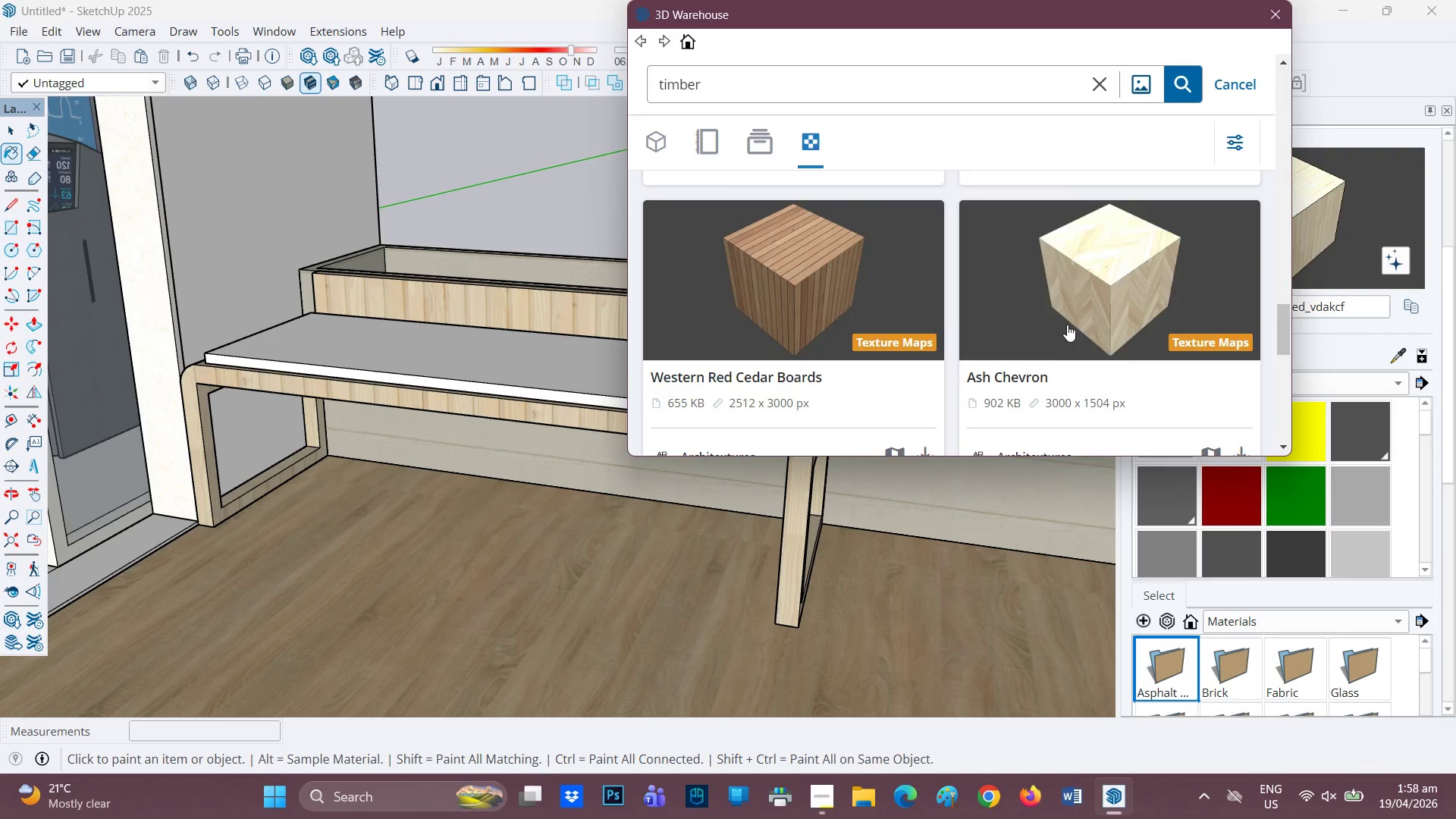 
scroll: coordinate [965, 328], scroll_direction: down, amount: 1.0
 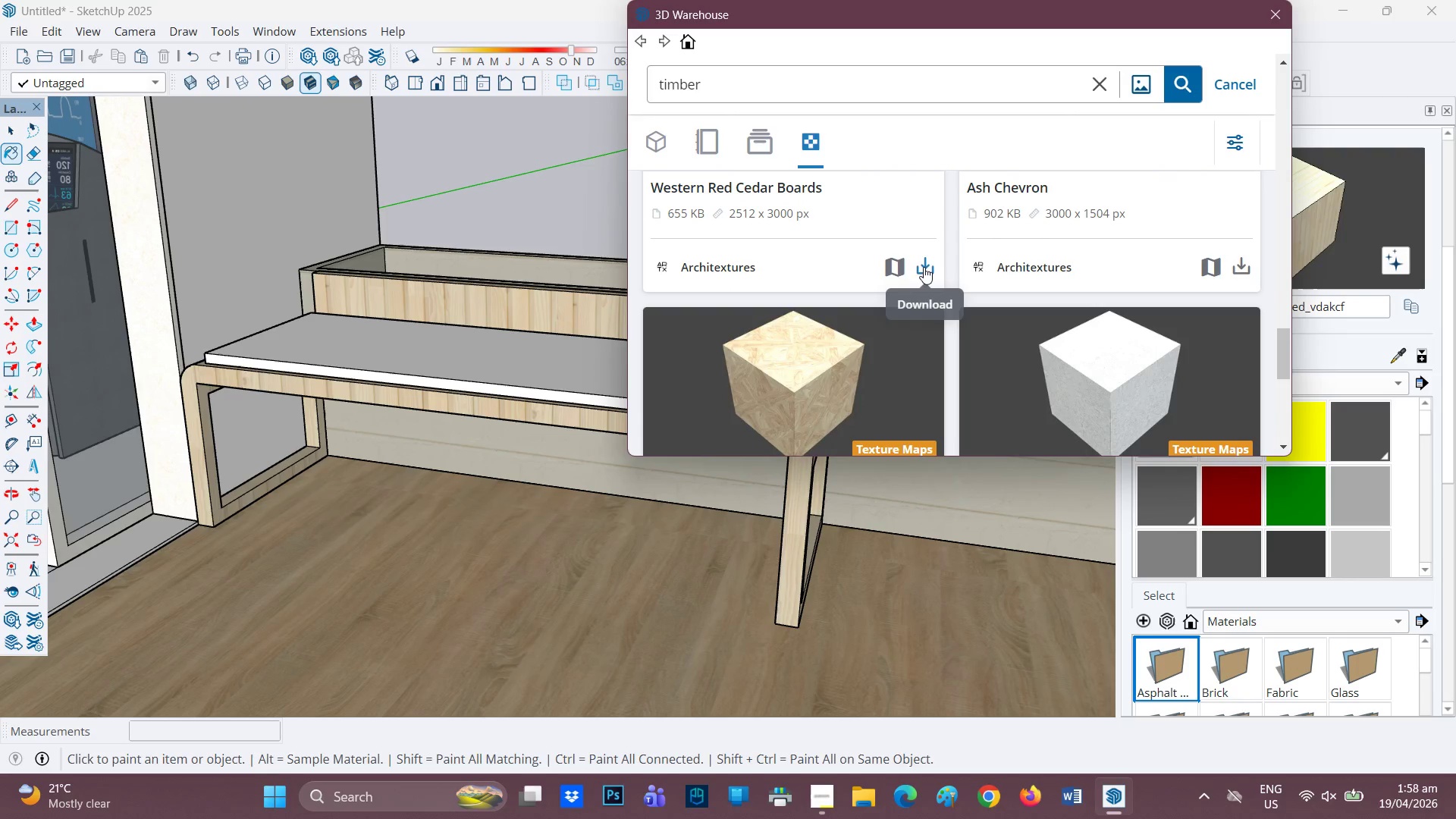 
left_click([923, 266])
 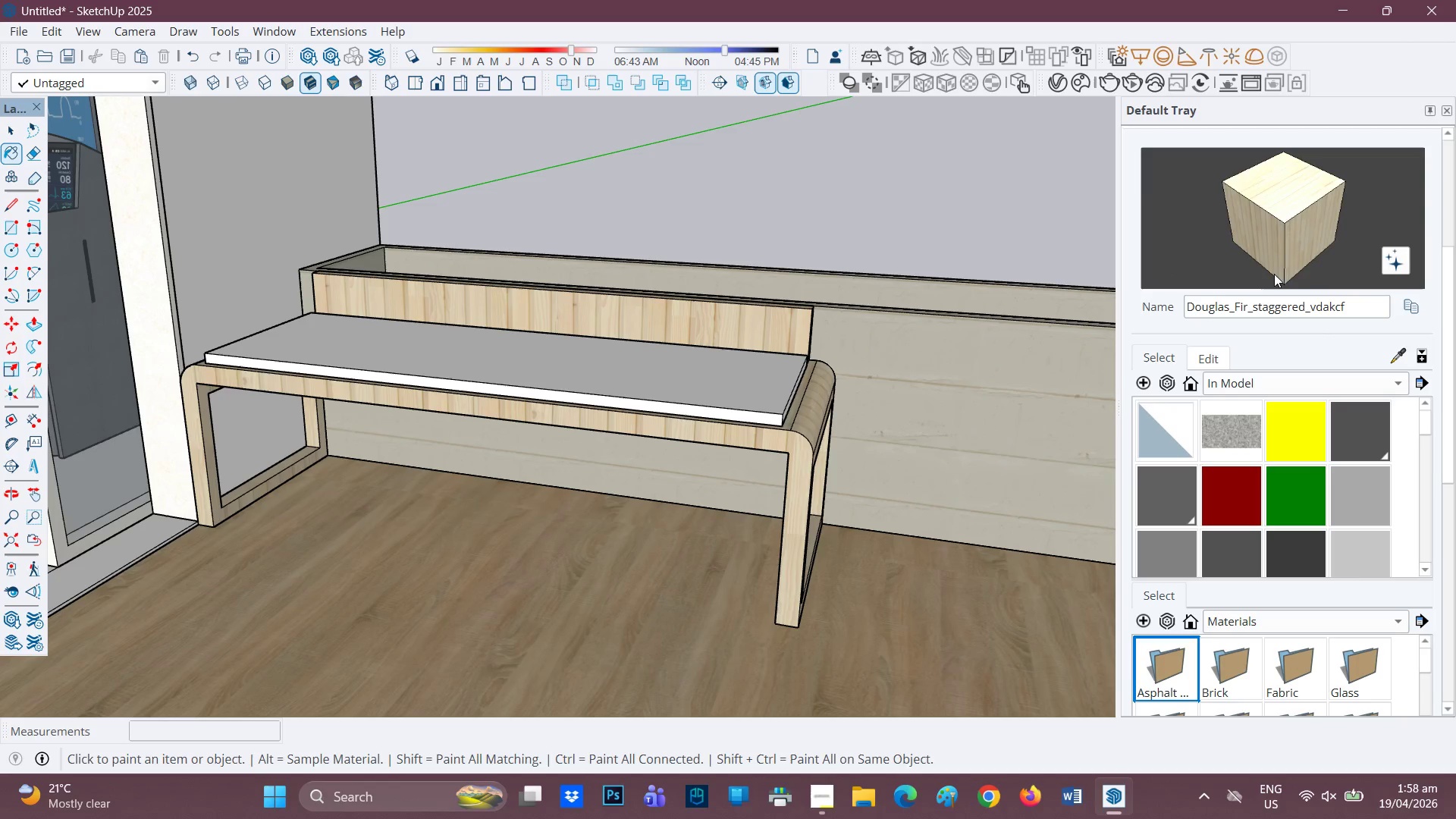 
scroll: coordinate [1312, 388], scroll_direction: down, amount: 3.0
 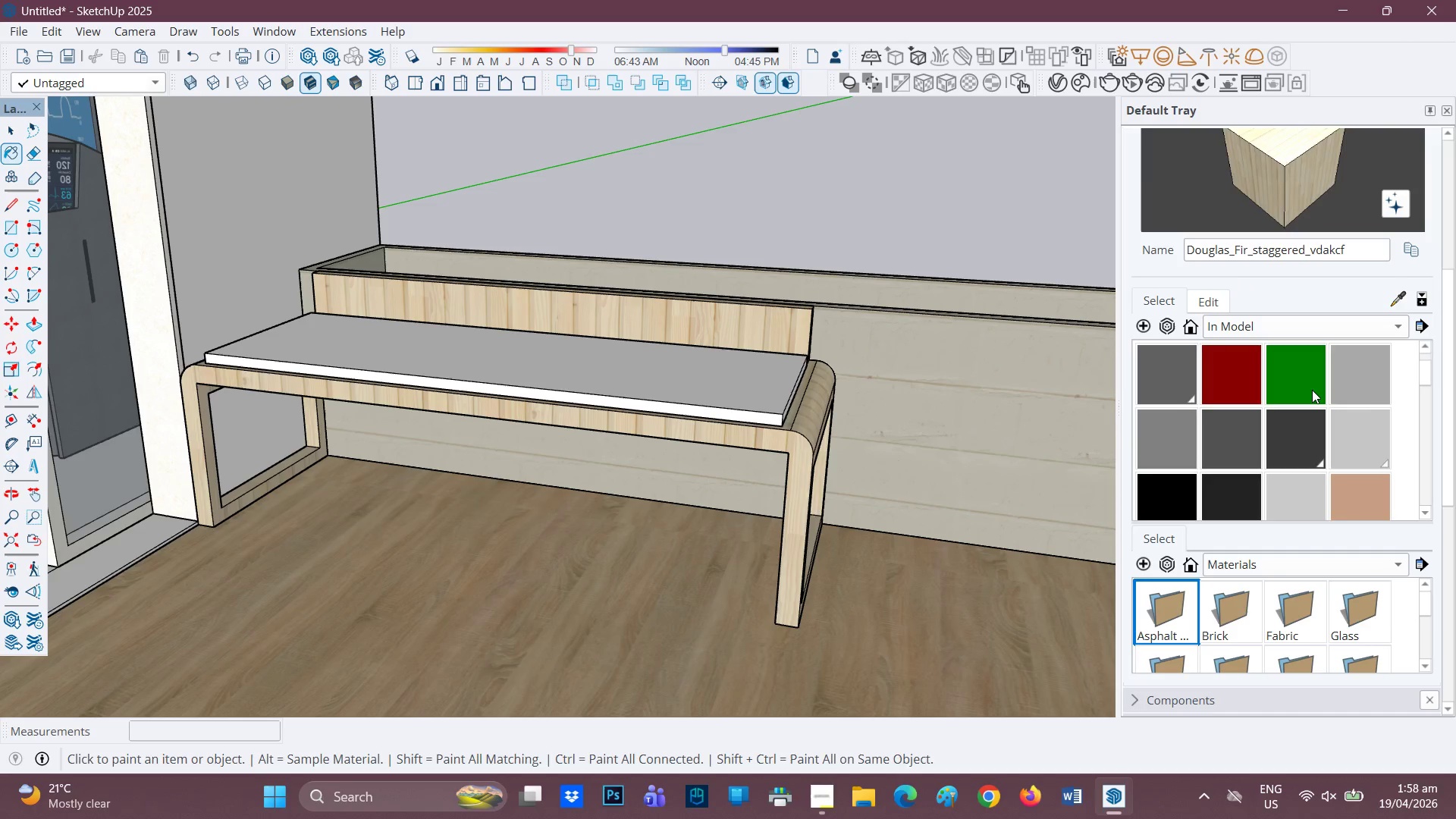 
scroll: coordinate [993, 275], scroll_direction: up, amount: 9.0
 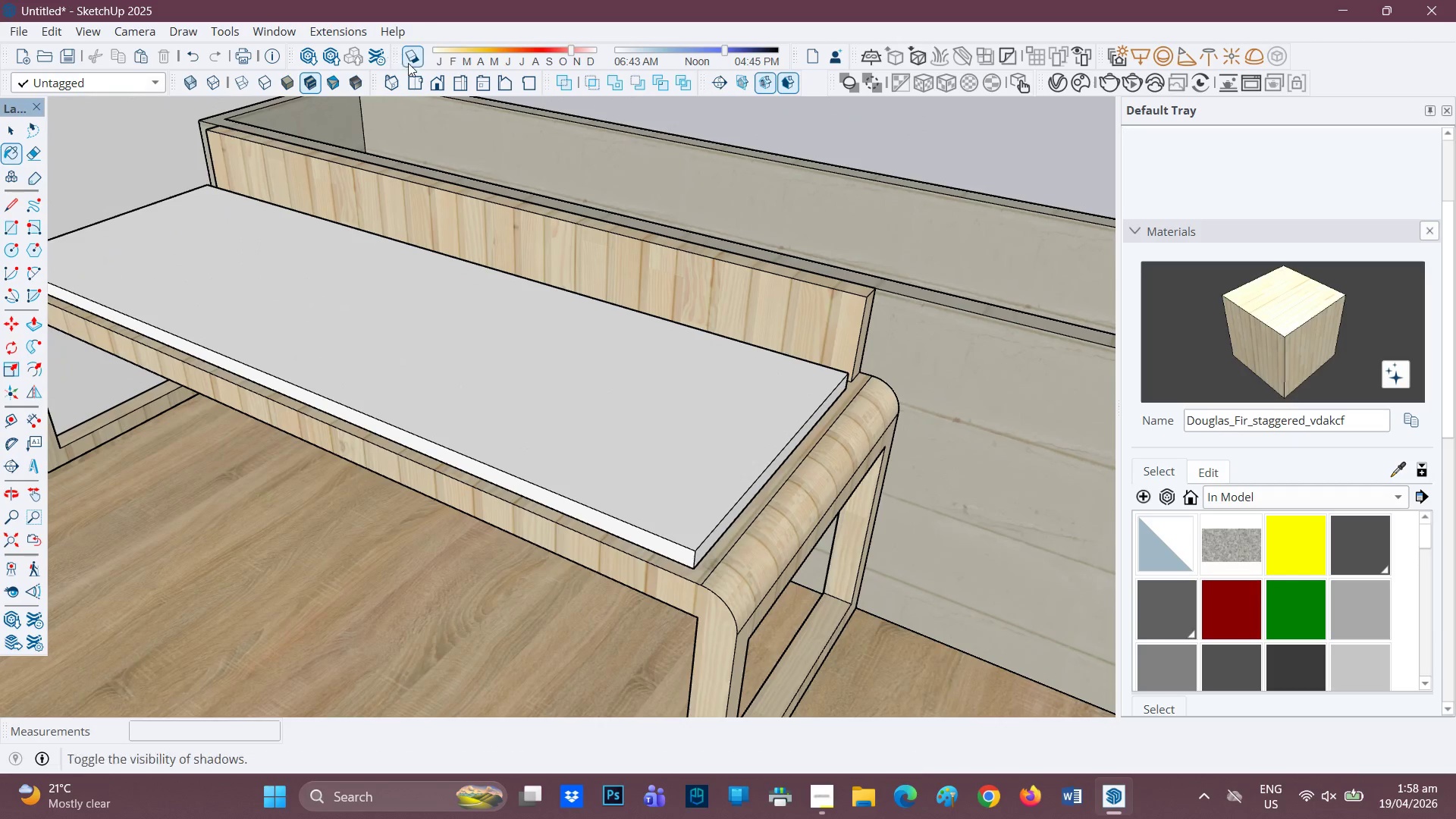 
wait(5.83)
 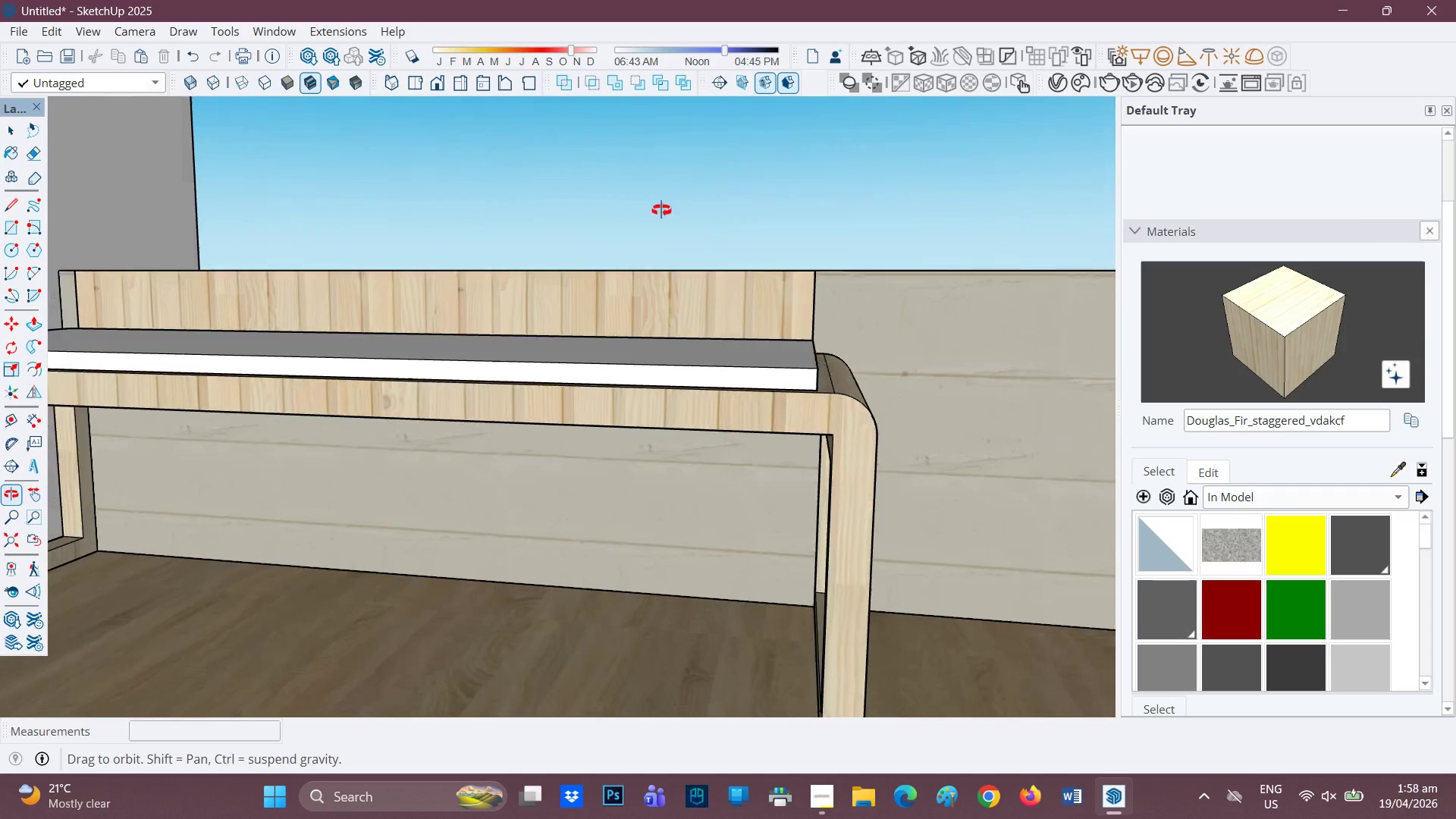 
scroll: coordinate [564, 383], scroll_direction: up, amount: 1.0
 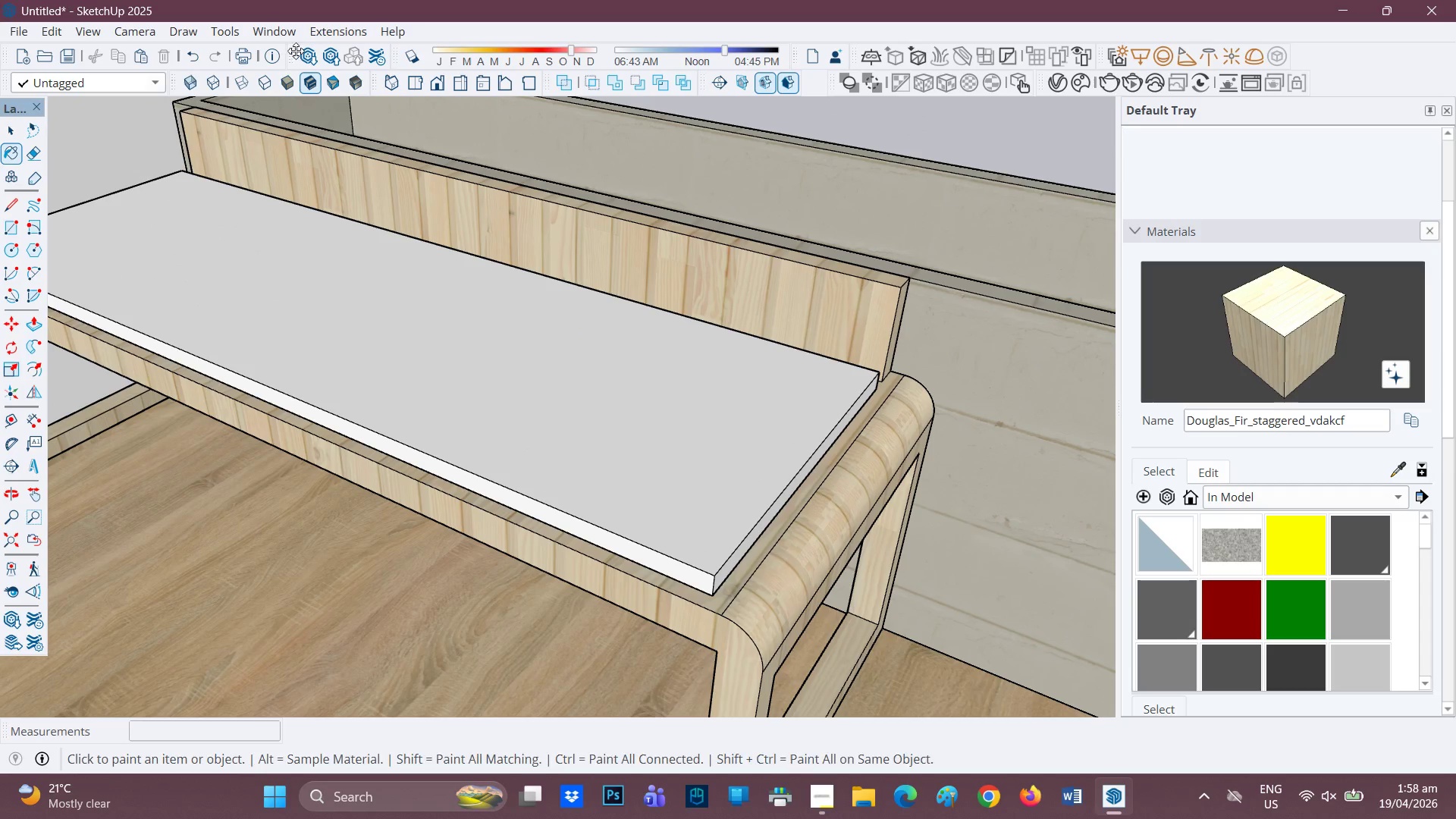 
left_click([299, 56])
 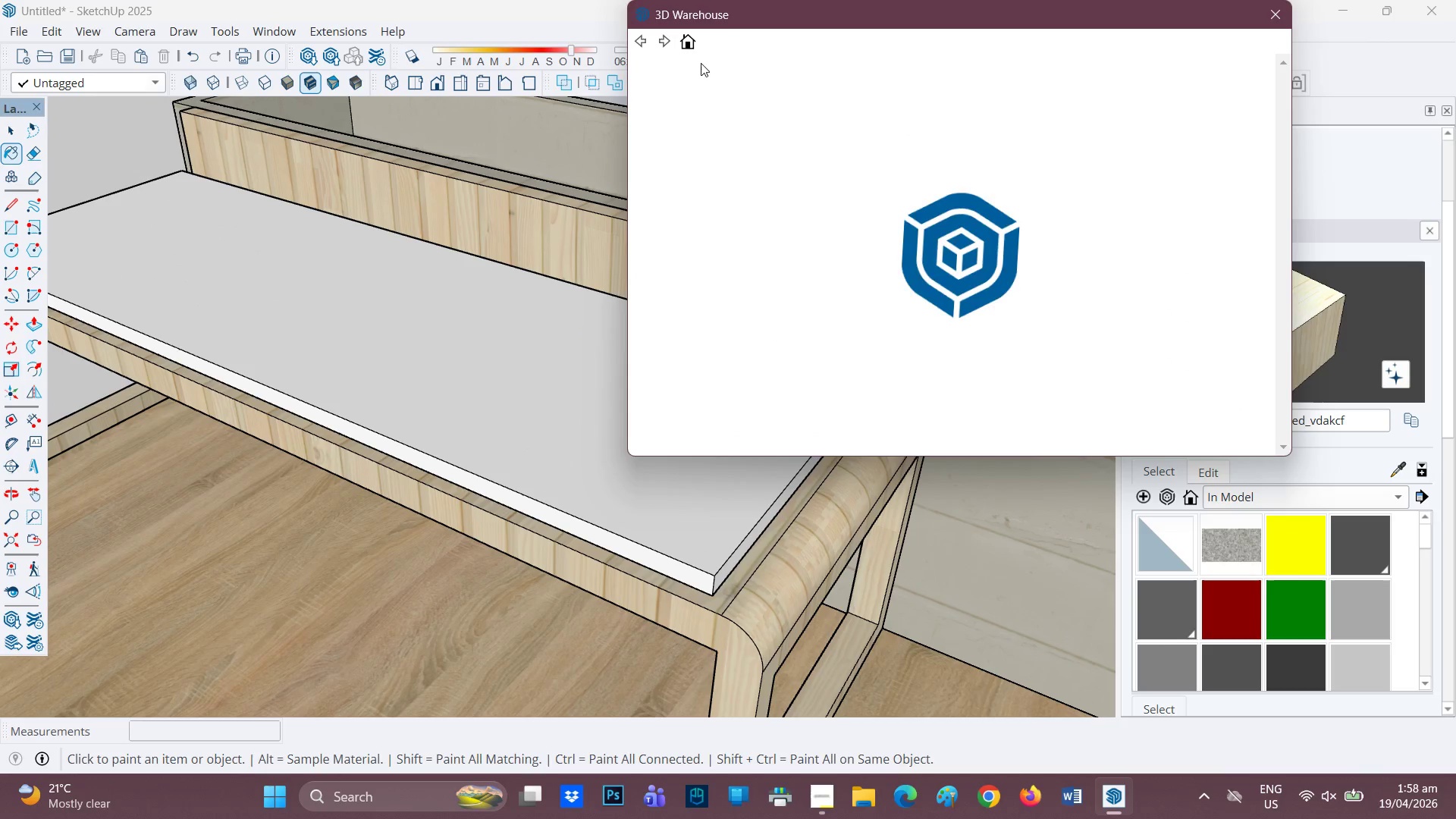 
mouse_move([735, 81])
 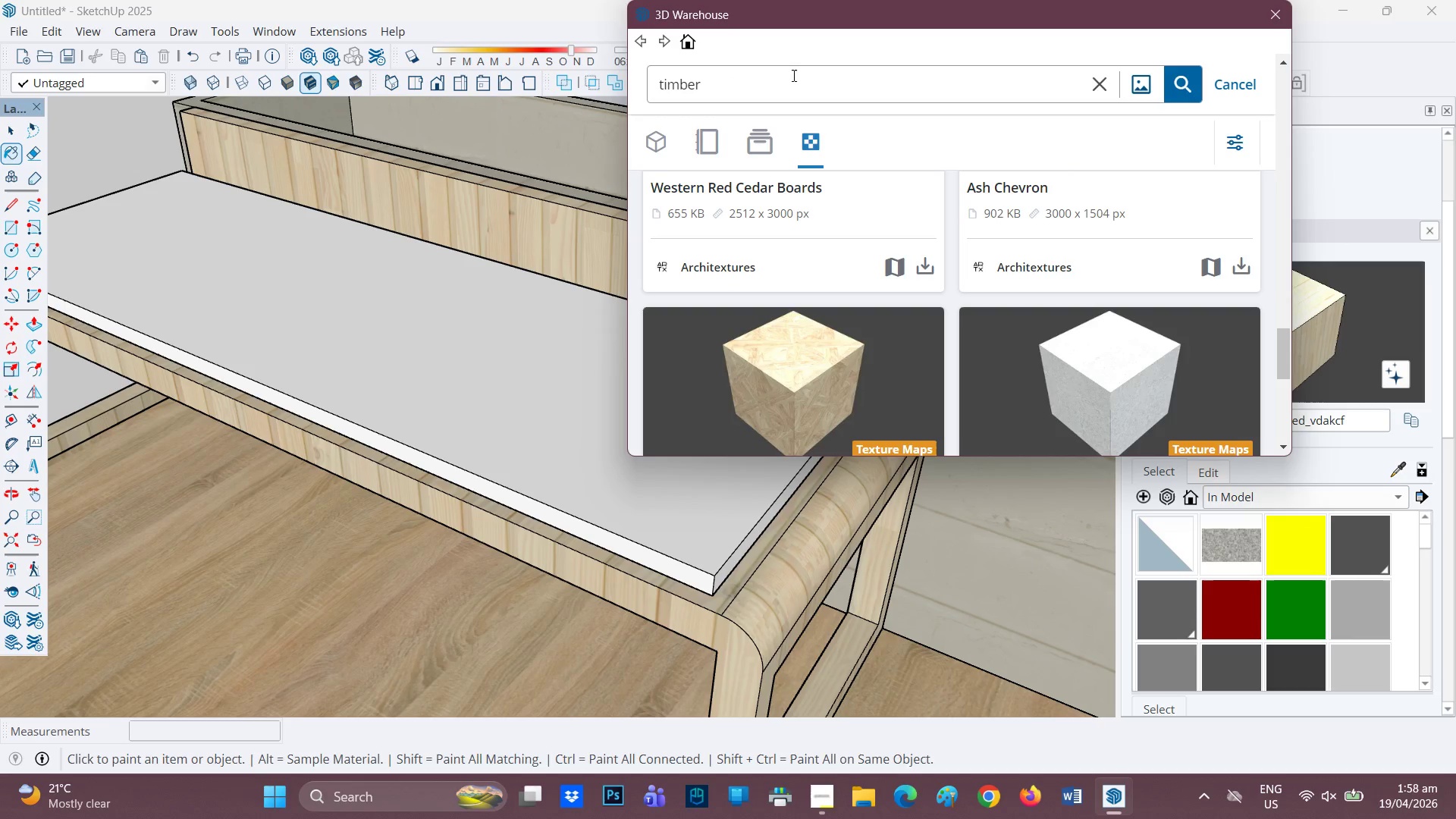 
left_click_drag(start_coordinate=[795, 71], to_coordinate=[588, 92])
 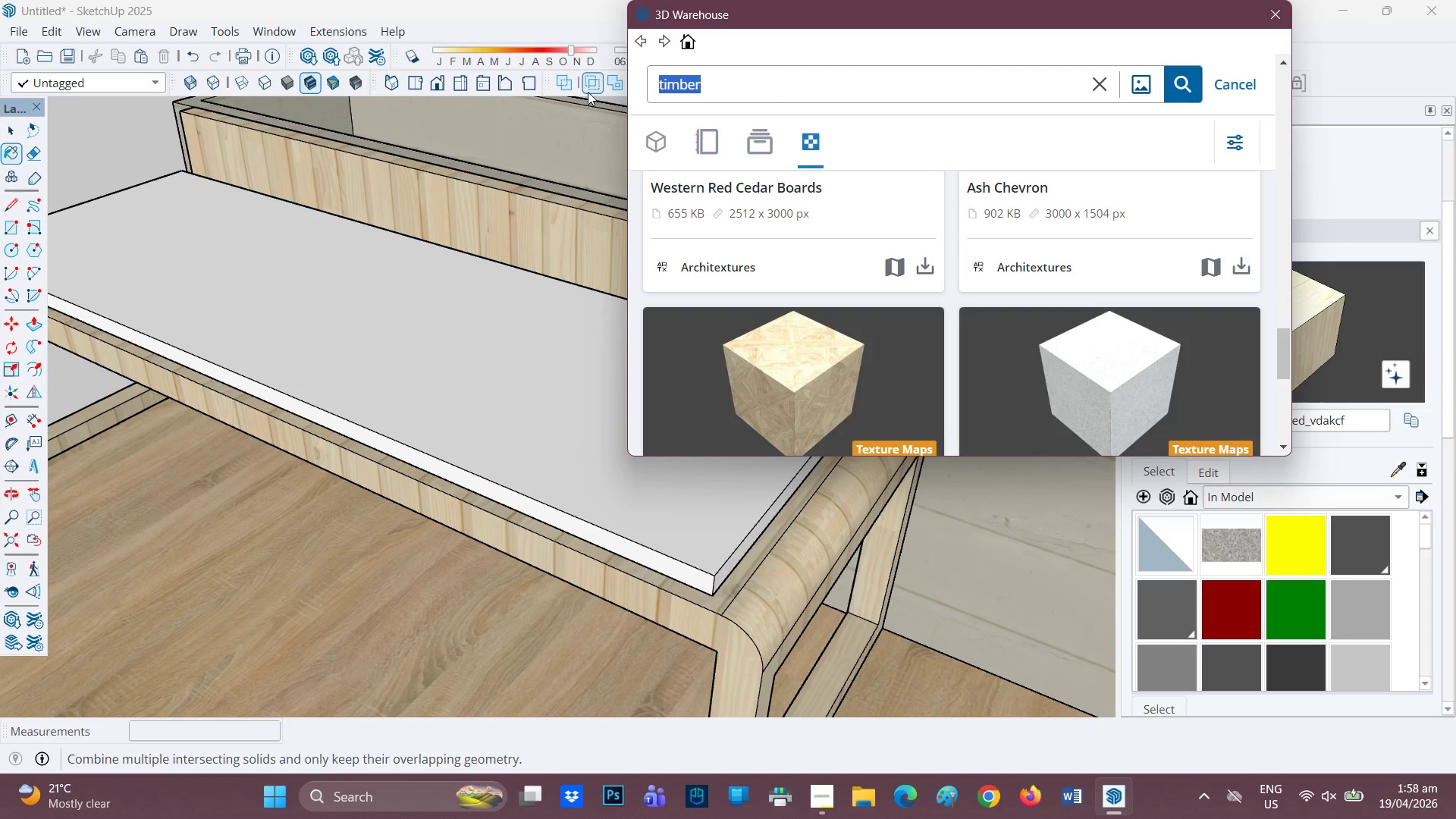 
type(leather)
 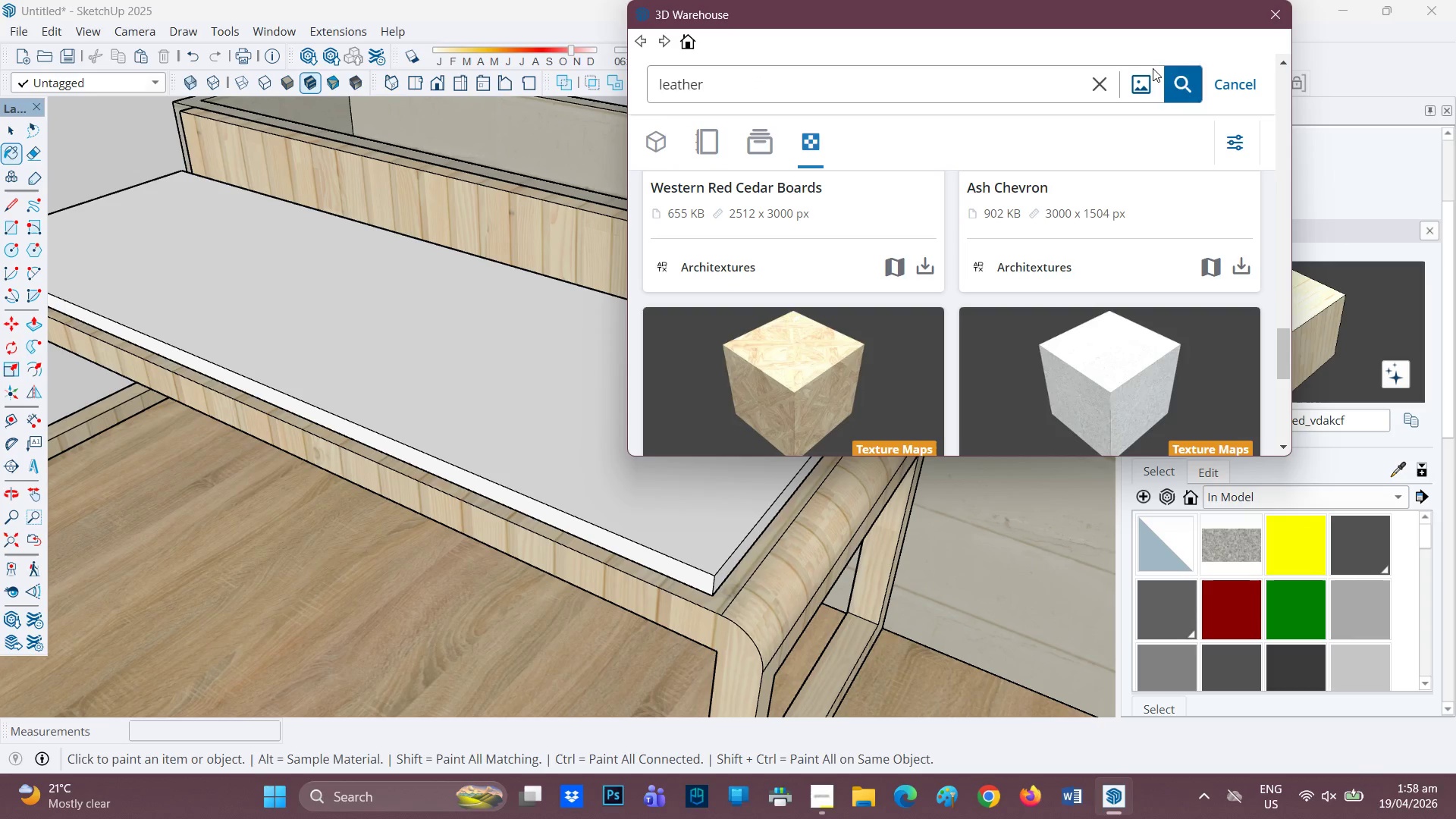 
left_click([1203, 82])
 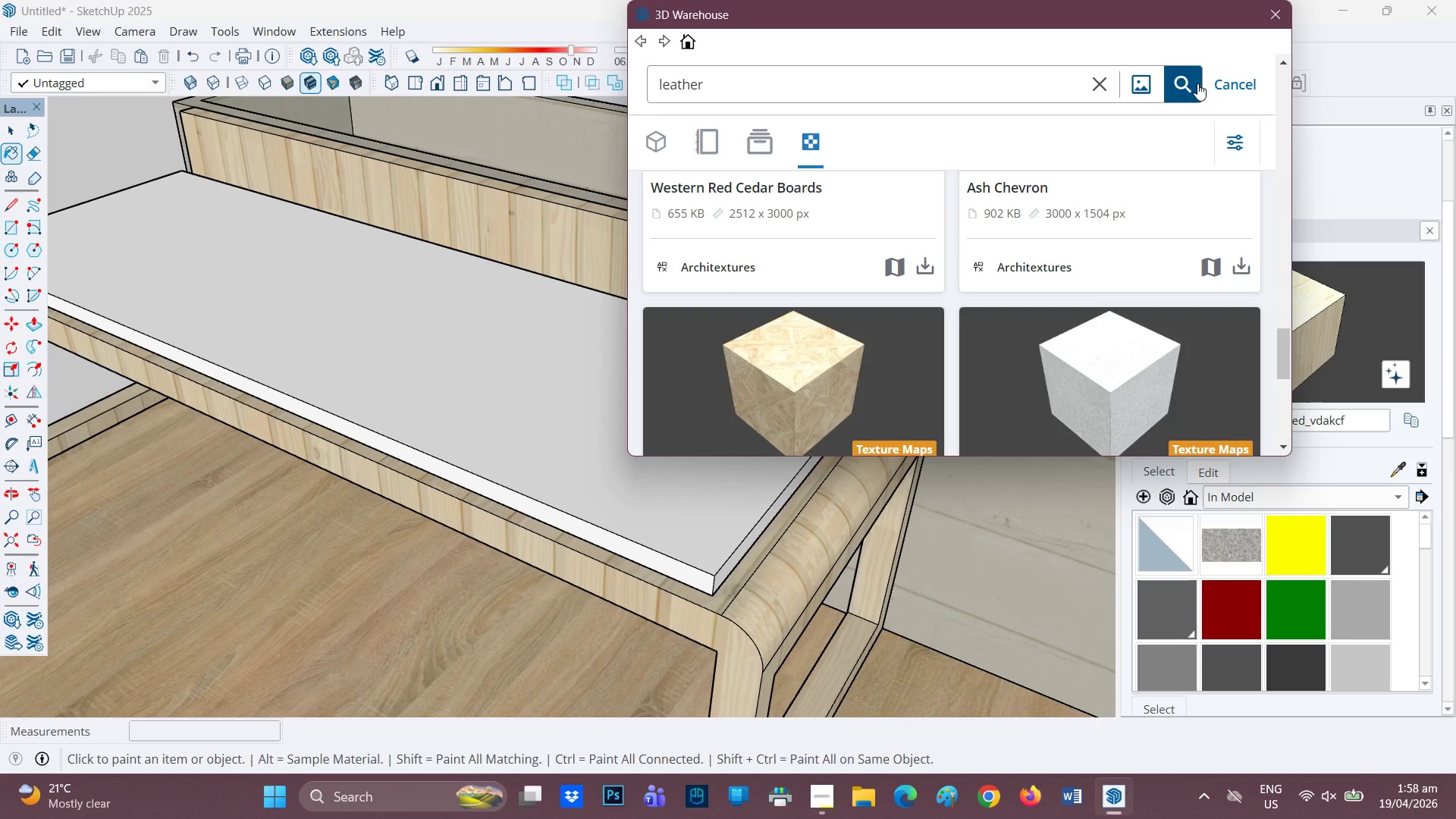 
left_click([1194, 84])
 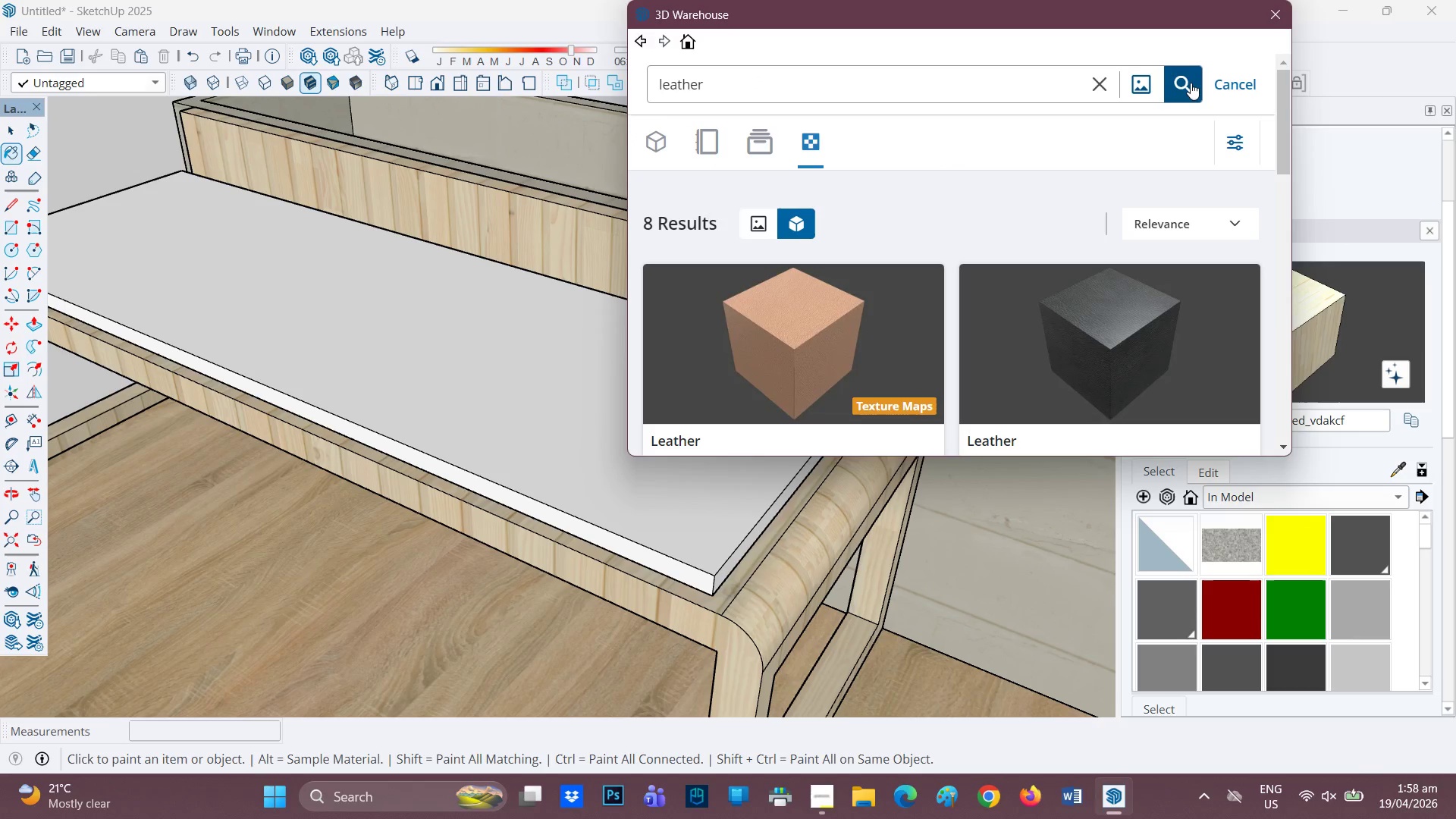 
scroll: coordinate [938, 342], scroll_direction: none, amount: 0.0
 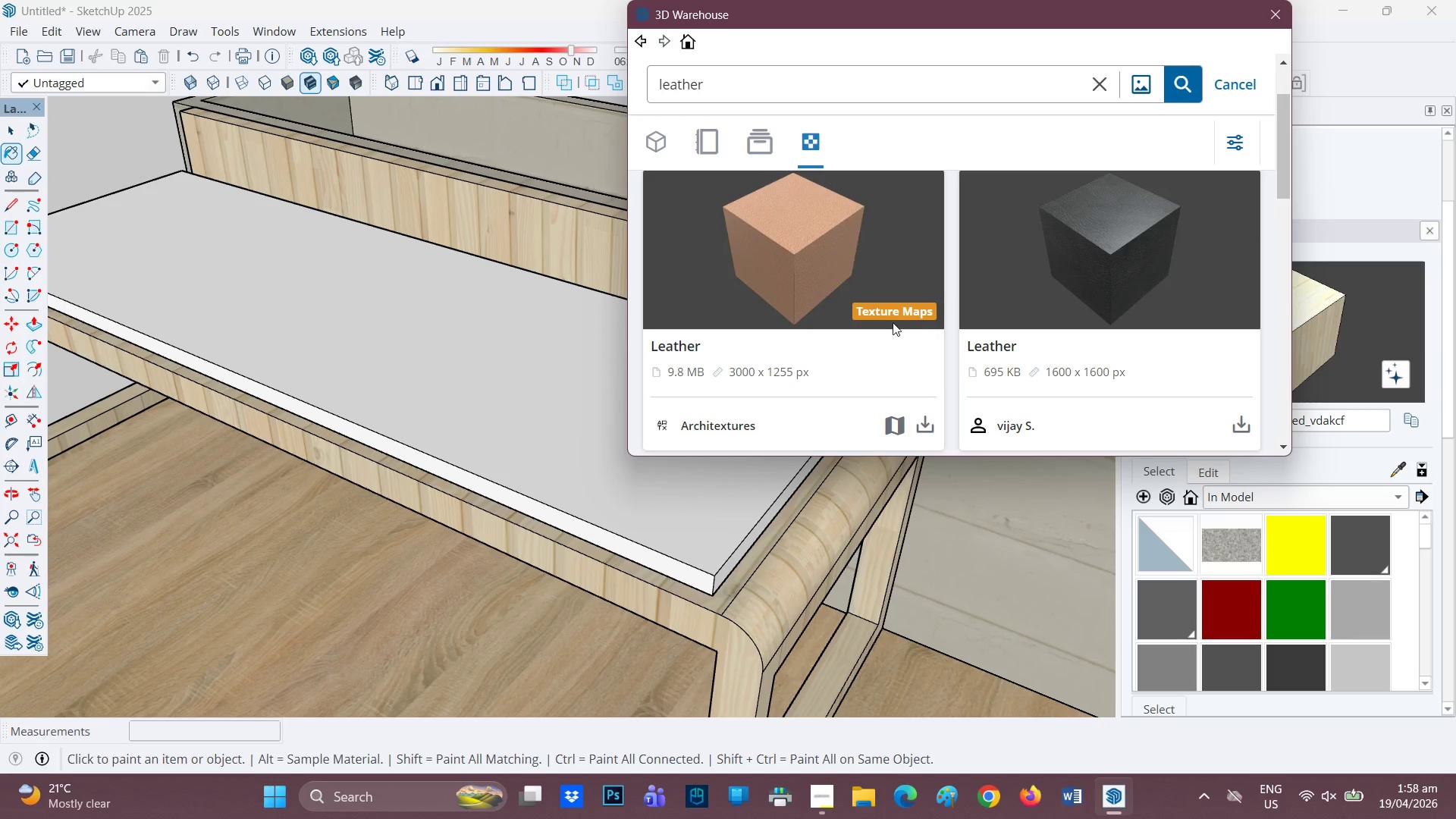 
scroll: coordinate [892, 321], scroll_direction: down, amount: 8.0
 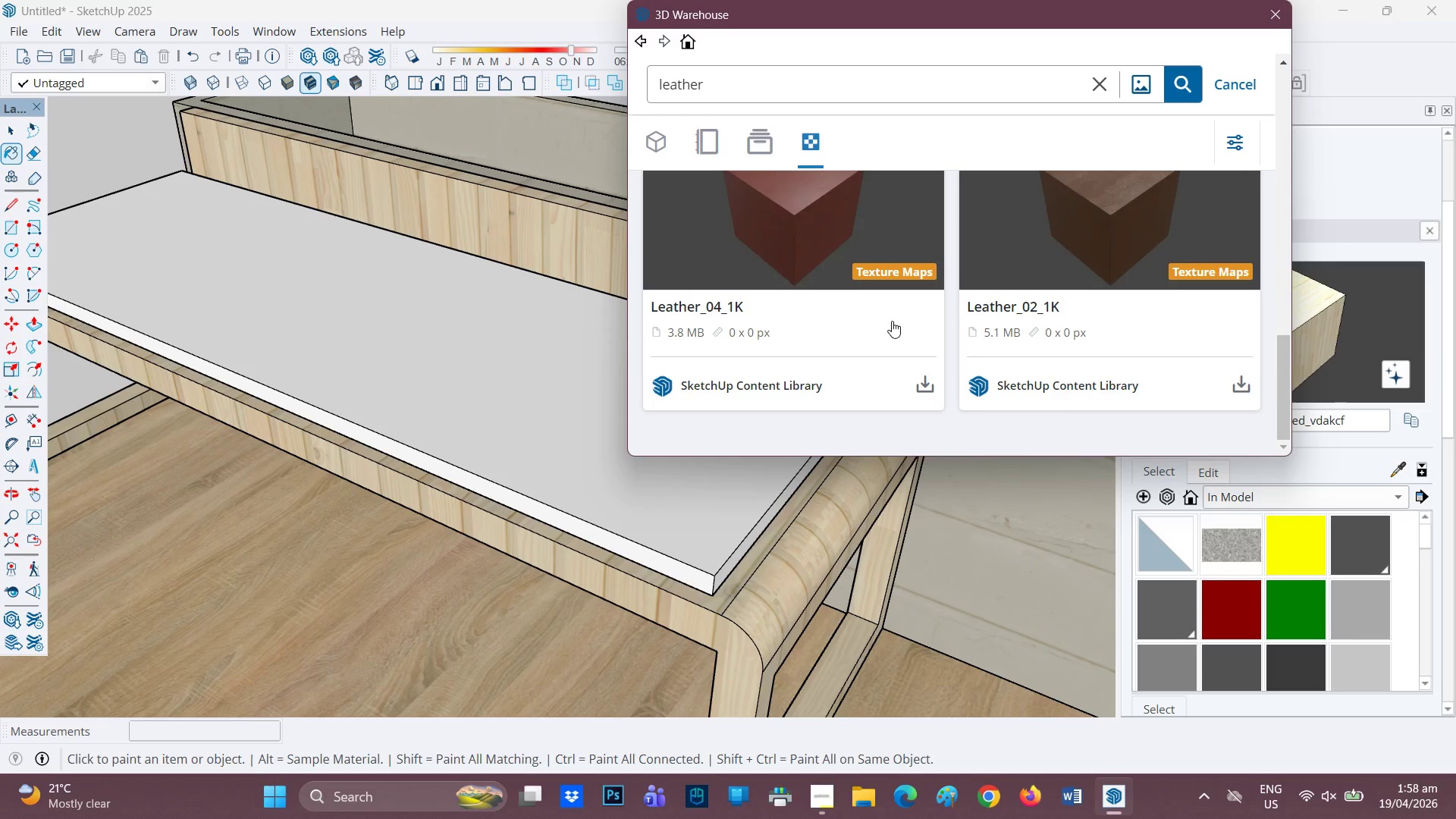 
scroll: coordinate [894, 271], scroll_direction: up, amount: 5.0
 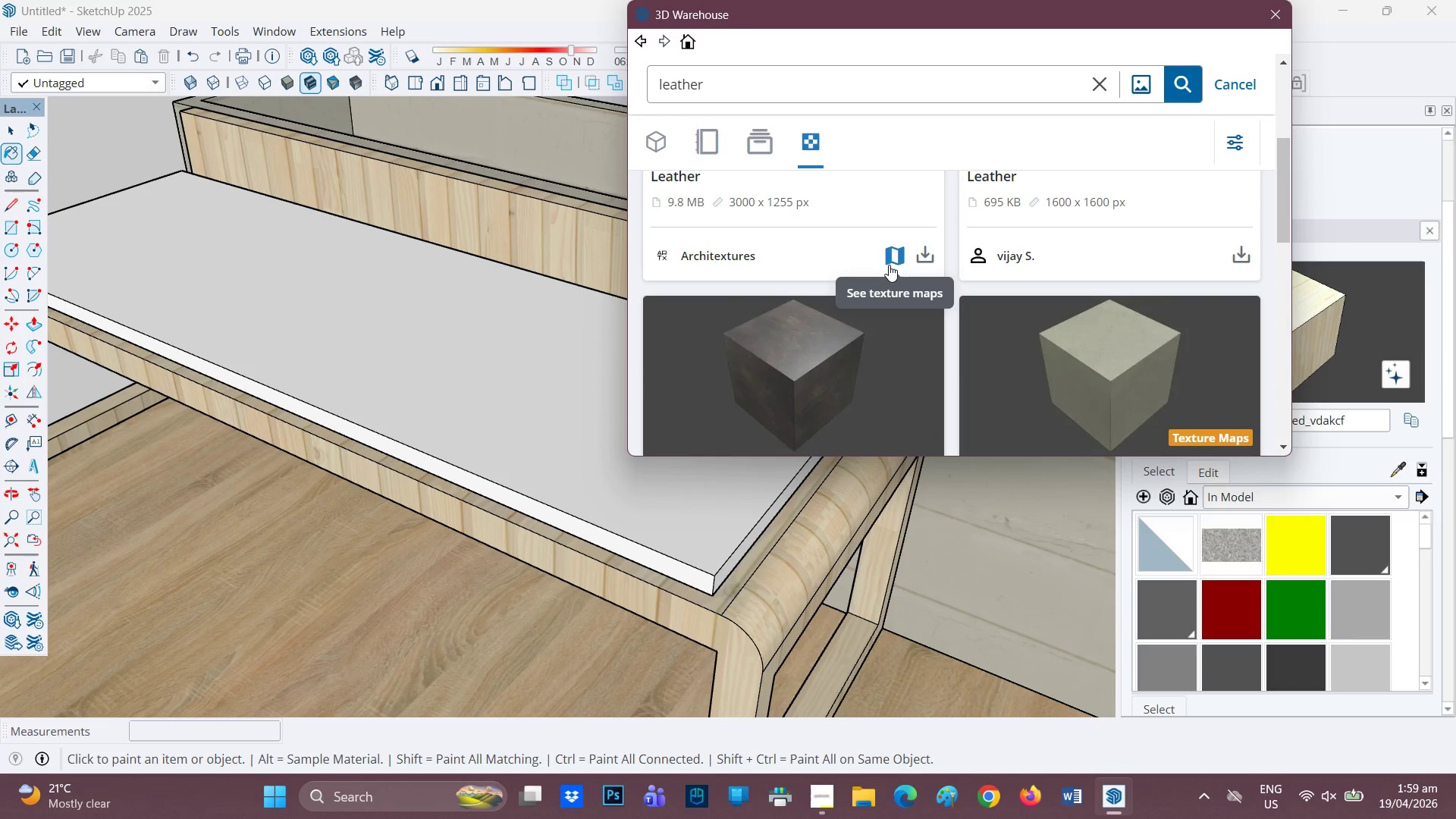 
scroll: coordinate [876, 281], scroll_direction: none, amount: 0.0
 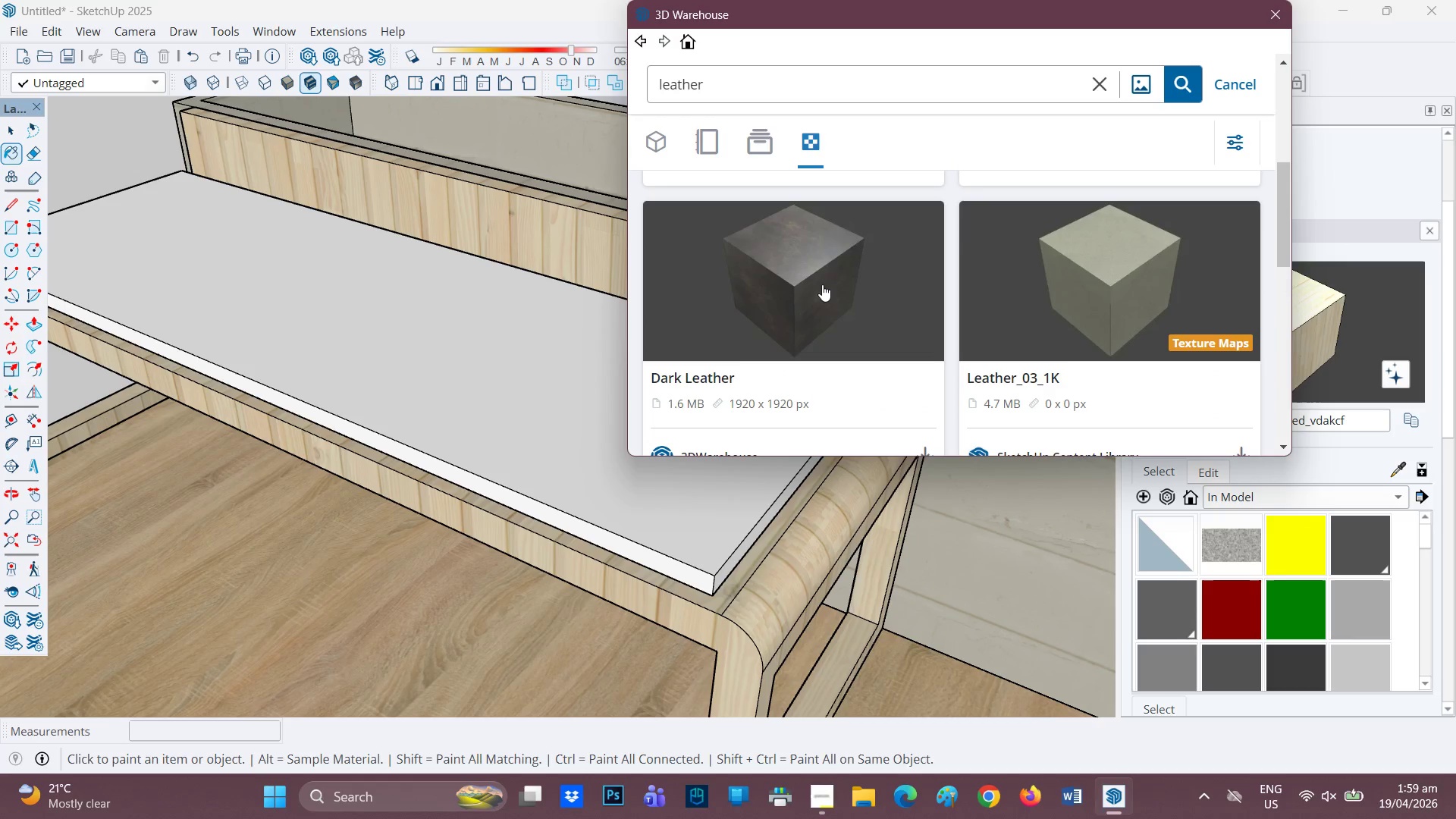 
scroll: coordinate [822, 284], scroll_direction: down, amount: 3.0
 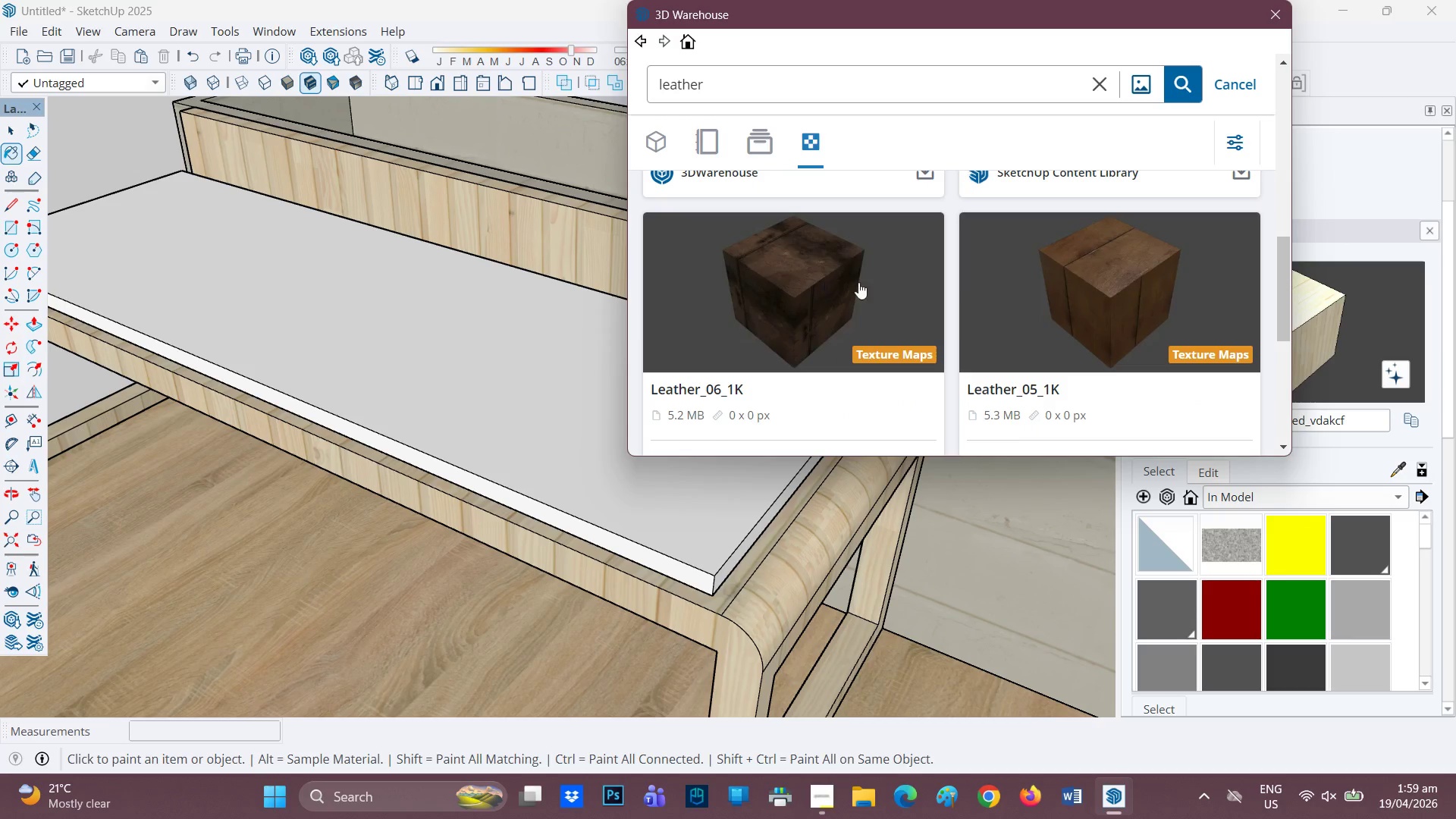 
scroll: coordinate [876, 274], scroll_direction: up, amount: 2.0
 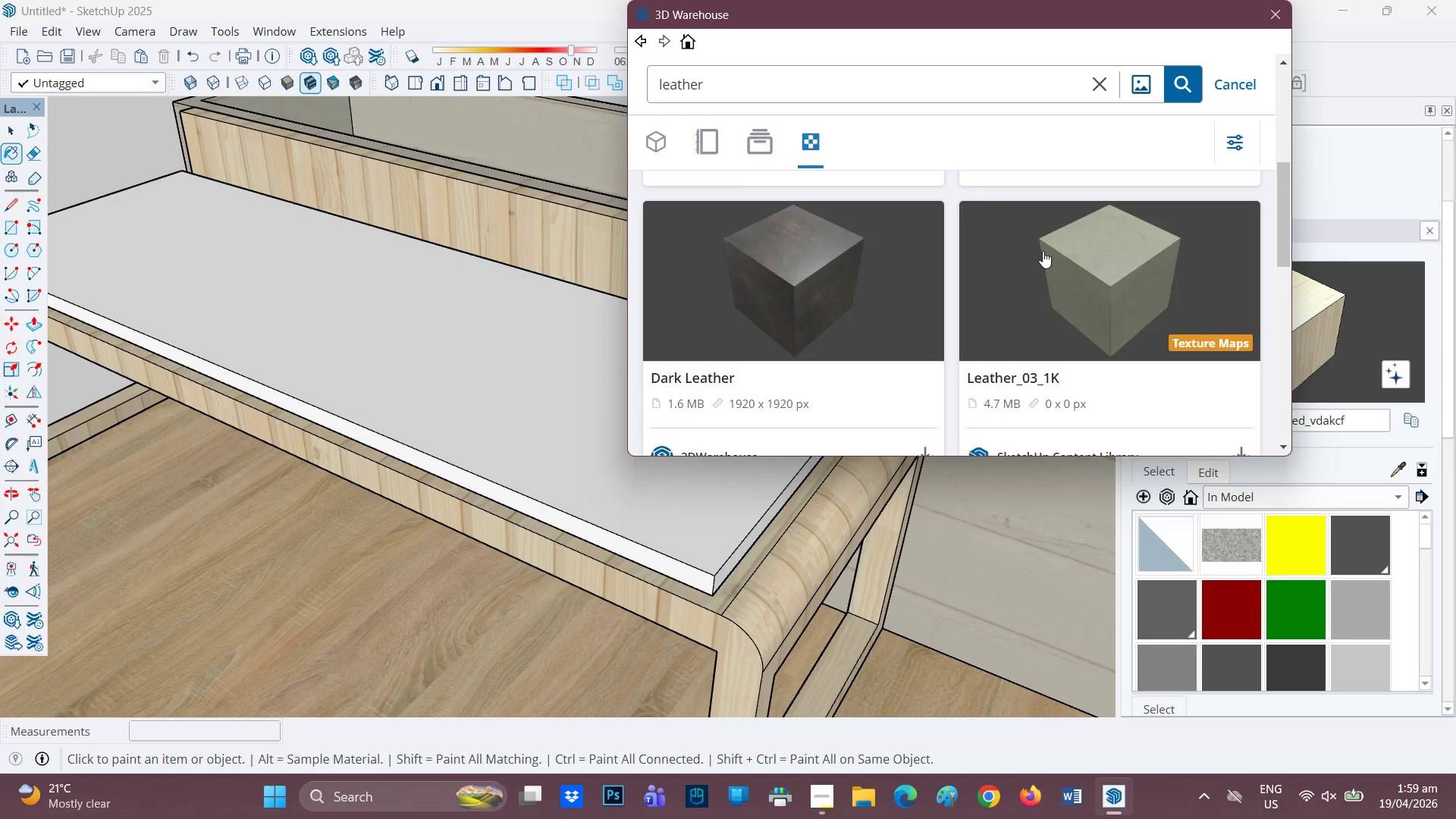 
scroll: coordinate [787, 335], scroll_direction: down, amount: 7.0
 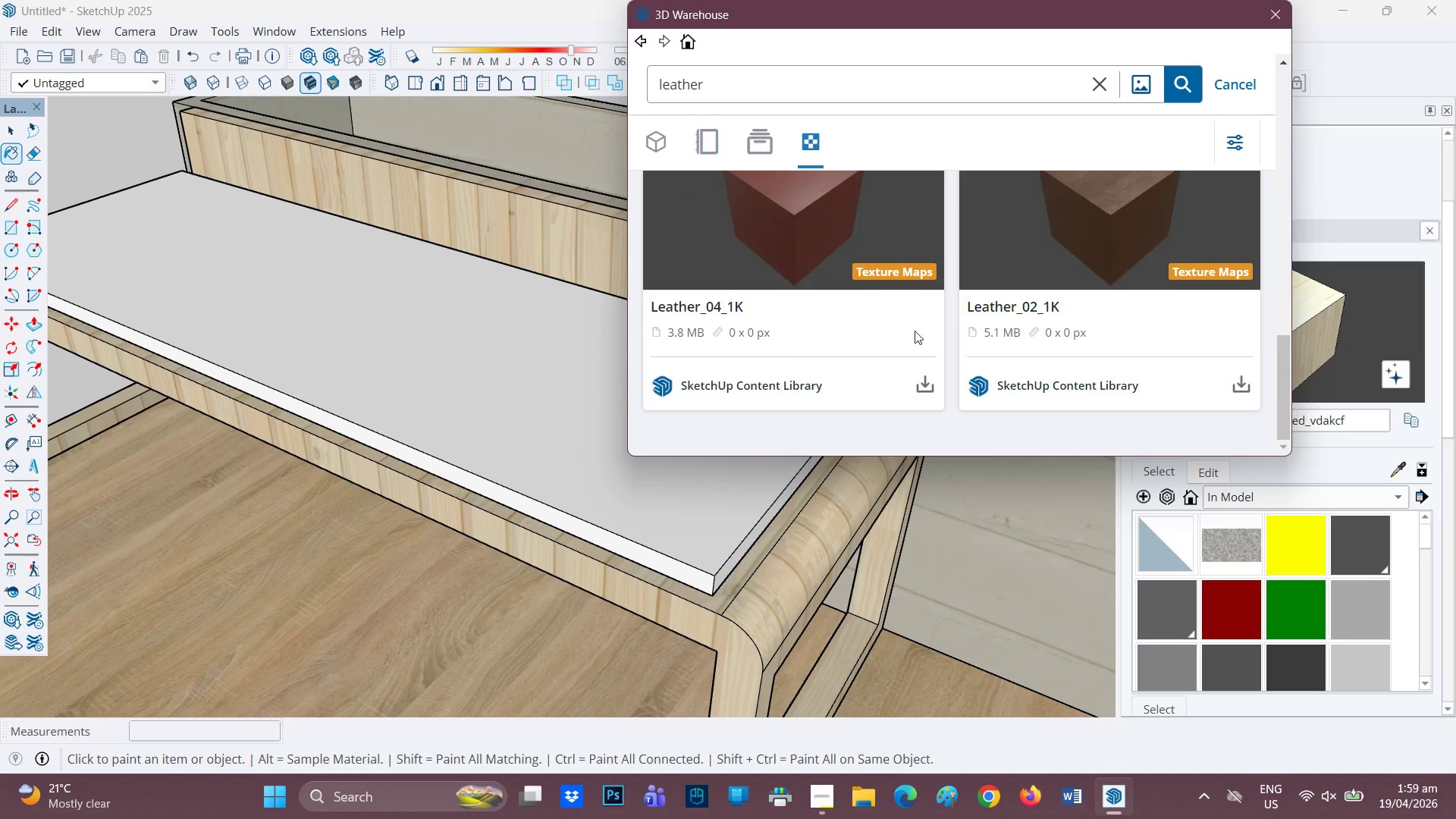 
scroll: coordinate [1106, 275], scroll_direction: up, amount: 10.0
 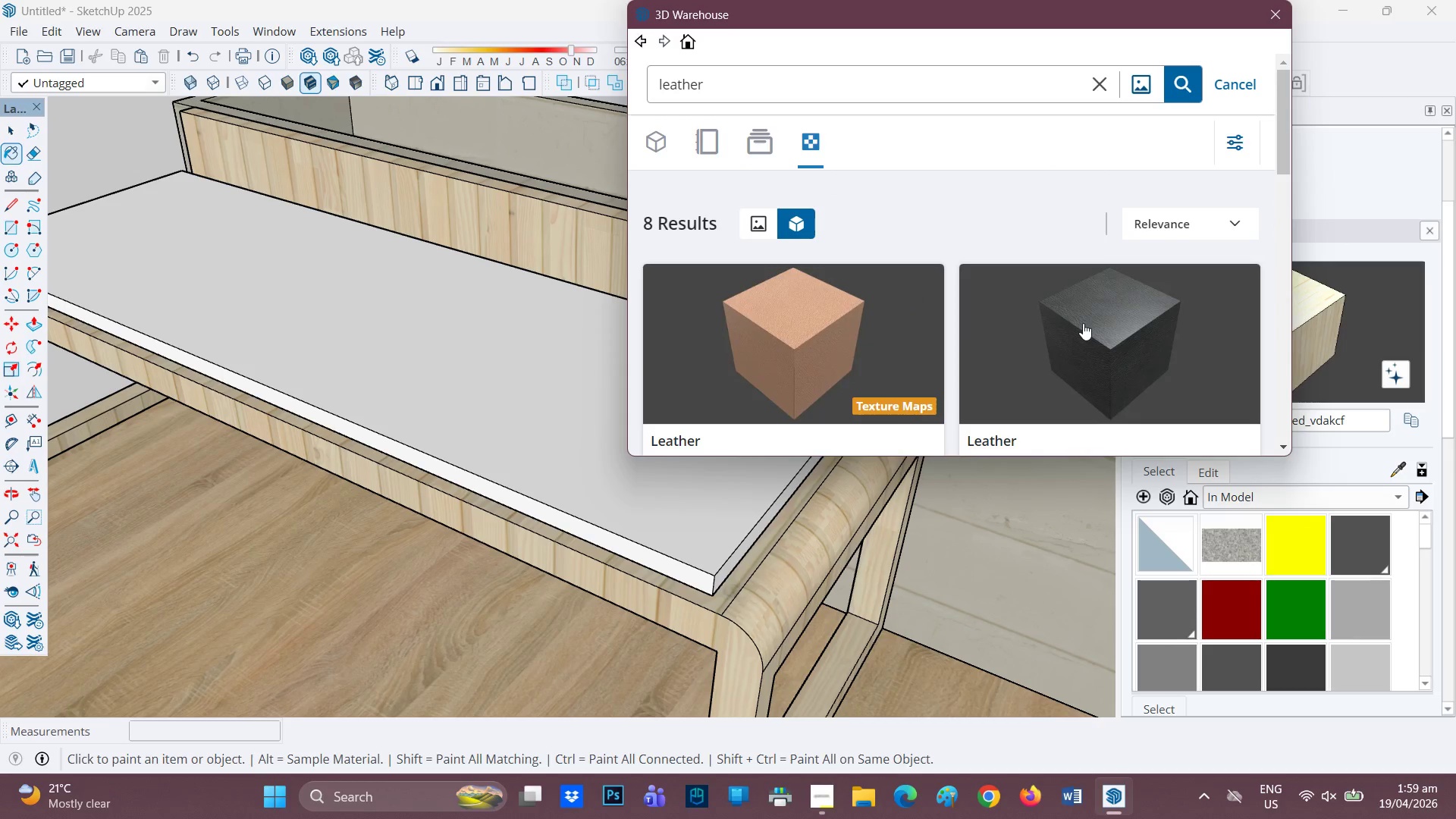 
left_click([1083, 323])
 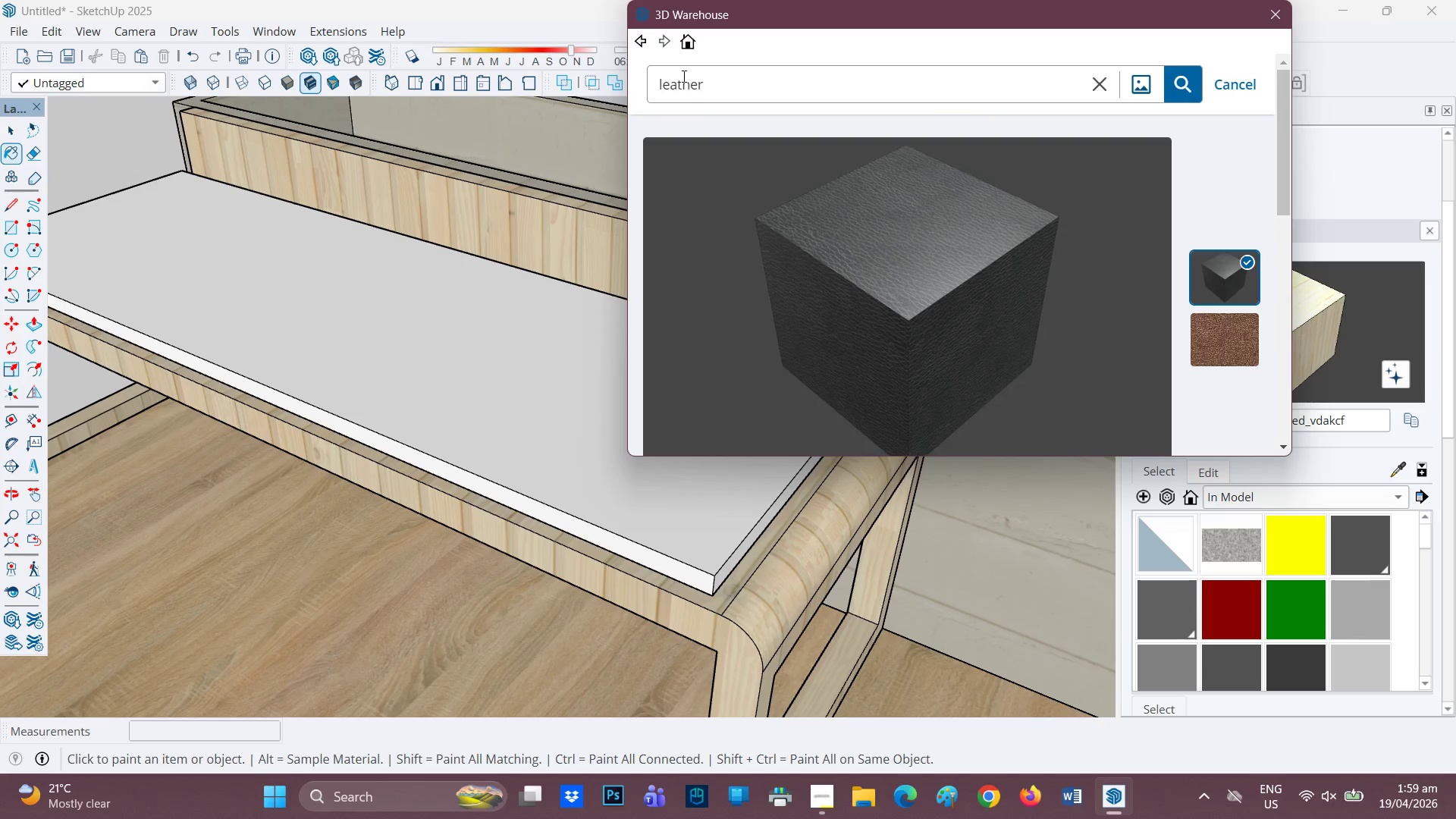 
left_click([639, 42])
 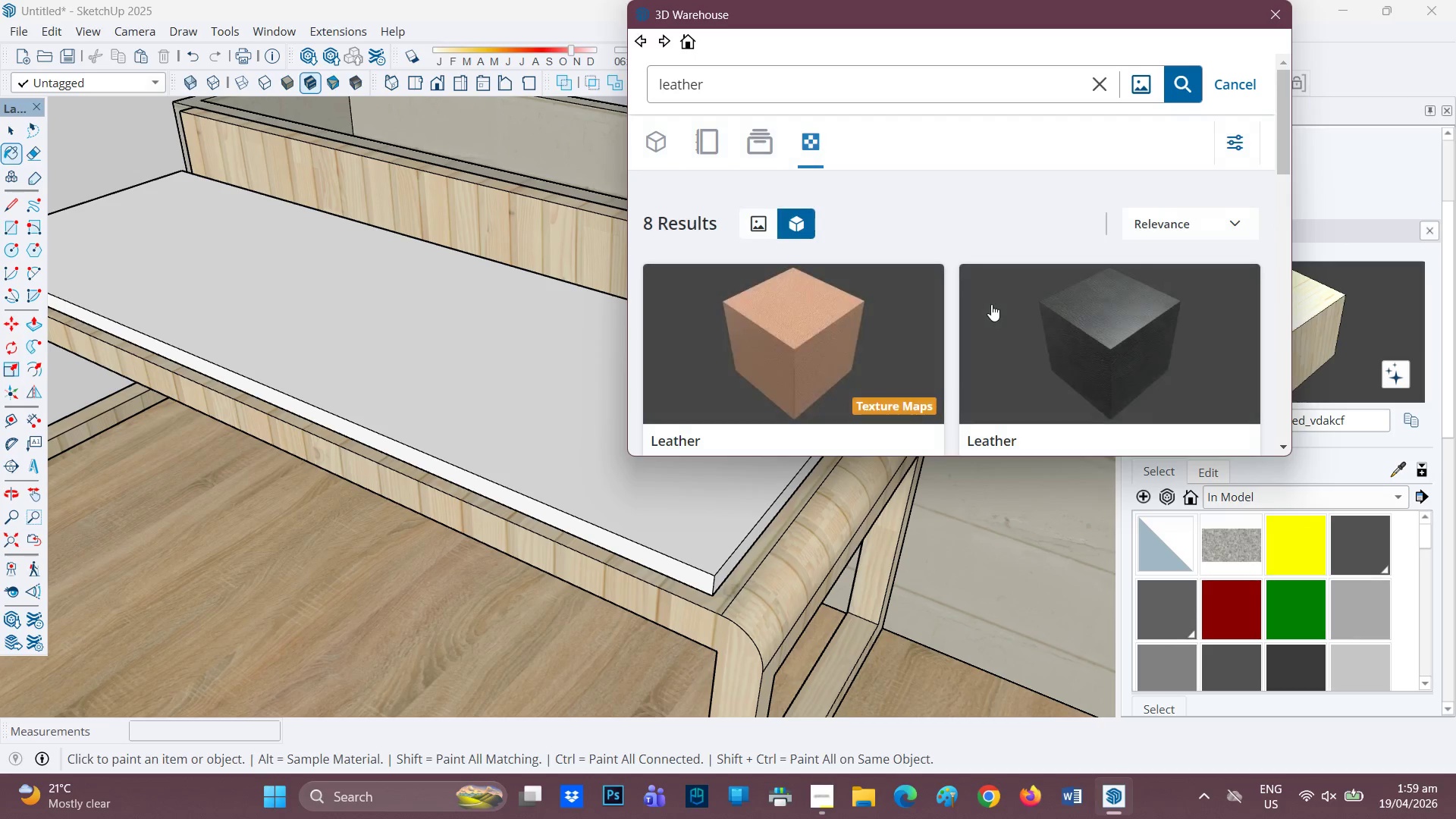 
scroll: coordinate [992, 304], scroll_direction: down, amount: 1.0
 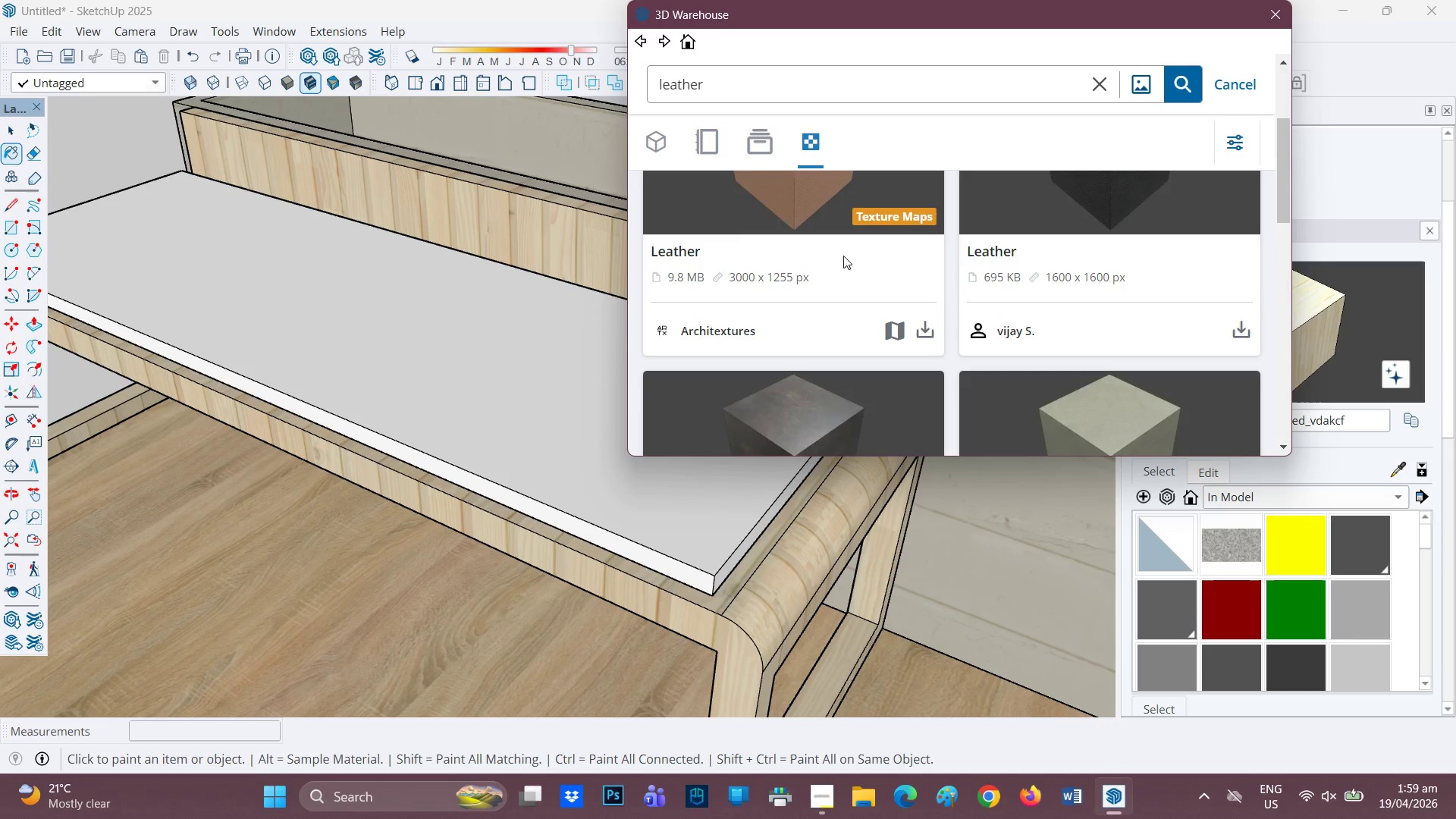 
left_click([727, 186])
 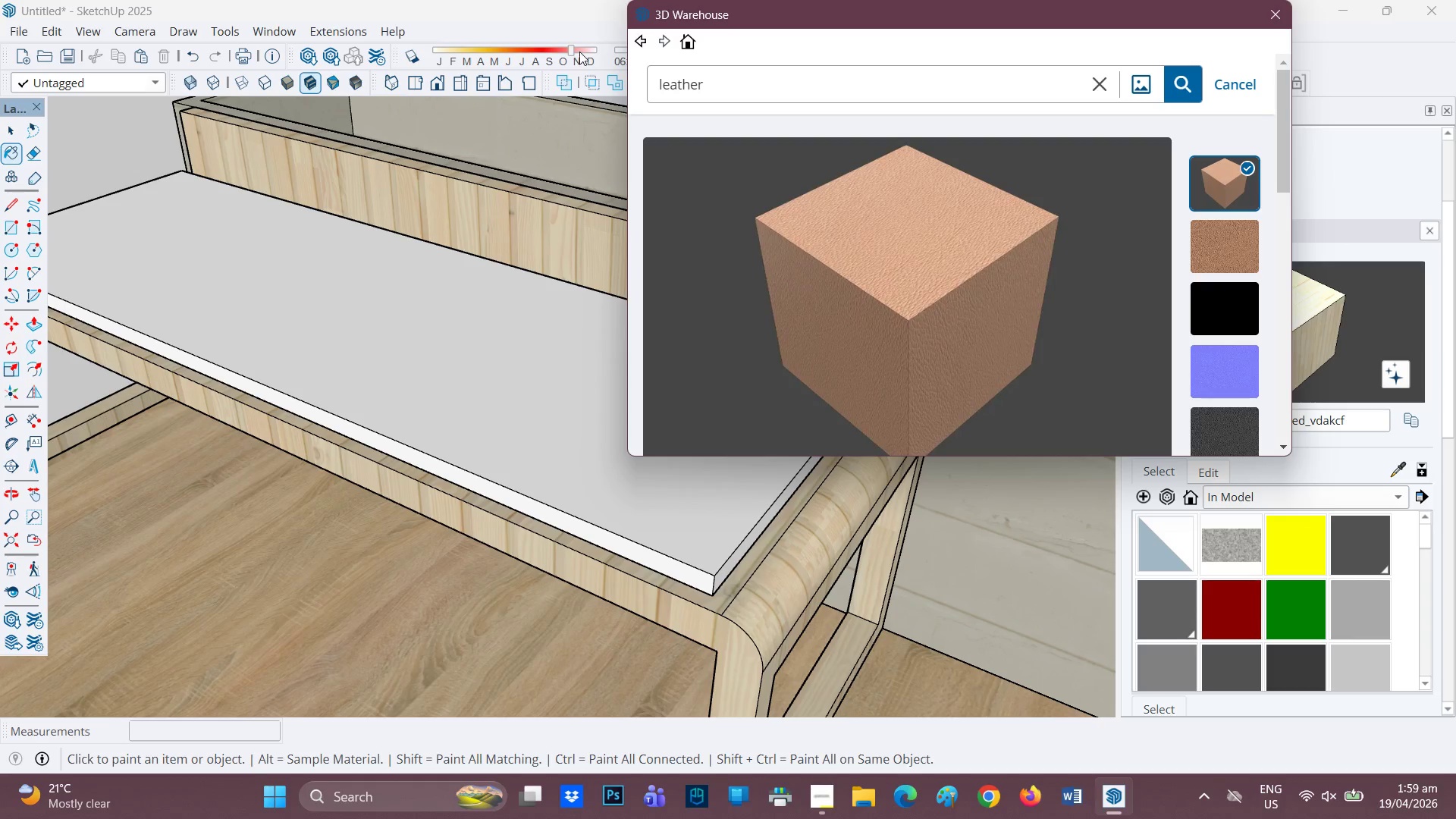 
left_click([642, 38])
 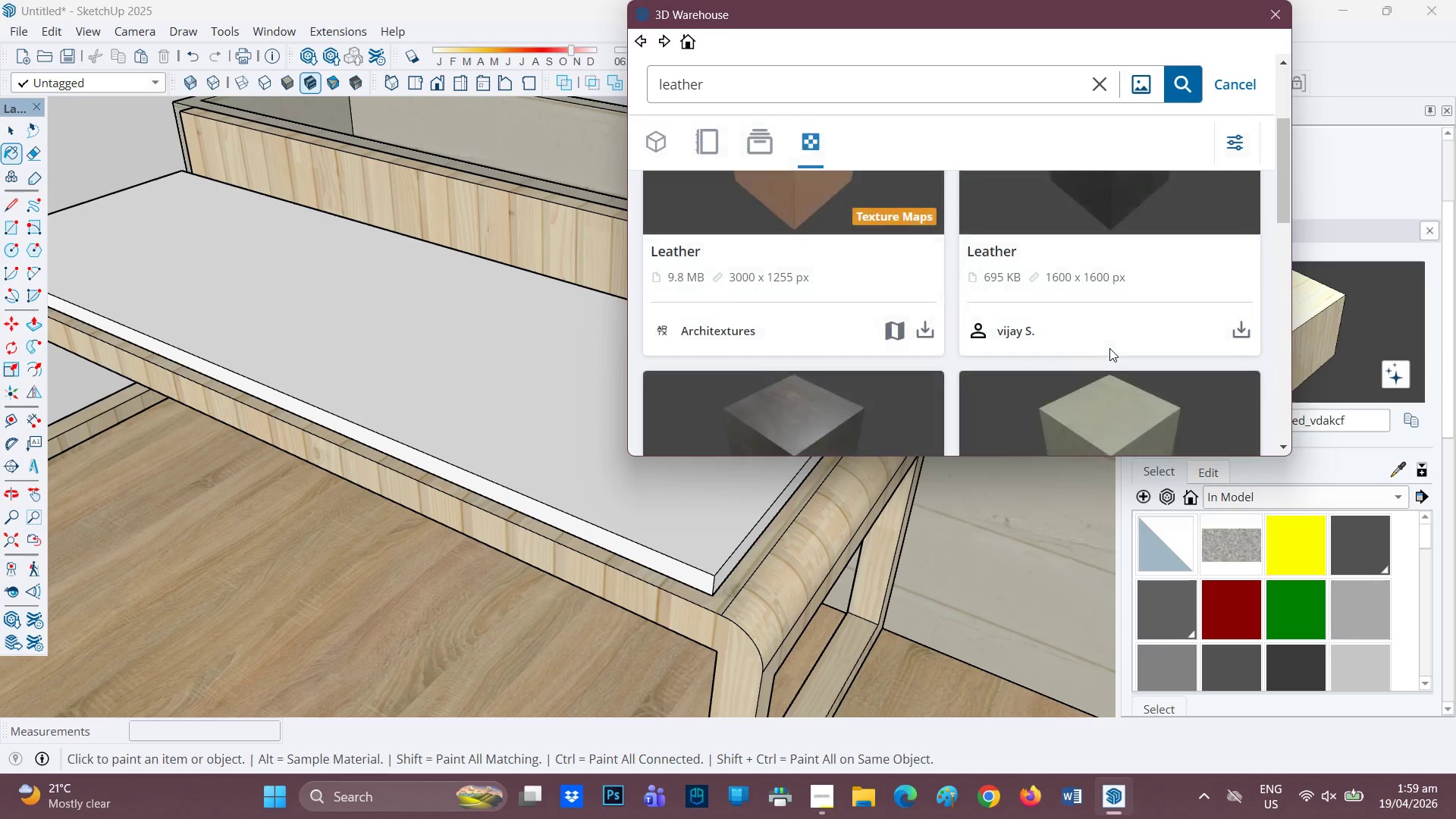 
scroll: coordinate [1110, 353], scroll_direction: down, amount: 2.0
 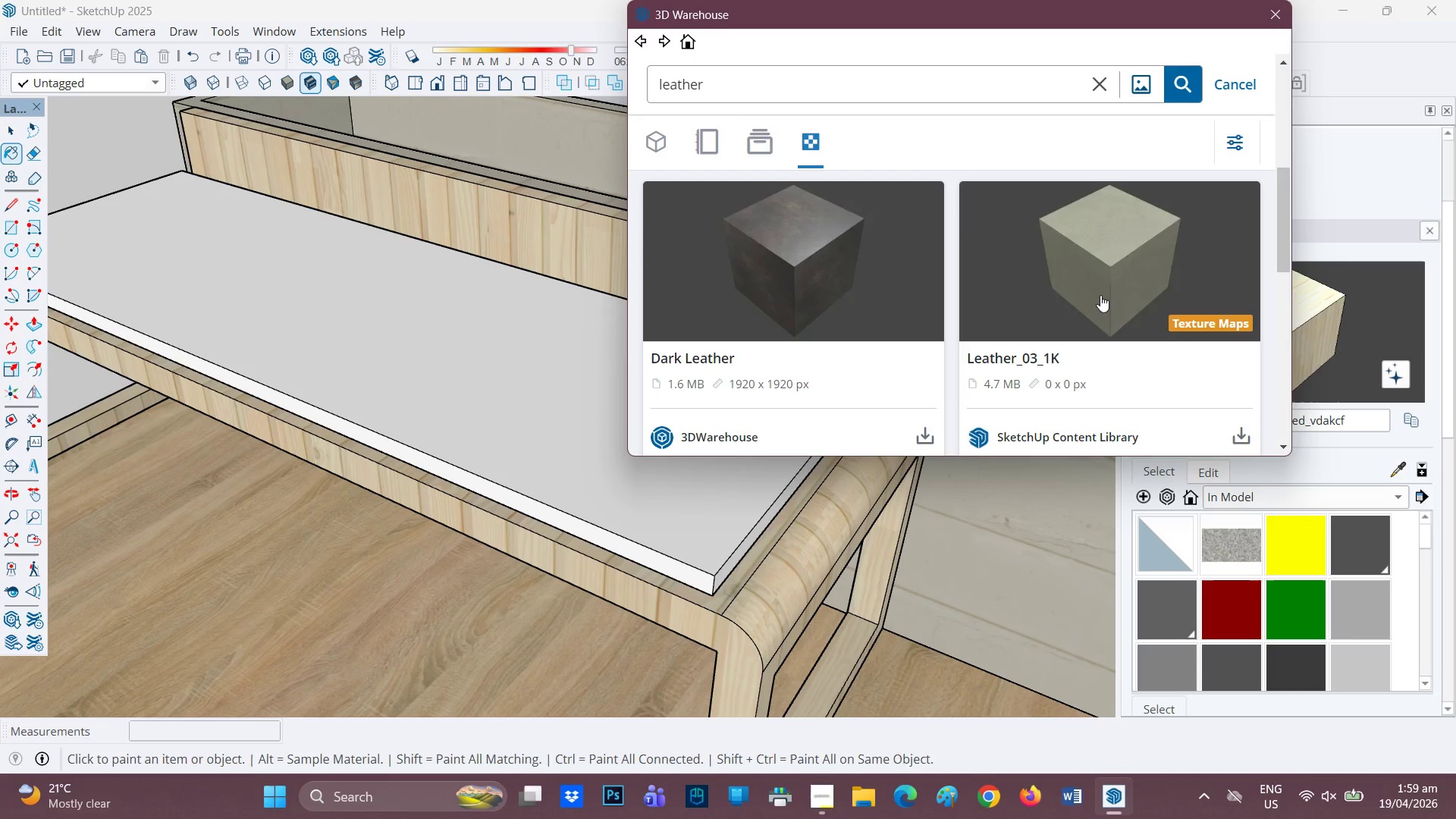 
left_click([1100, 294])
 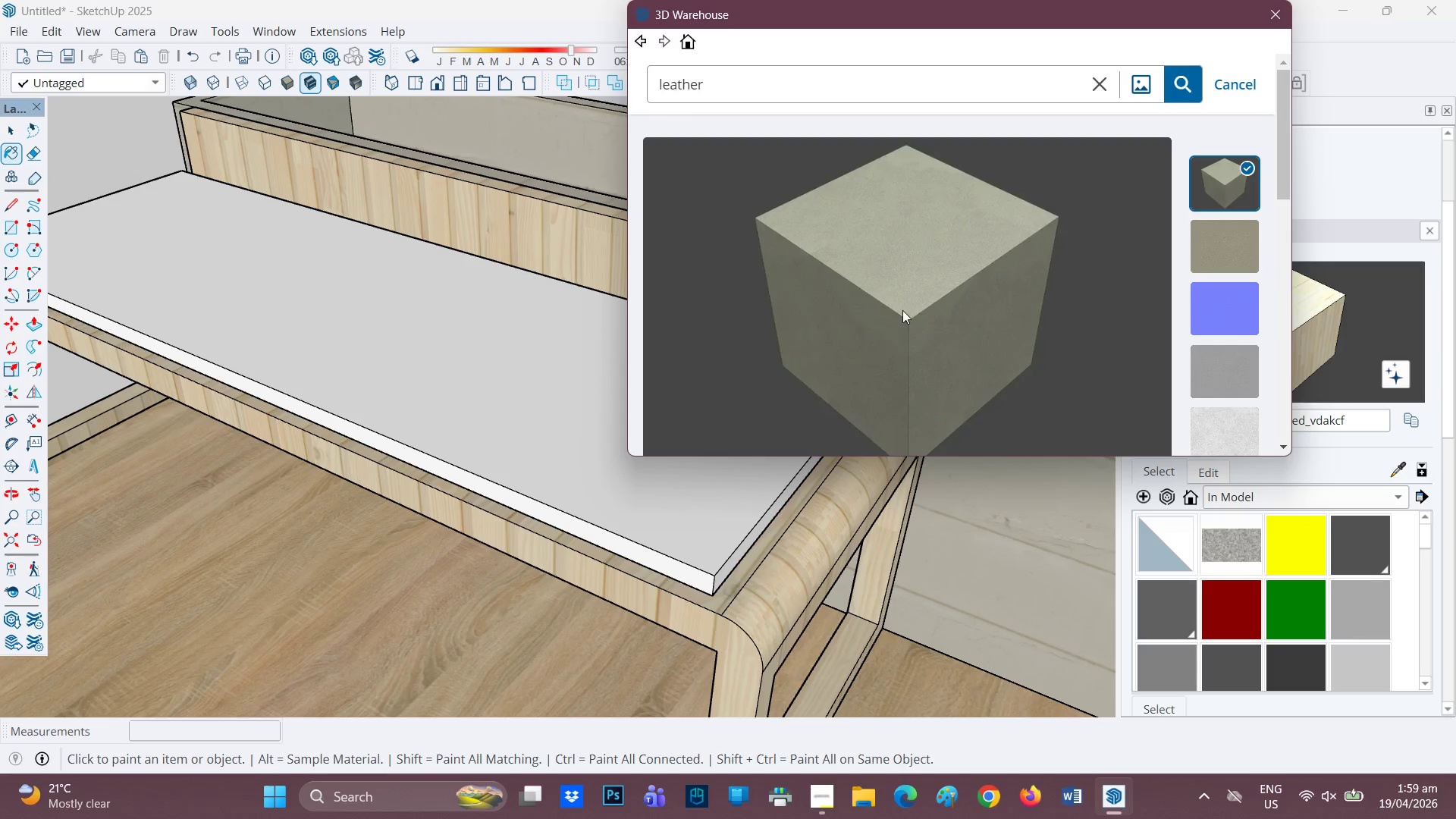 
scroll: coordinate [886, 421], scroll_direction: down, amount: 3.0
 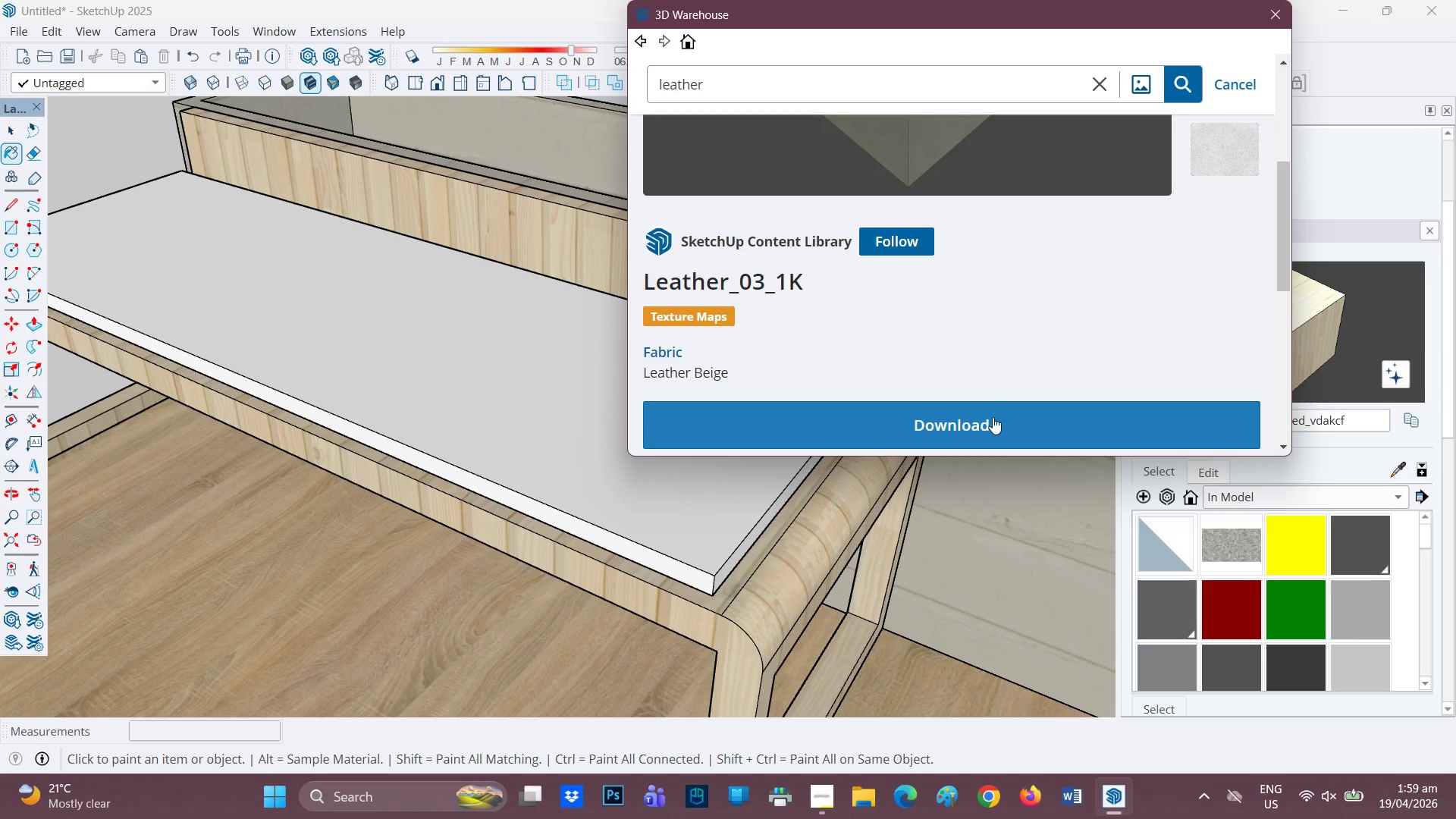 
left_click([990, 419])
 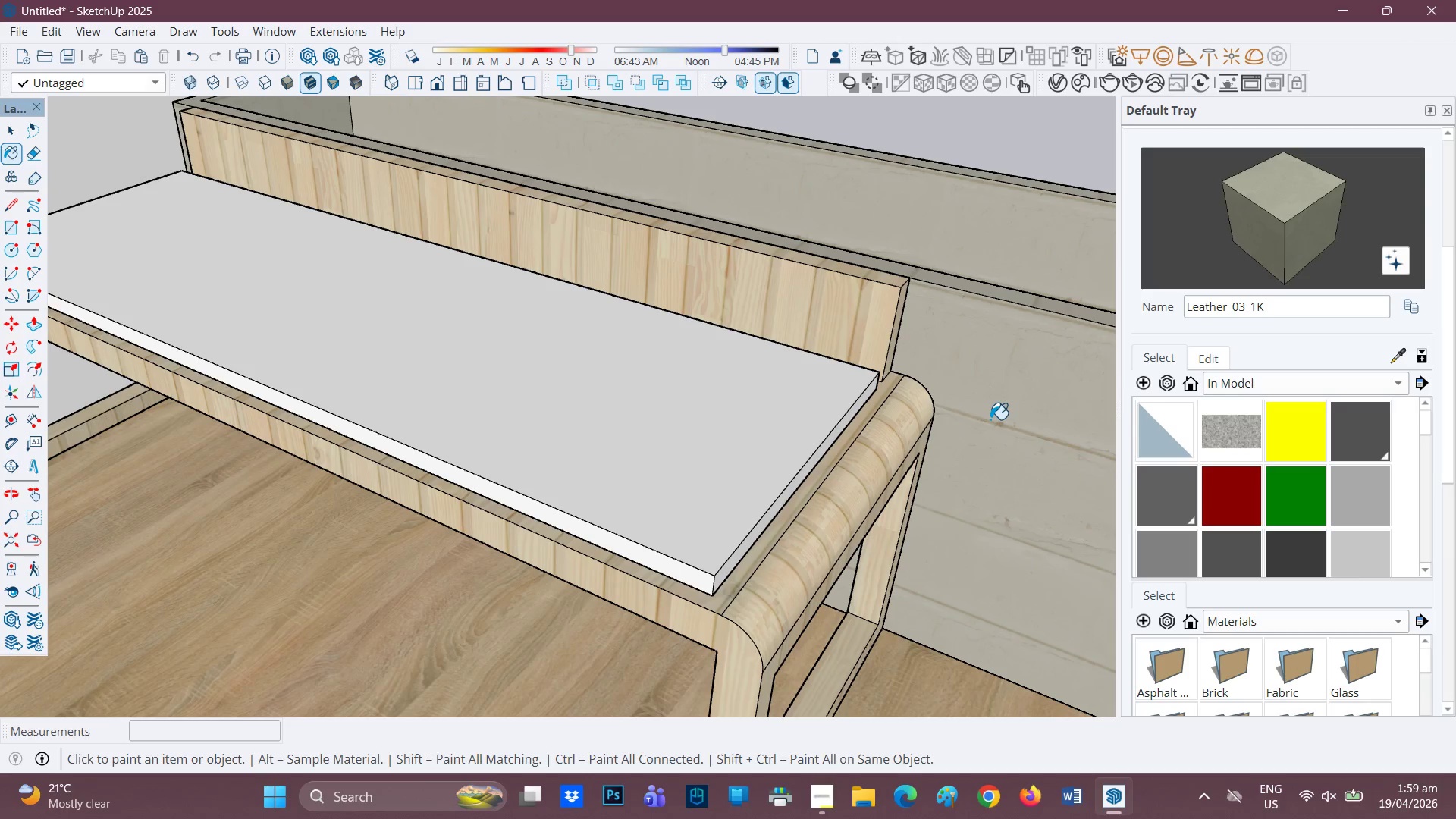 
wait(19.62)
 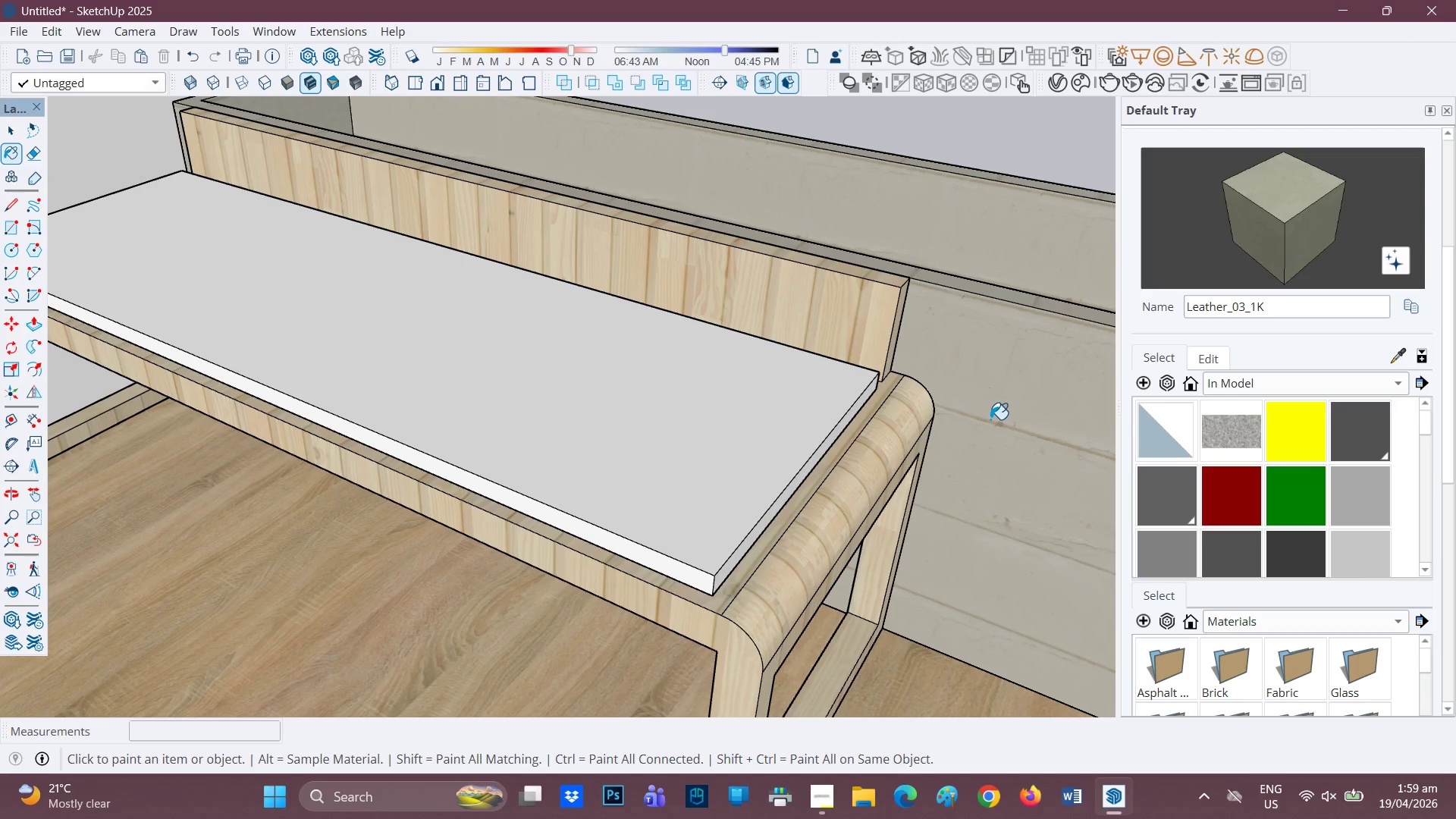 
left_click([726, 434])
 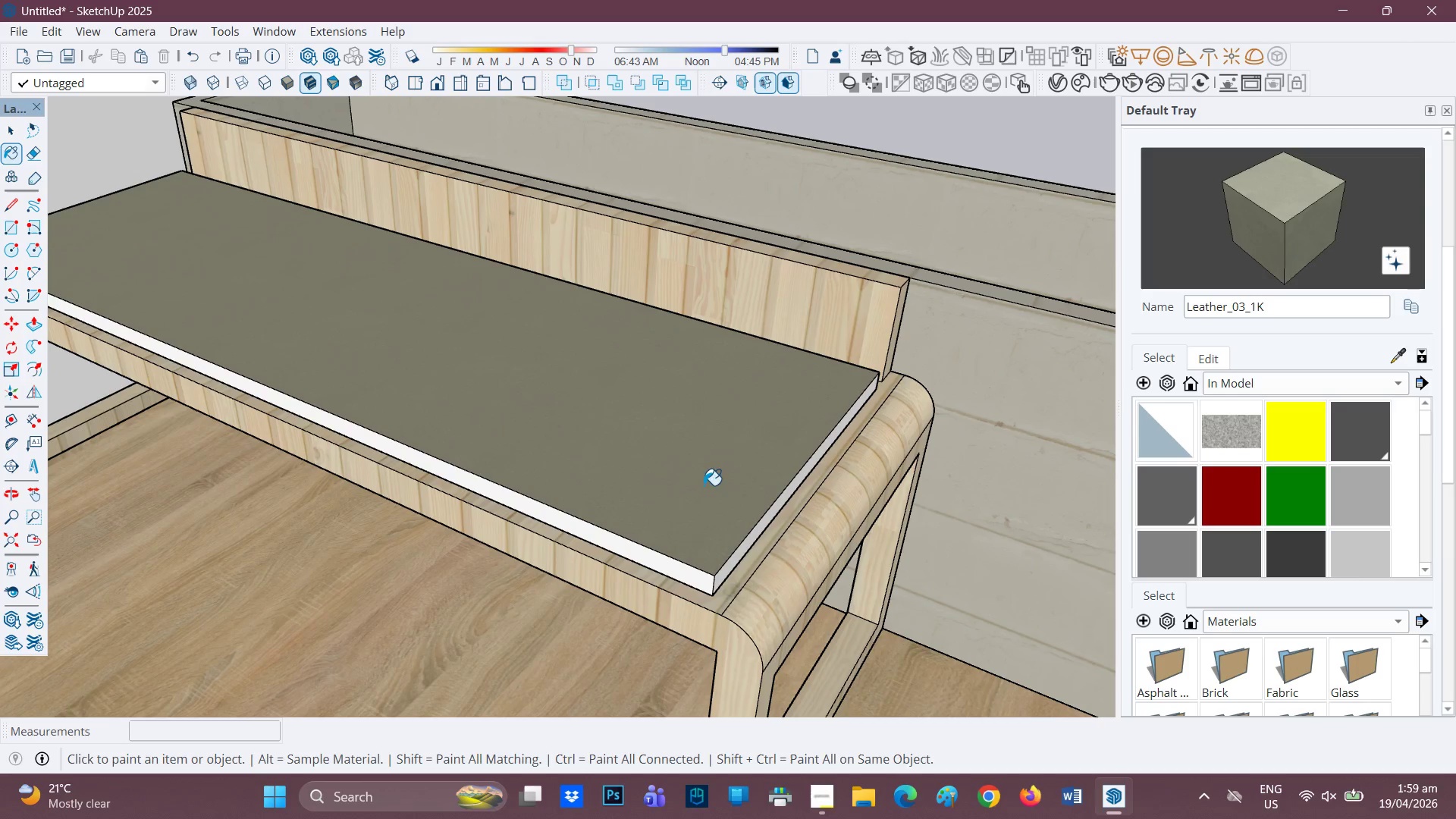 
scroll: coordinate [708, 522], scroll_direction: up, amount: 2.0
 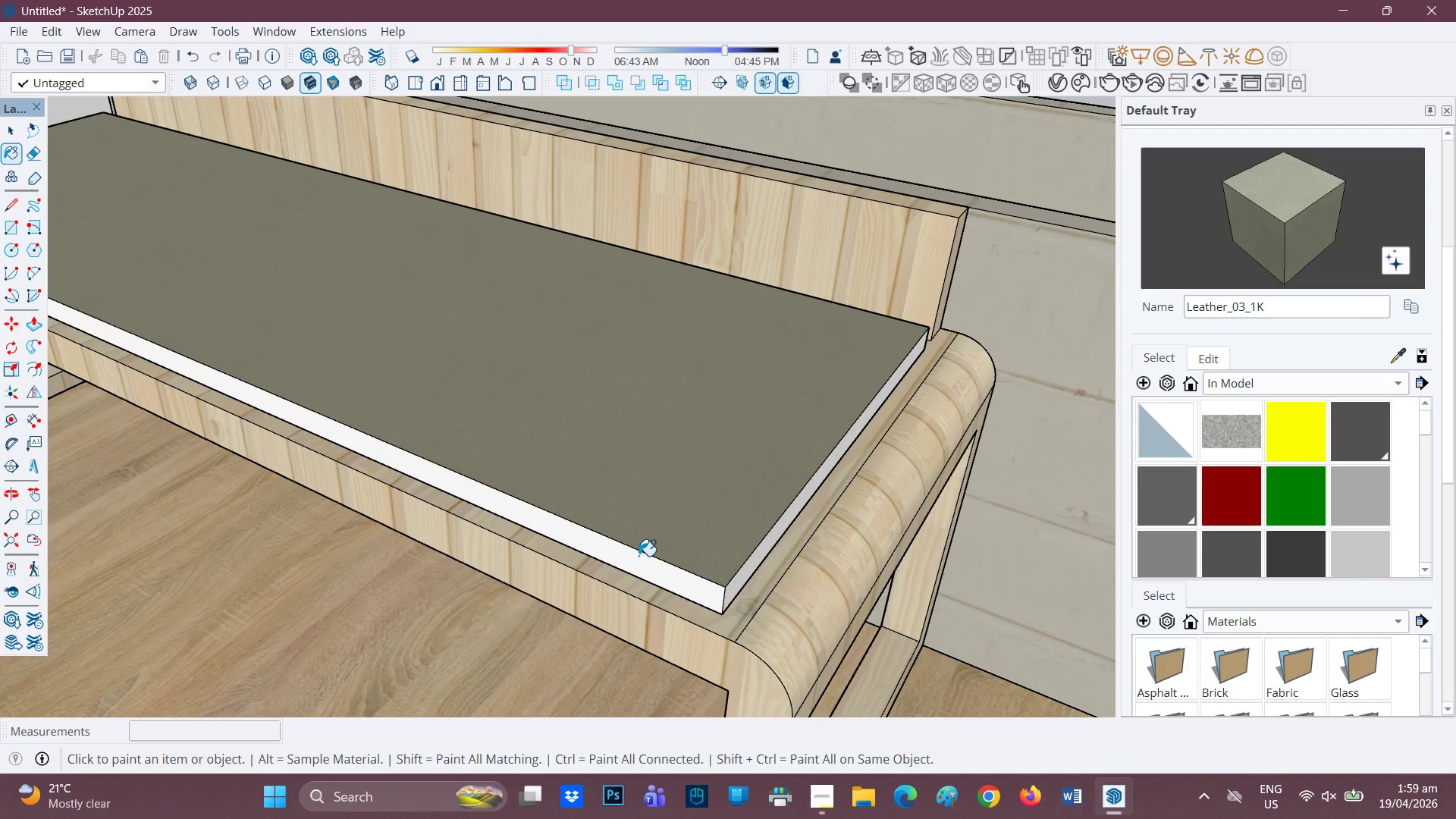 
left_click([639, 560])
 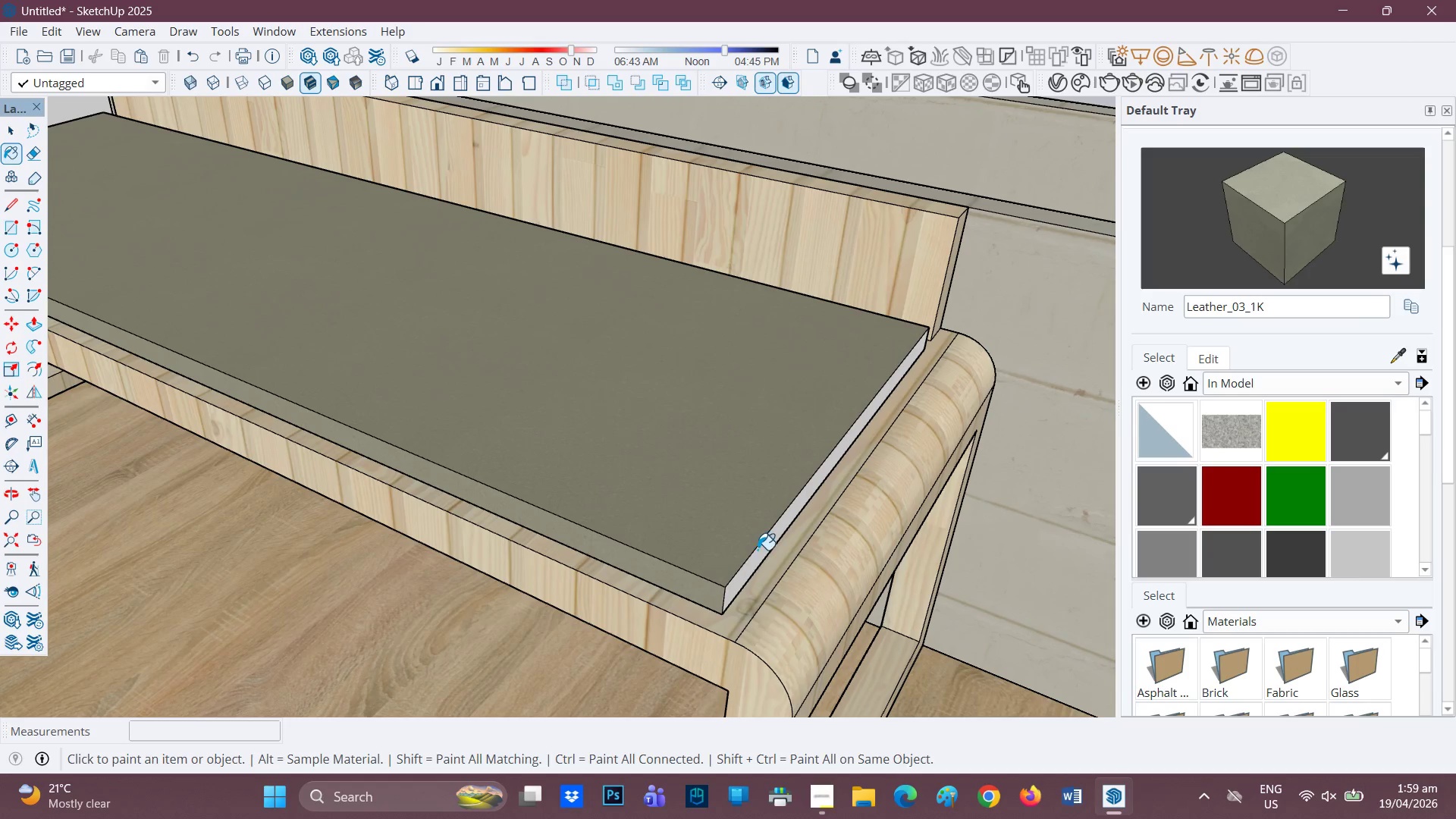 
left_click([761, 552])
 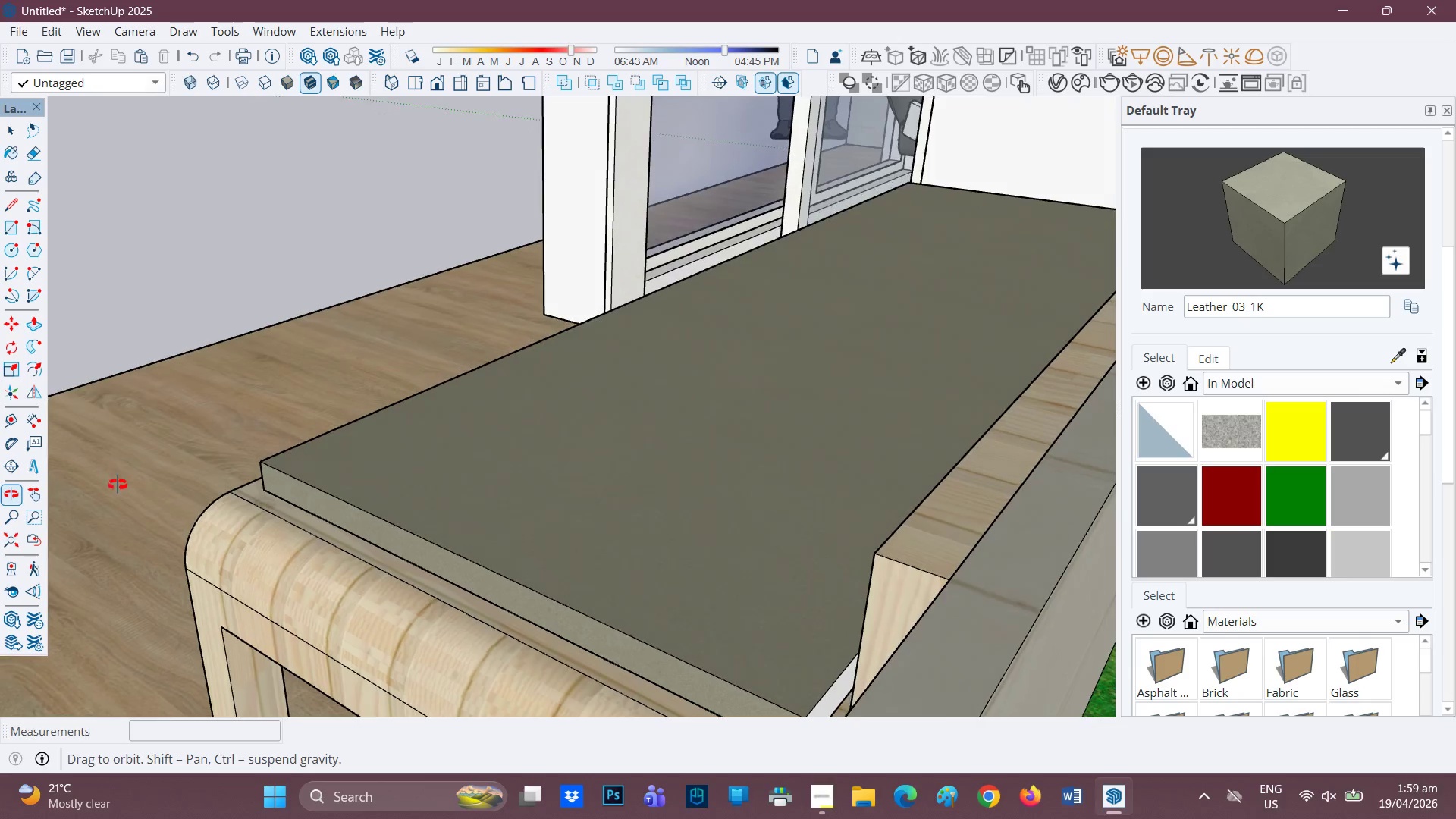 
scroll: coordinate [799, 721], scroll_direction: up, amount: 1.0
 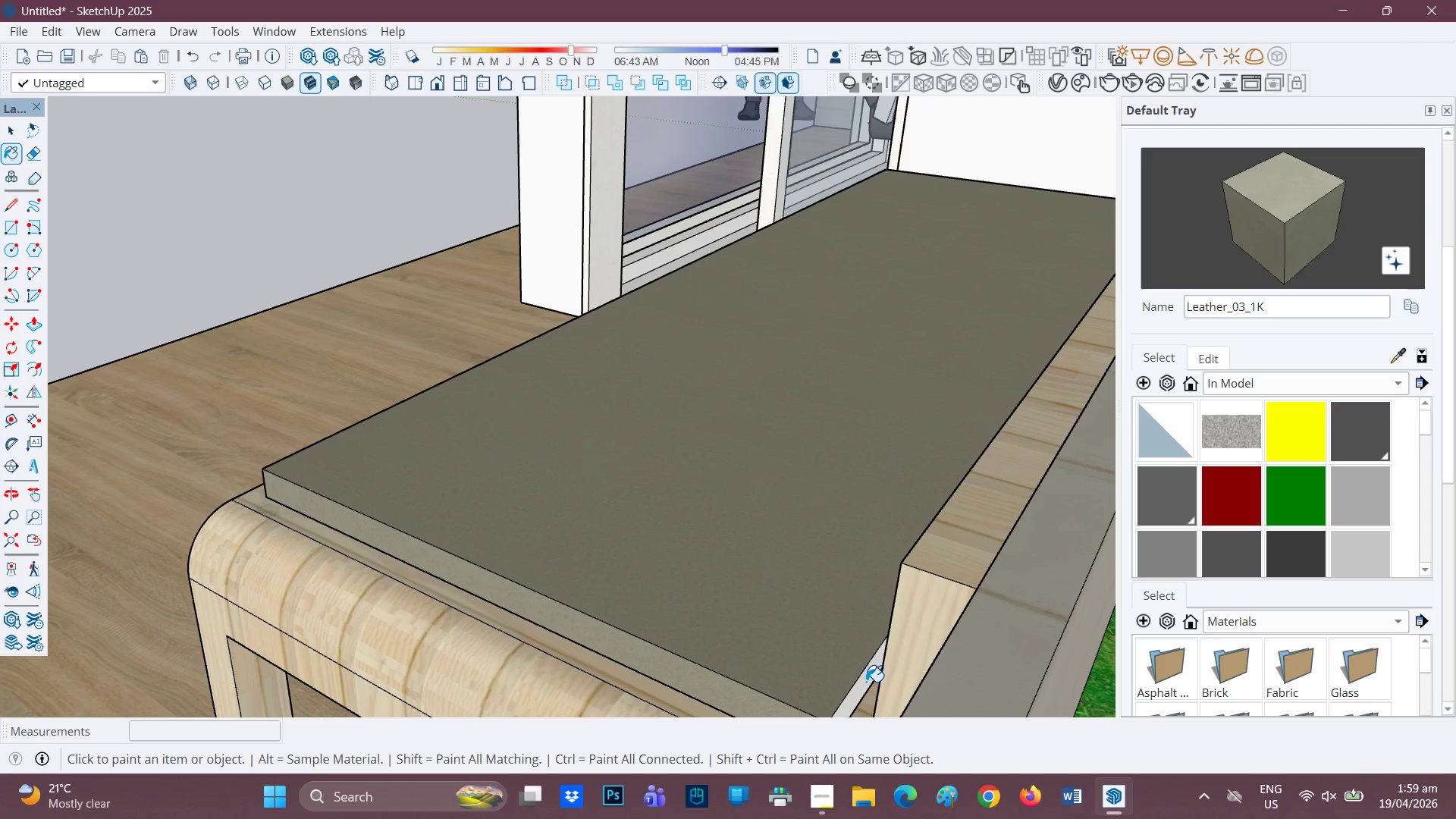 
left_click([866, 682])
 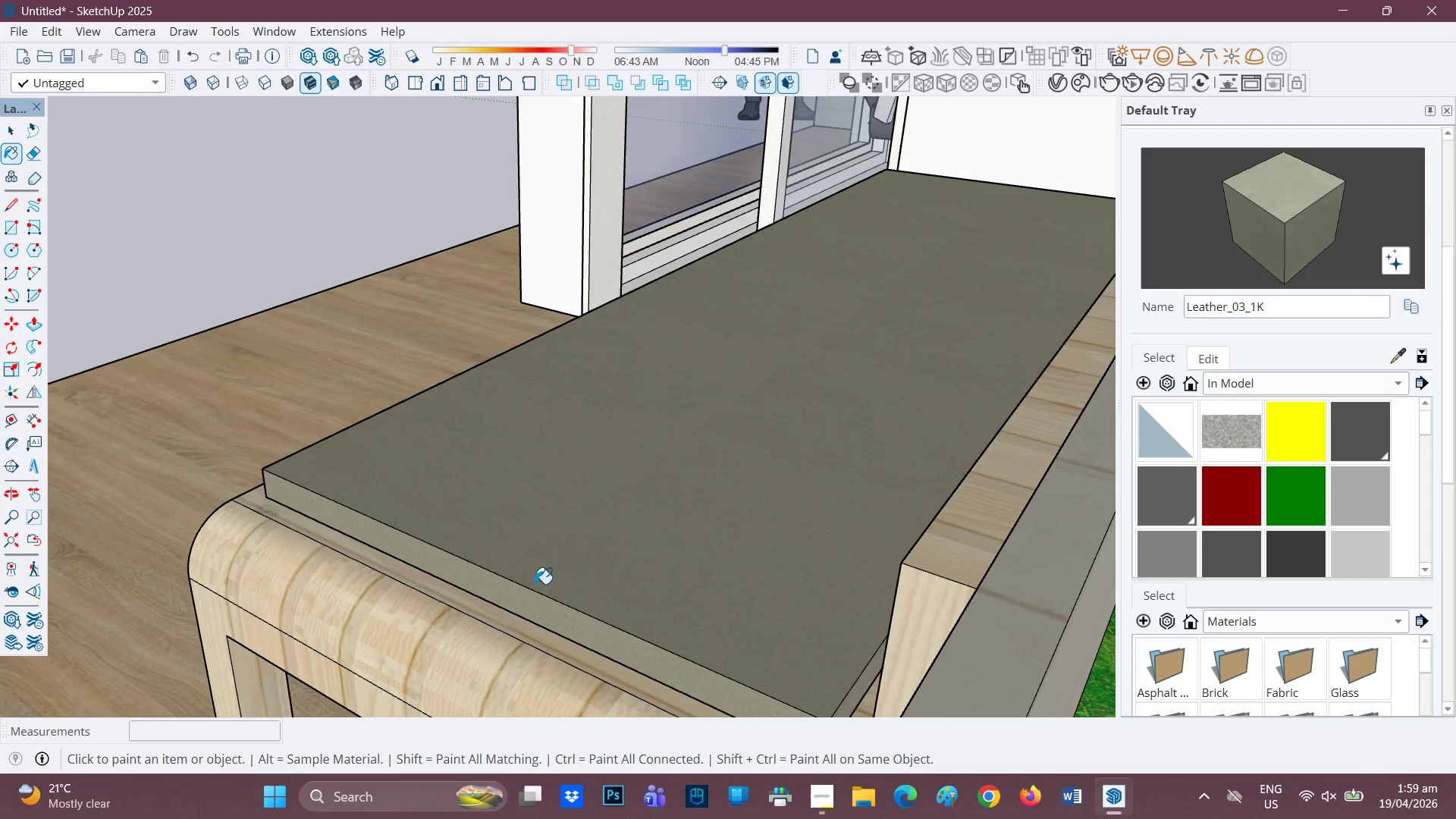 
scroll: coordinate [151, 345], scroll_direction: down, amount: 6.0
 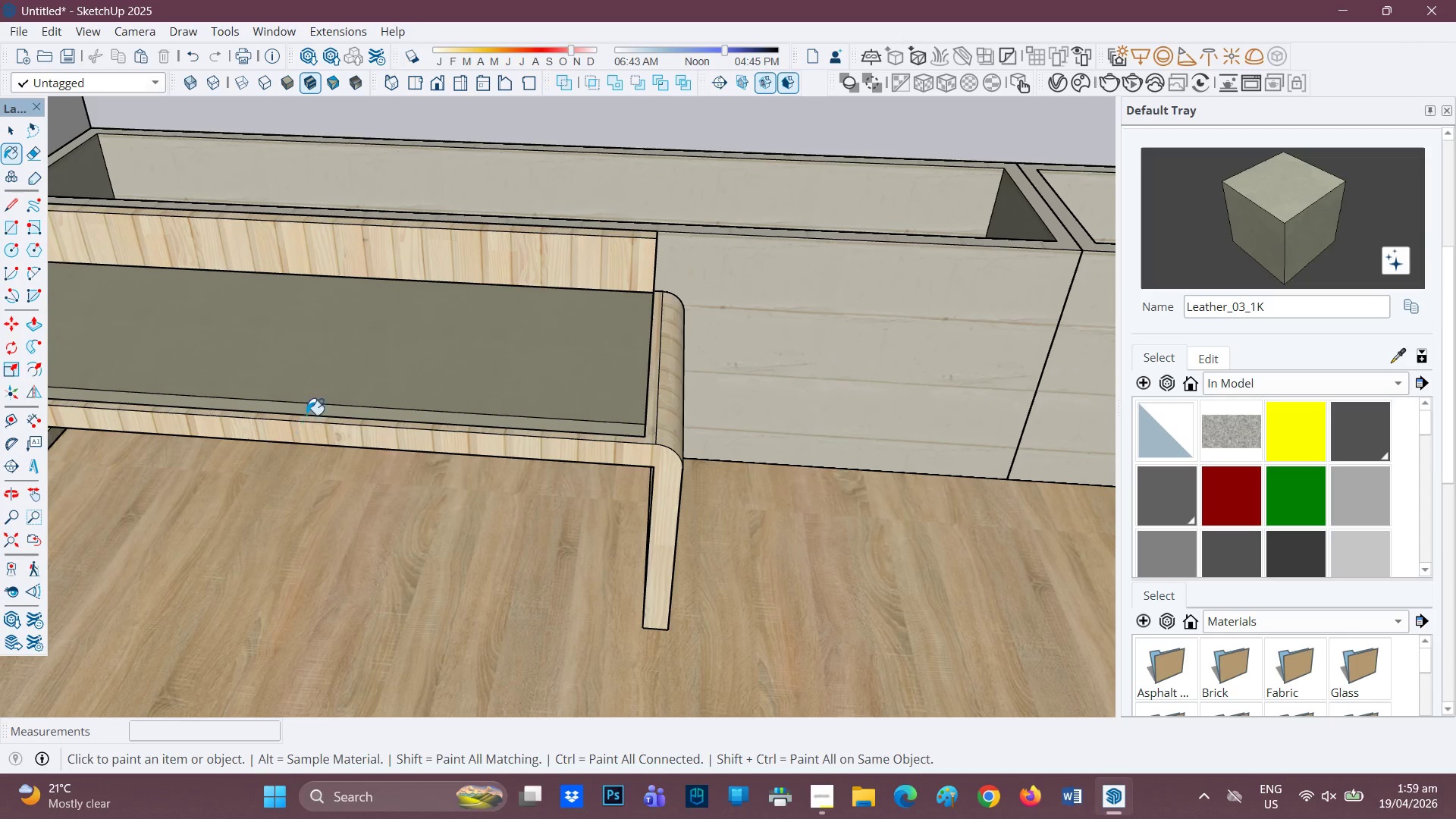 
key(H)
 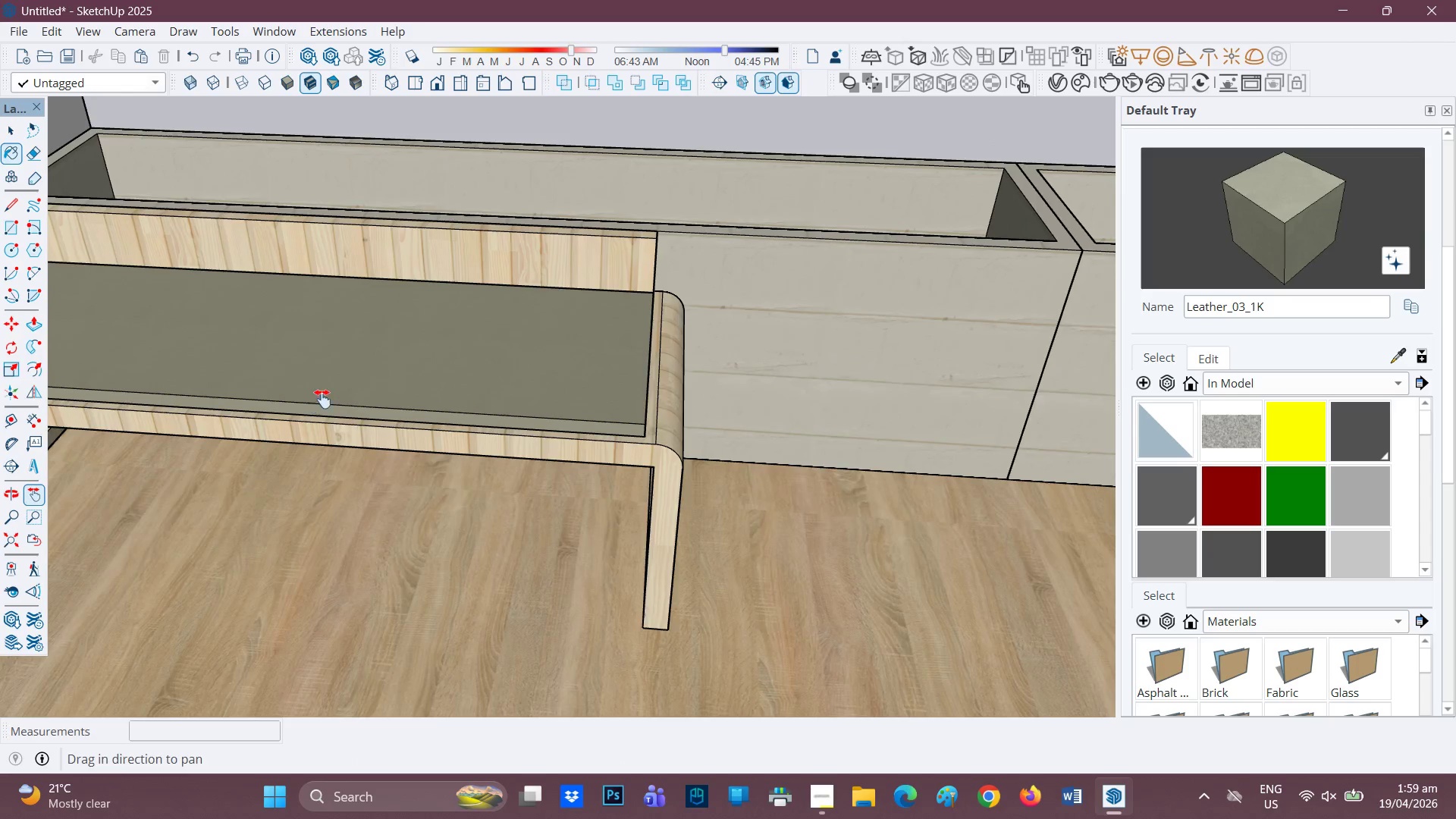 
left_click_drag(start_coordinate=[312, 403], to_coordinate=[992, 410])
 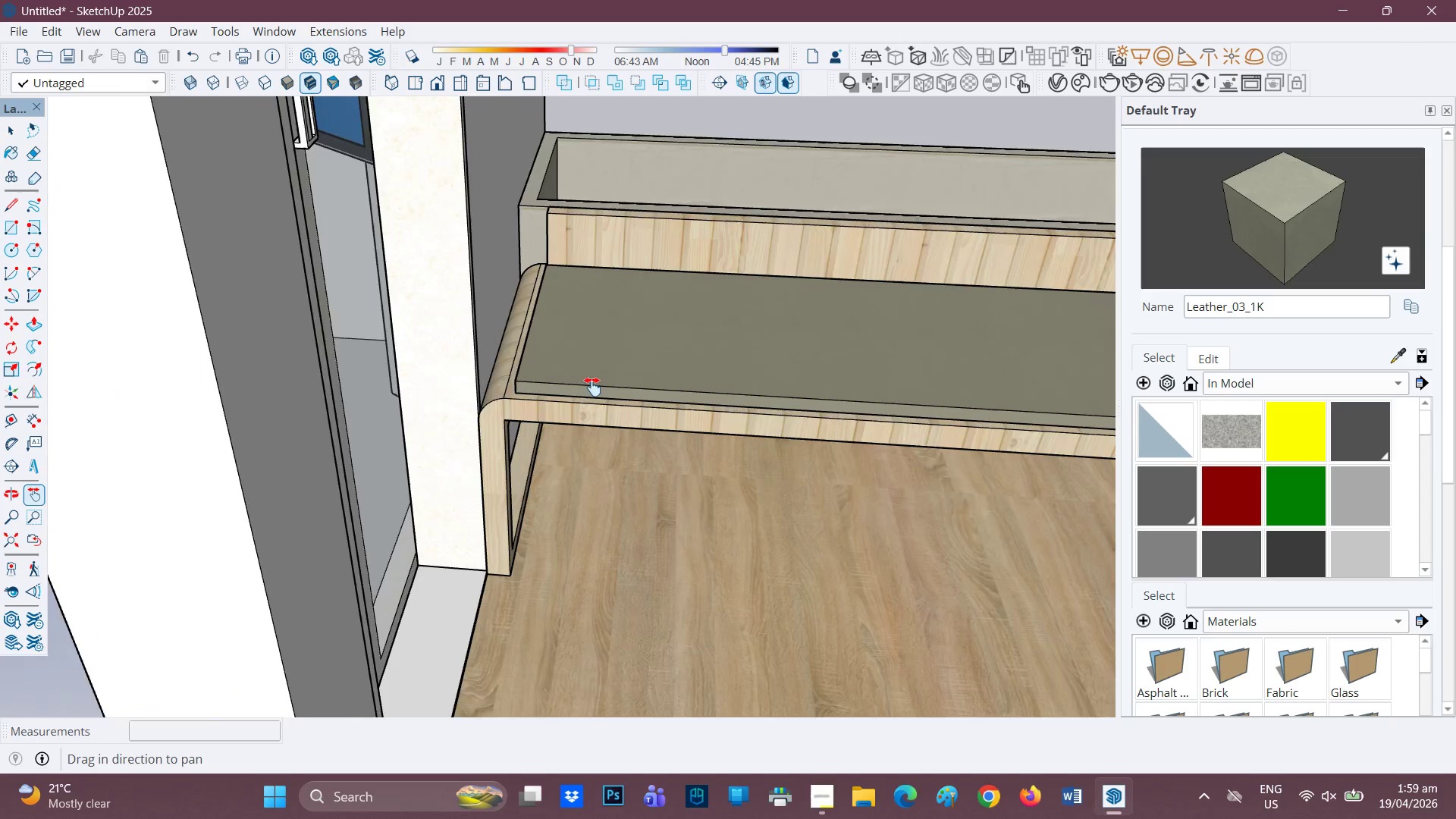 
scroll: coordinate [635, 416], scroll_direction: up, amount: 10.0
 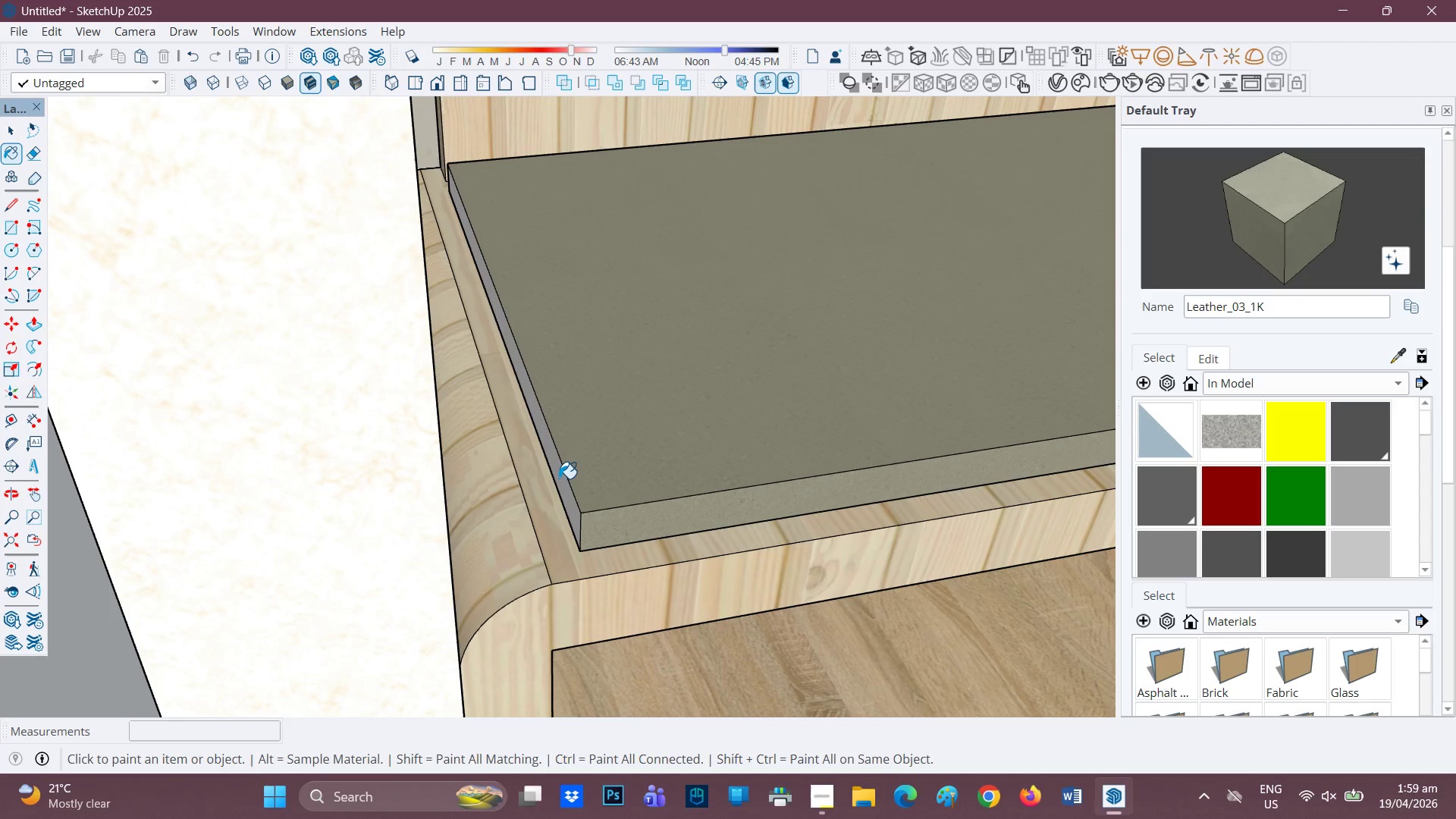 
left_click([561, 479])
 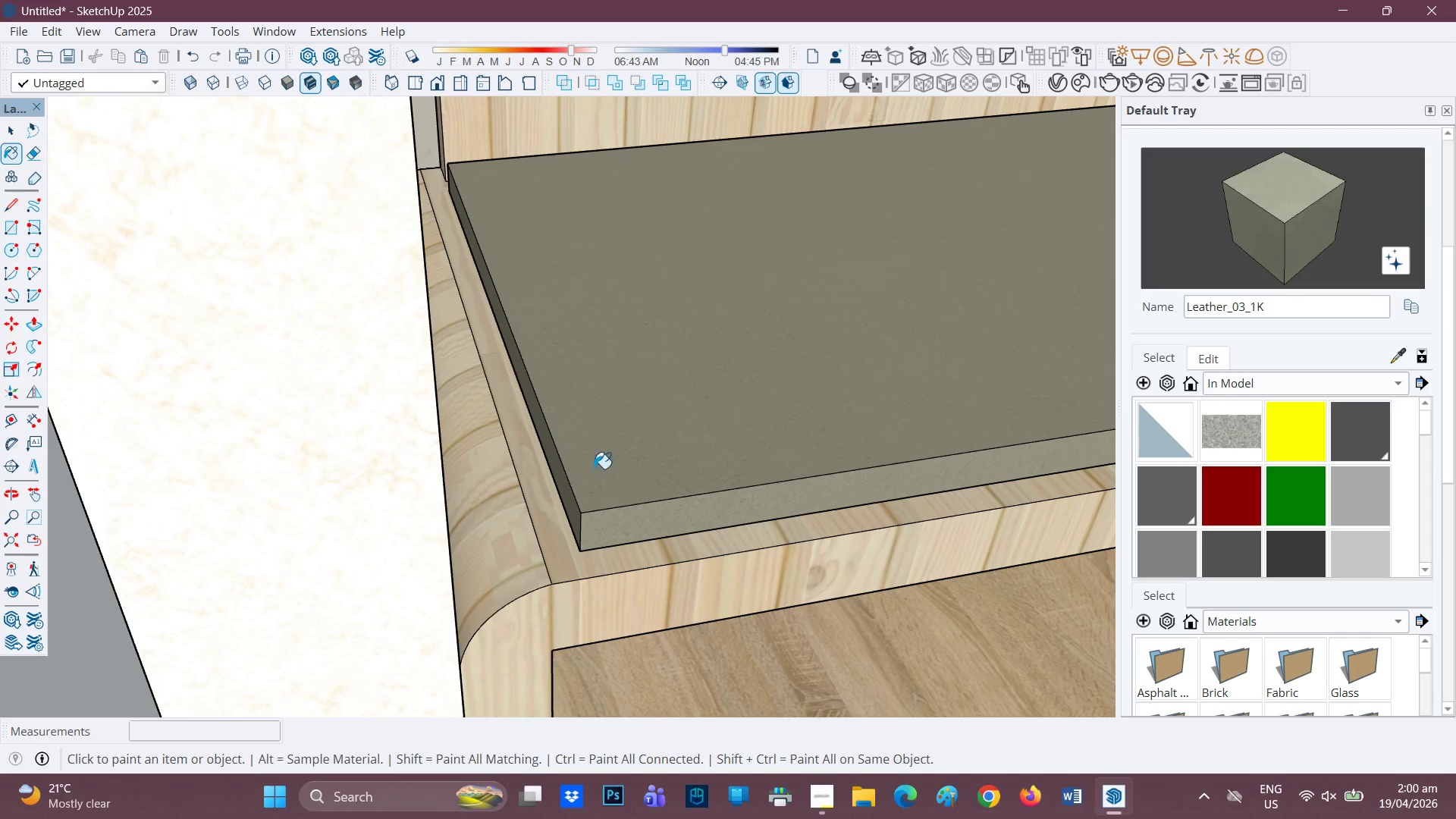 
scroll: coordinate [834, 391], scroll_direction: down, amount: 5.0
 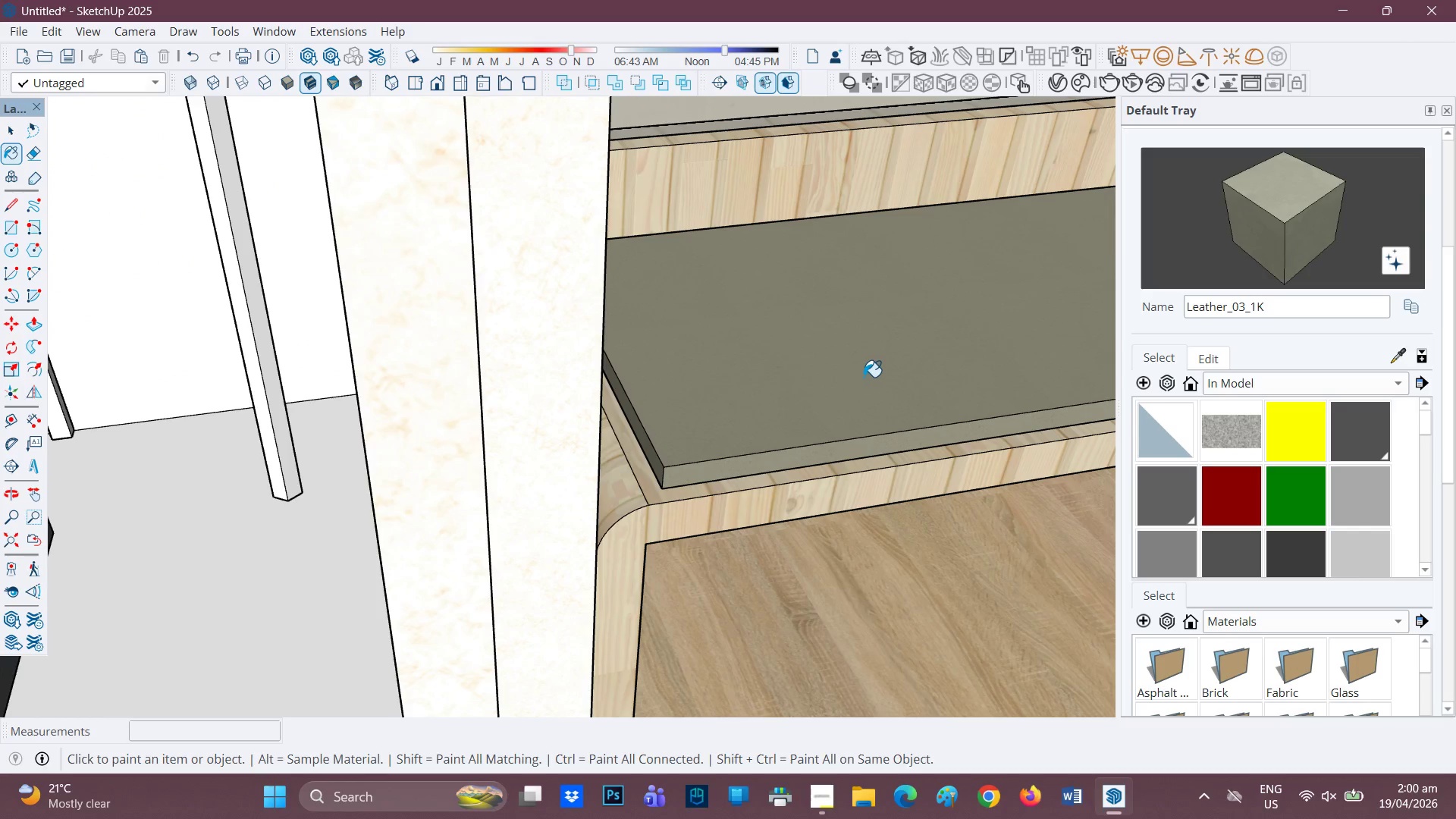 
key(H)
 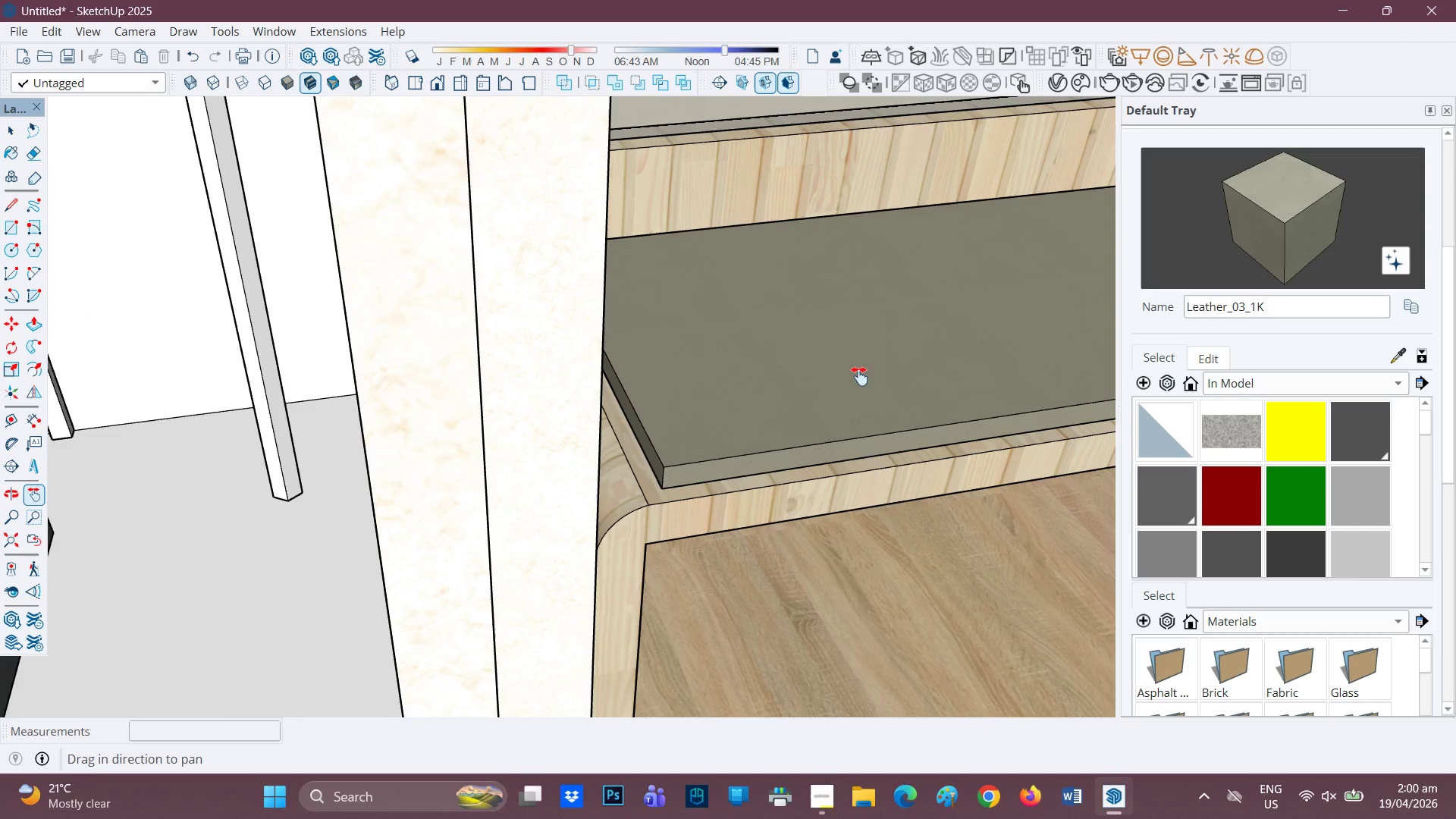 
left_click_drag(start_coordinate=[867, 375], to_coordinate=[163, 366])
 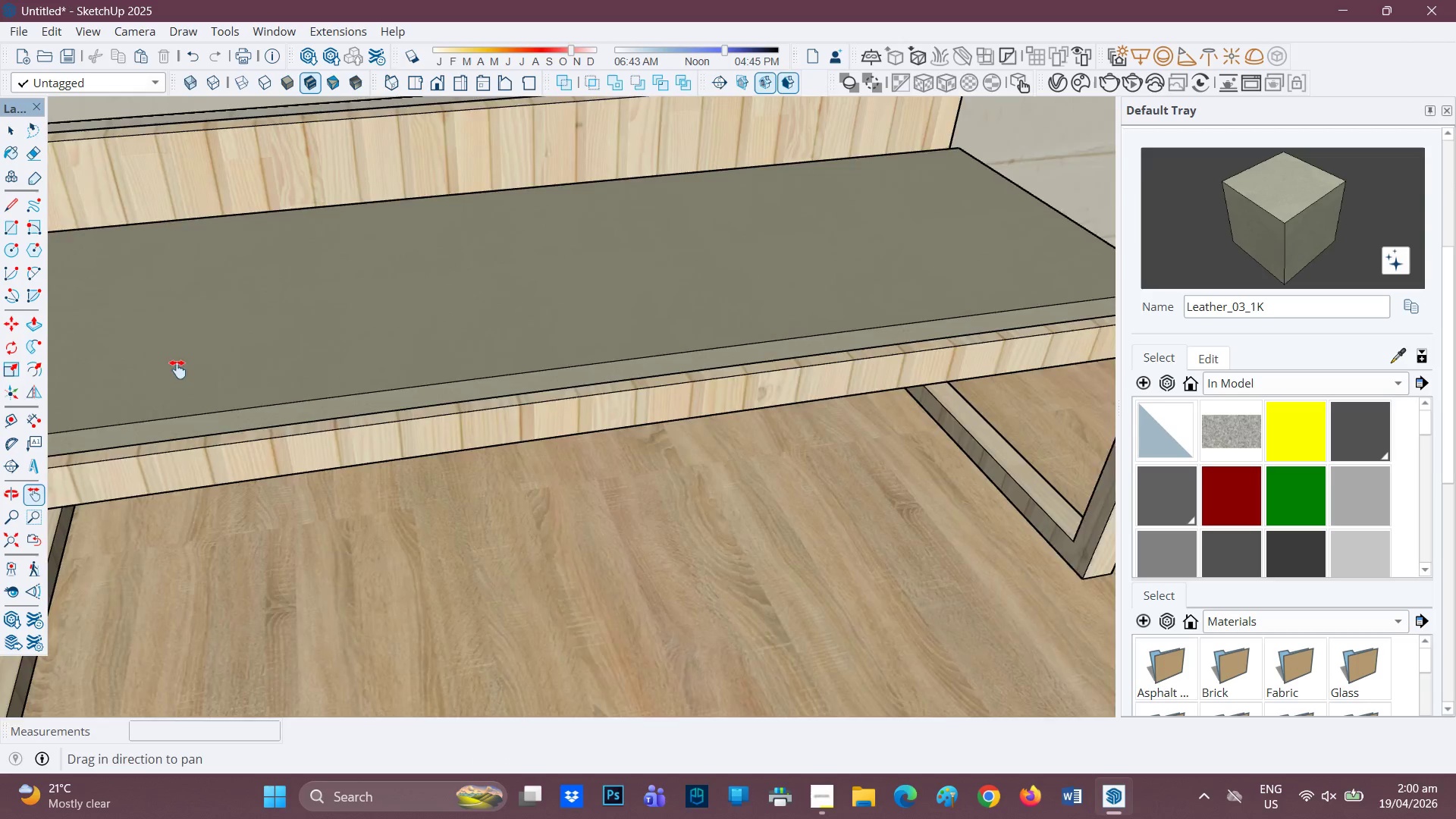 
scroll: coordinate [1362, 325], scroll_direction: down, amount: 12.0
 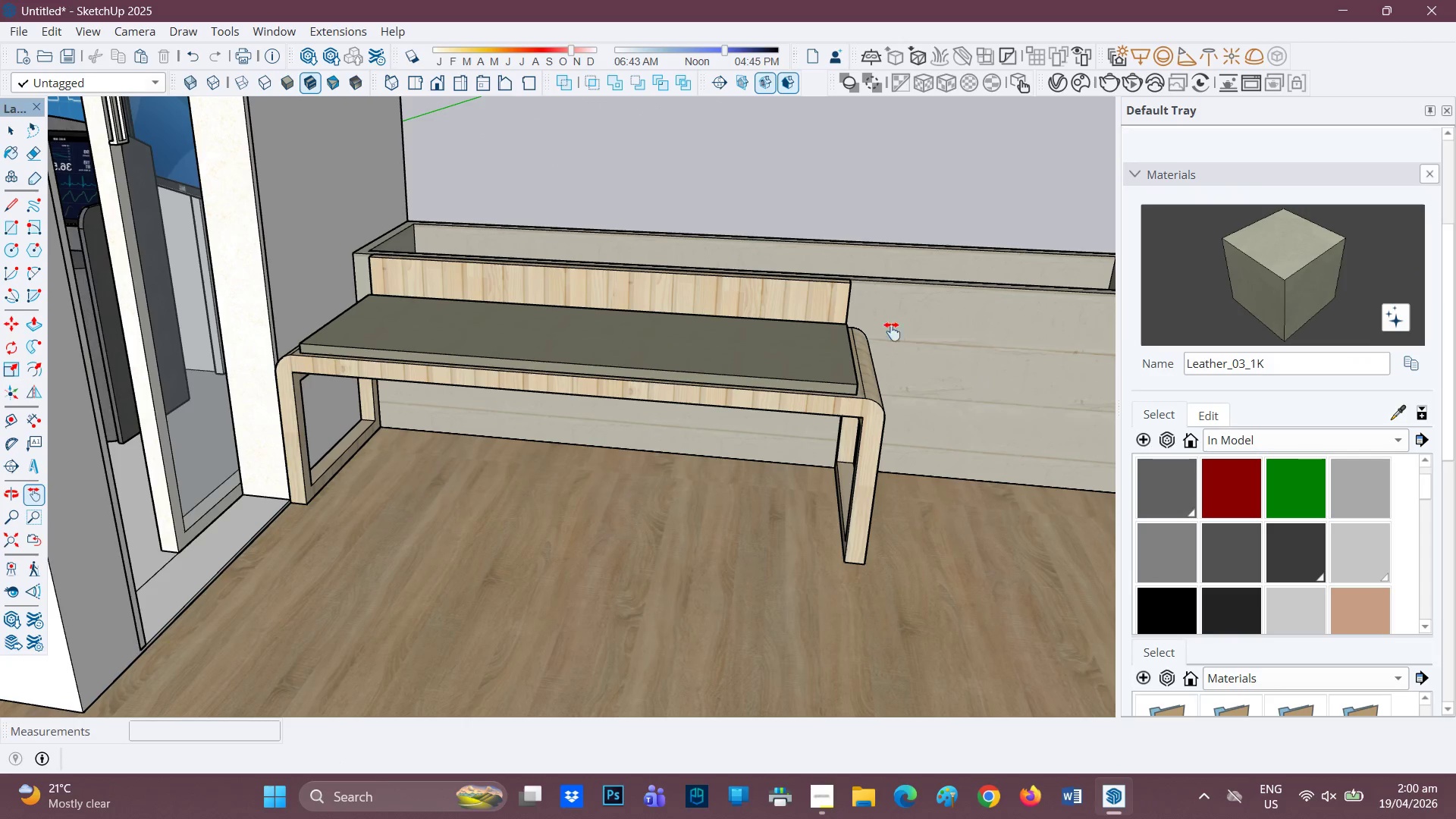 
key(Space)
 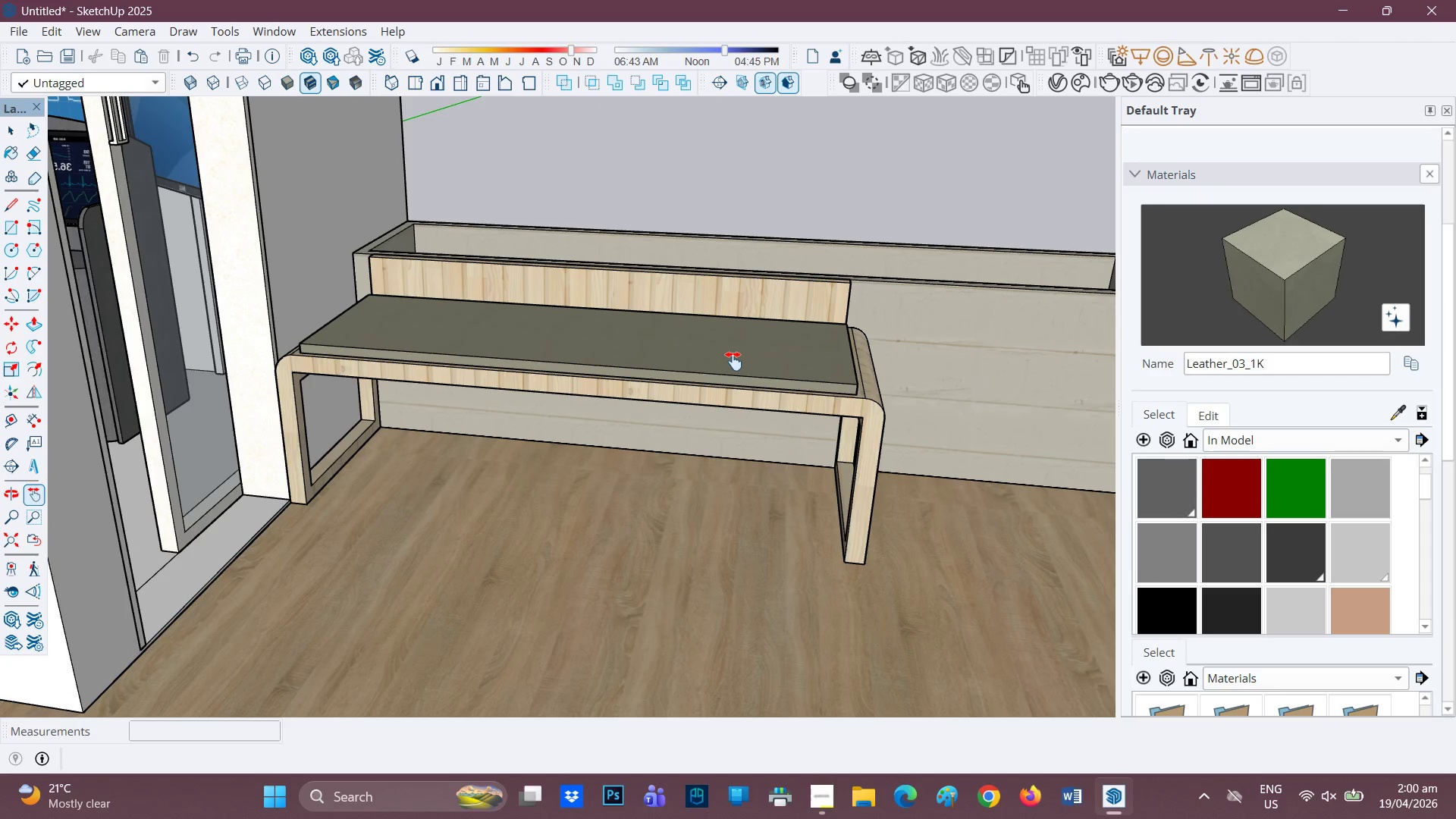 
double_click([732, 361])
 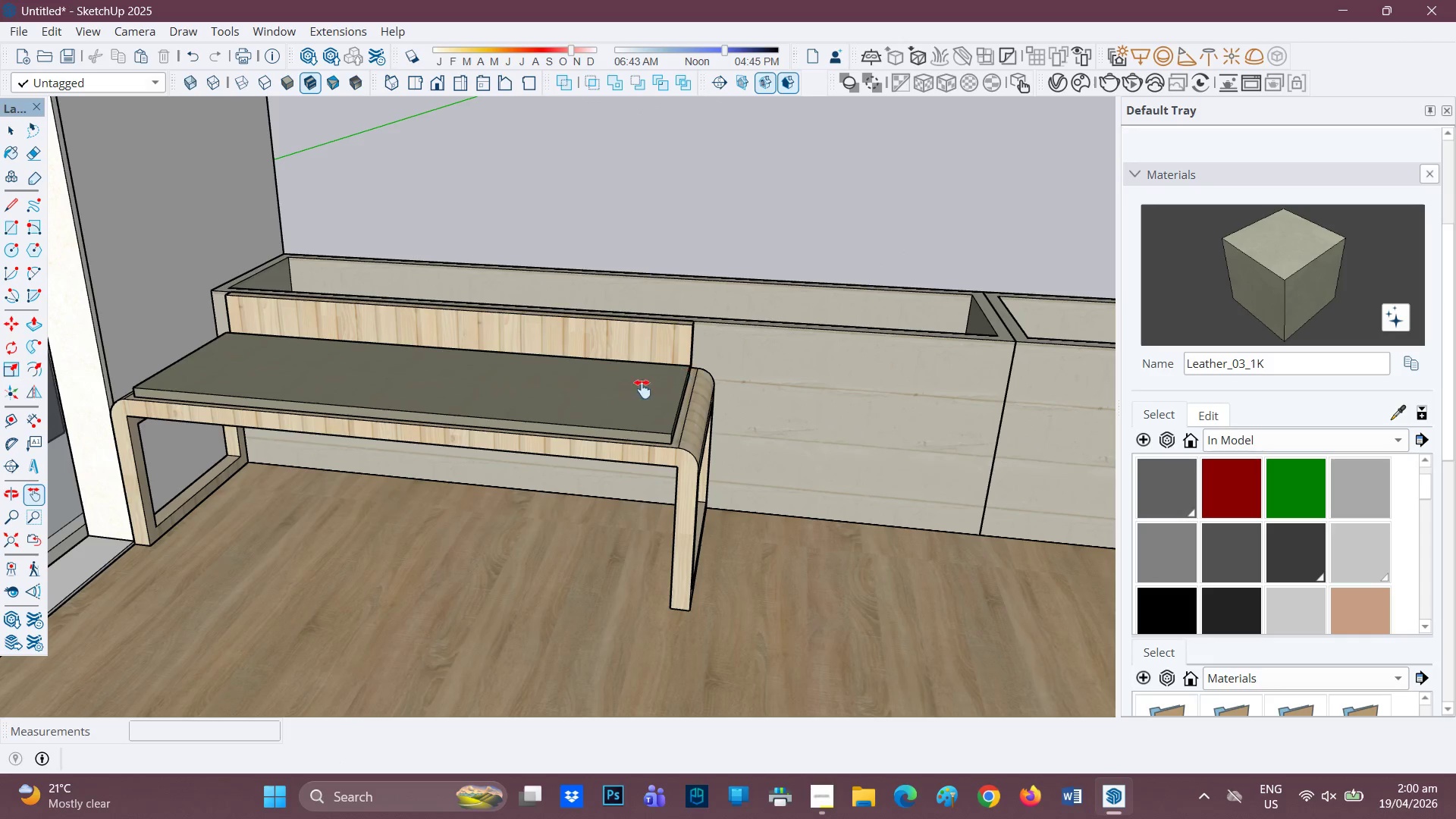 
key(Space)
 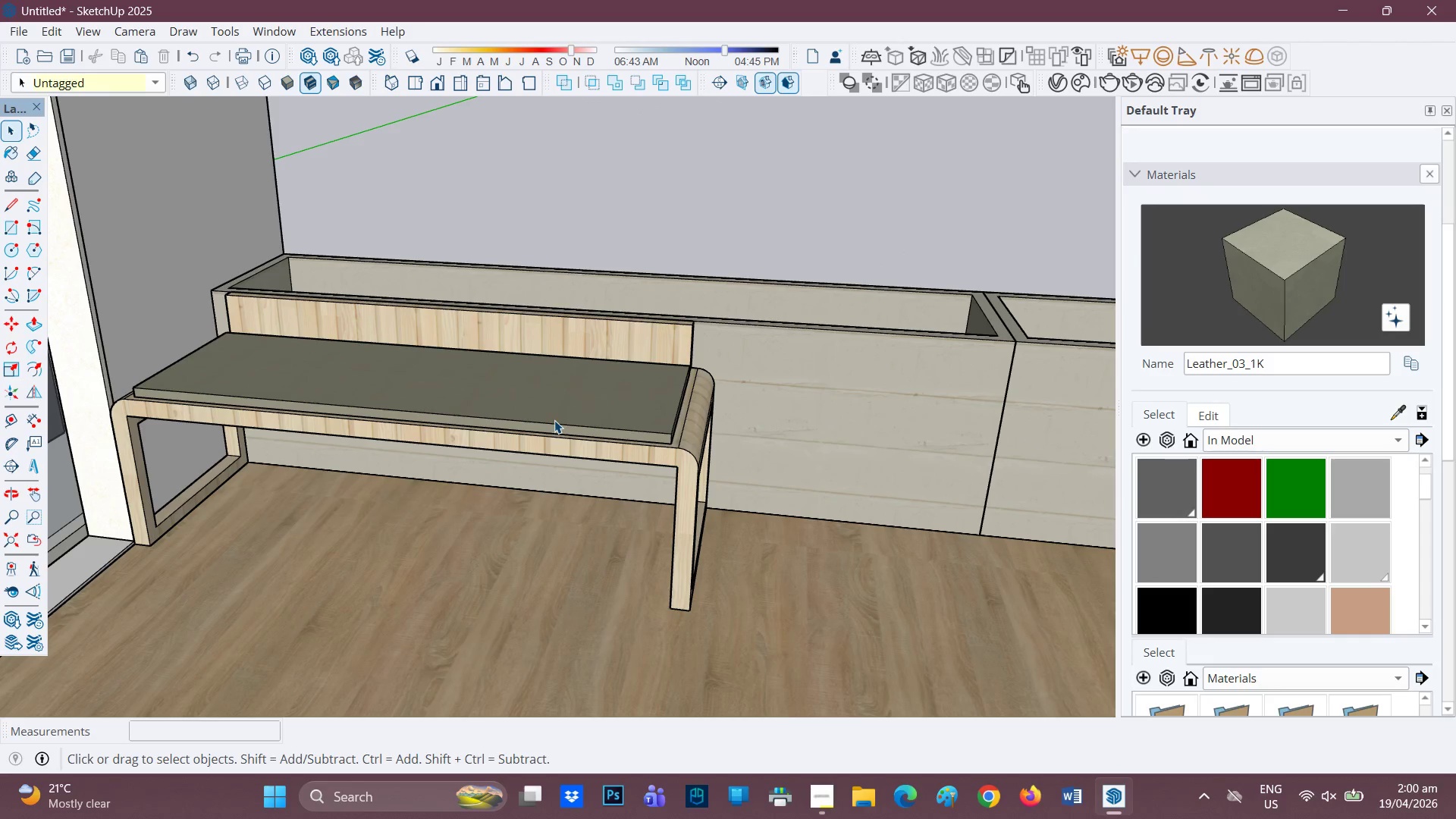 
double_click([555, 419])
 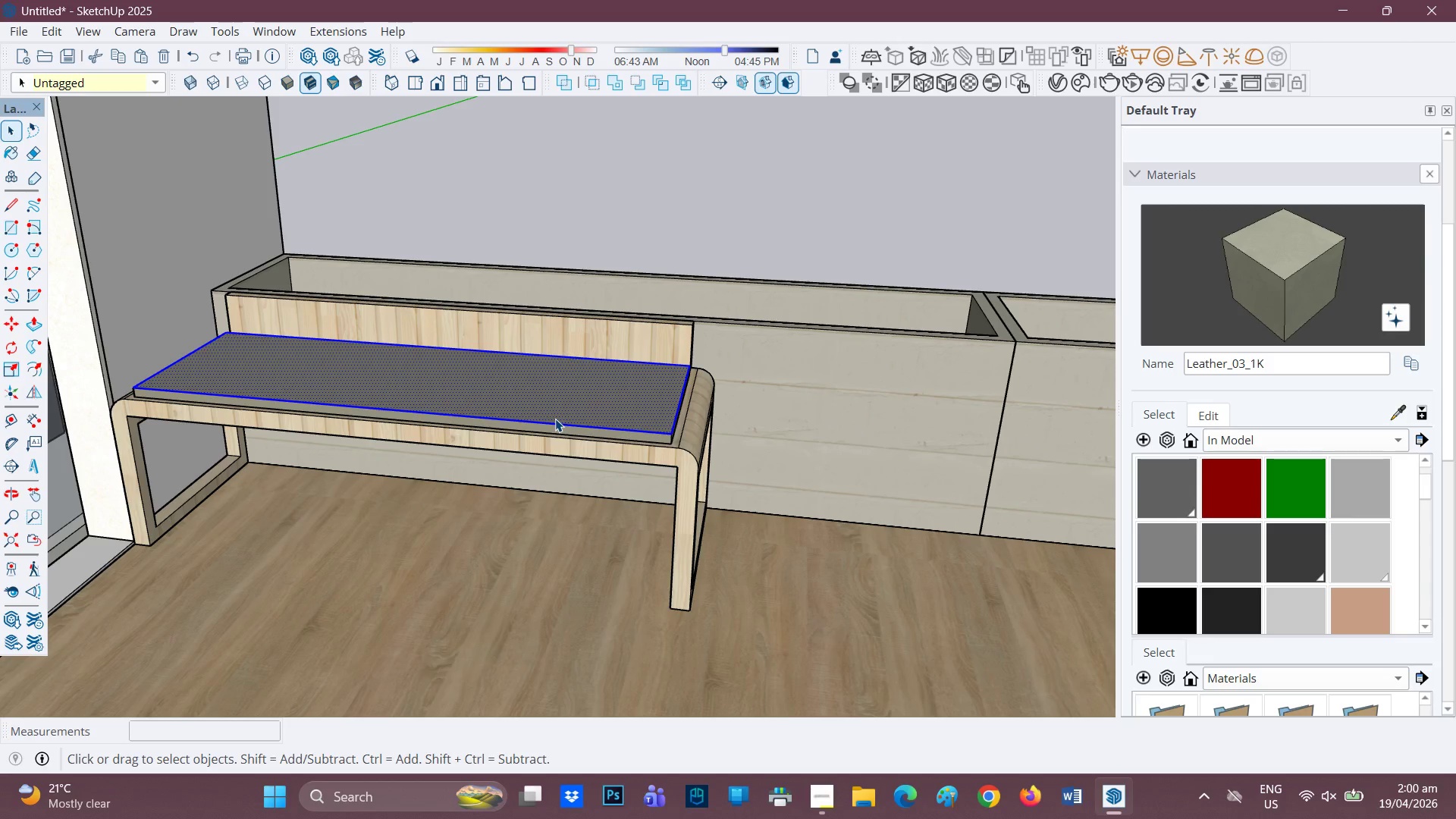 
triple_click([555, 419])
 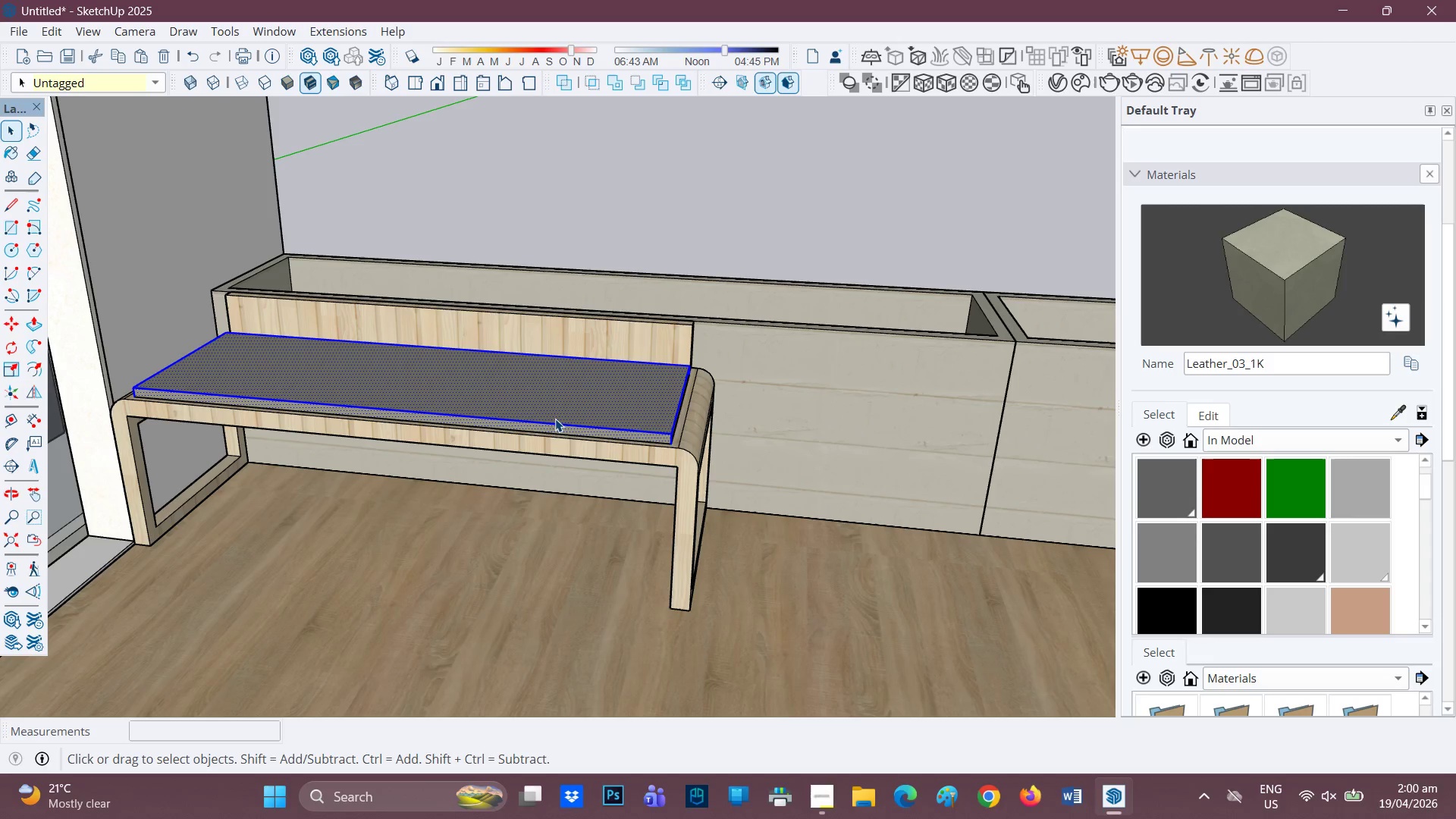 
triple_click([555, 419])
 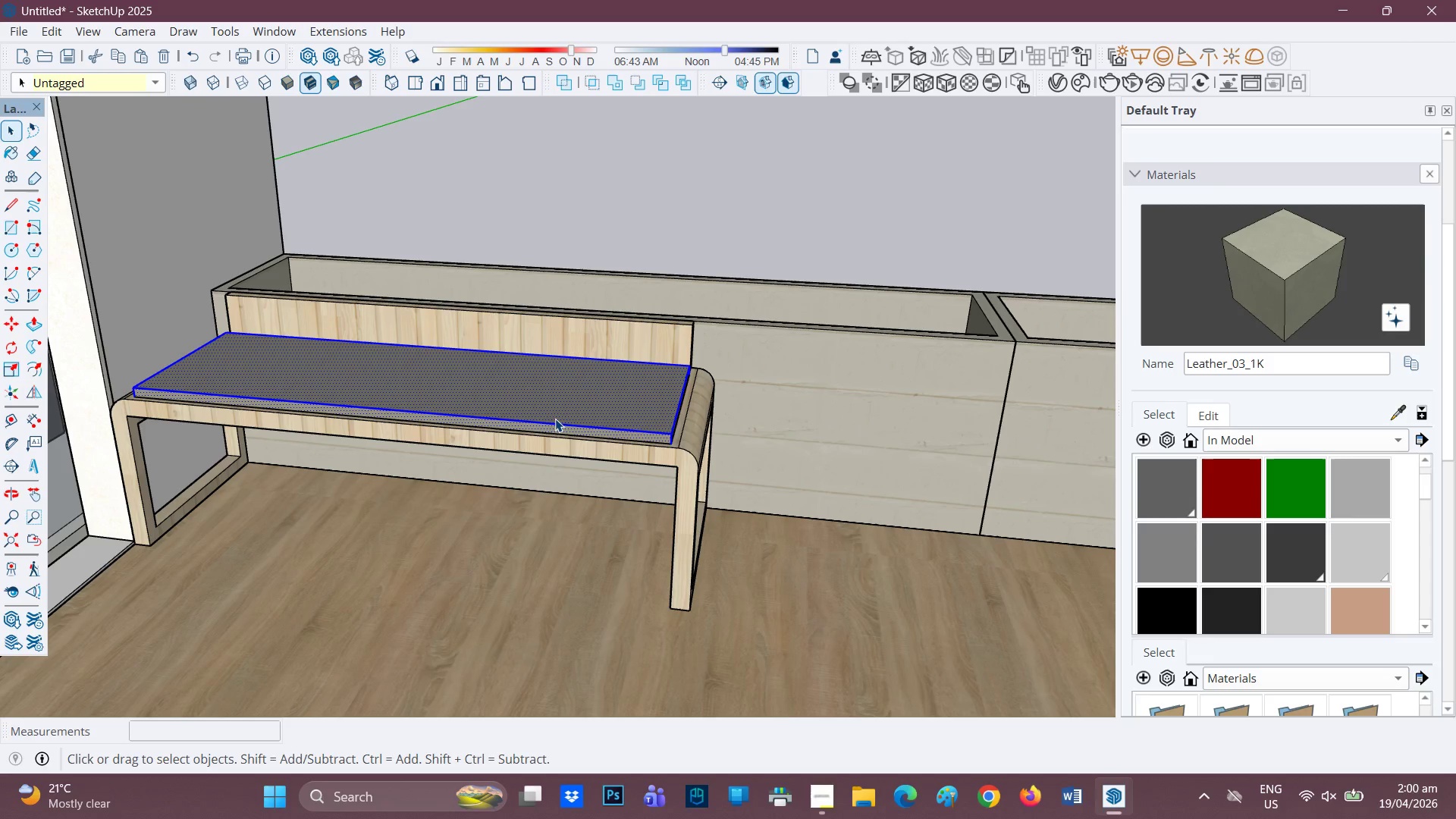 
scroll: coordinate [592, 413], scroll_direction: up, amount: 11.0
 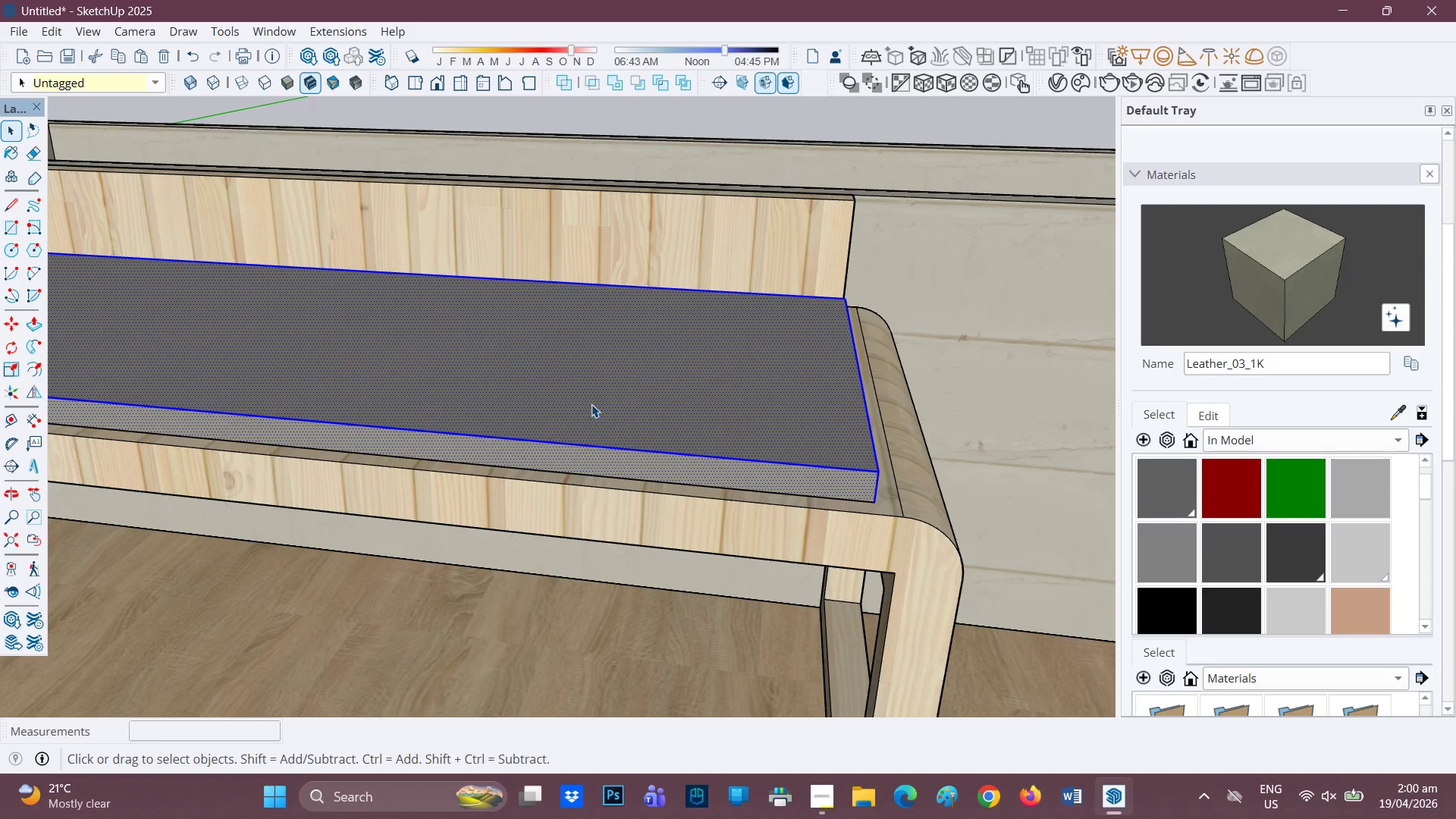 
scroll: coordinate [580, 433], scroll_direction: none, amount: 0.0
 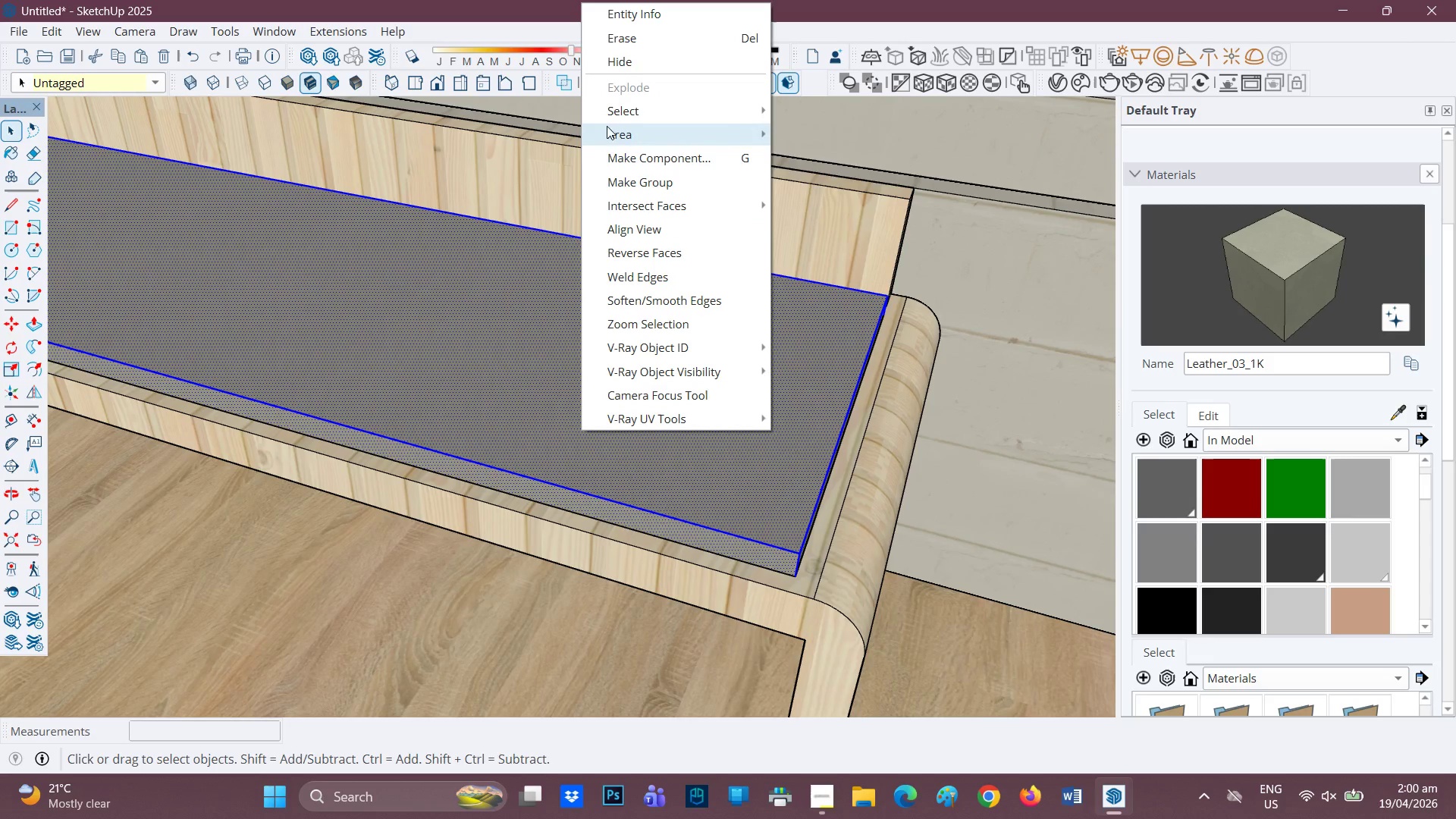 
left_click([627, 174])
 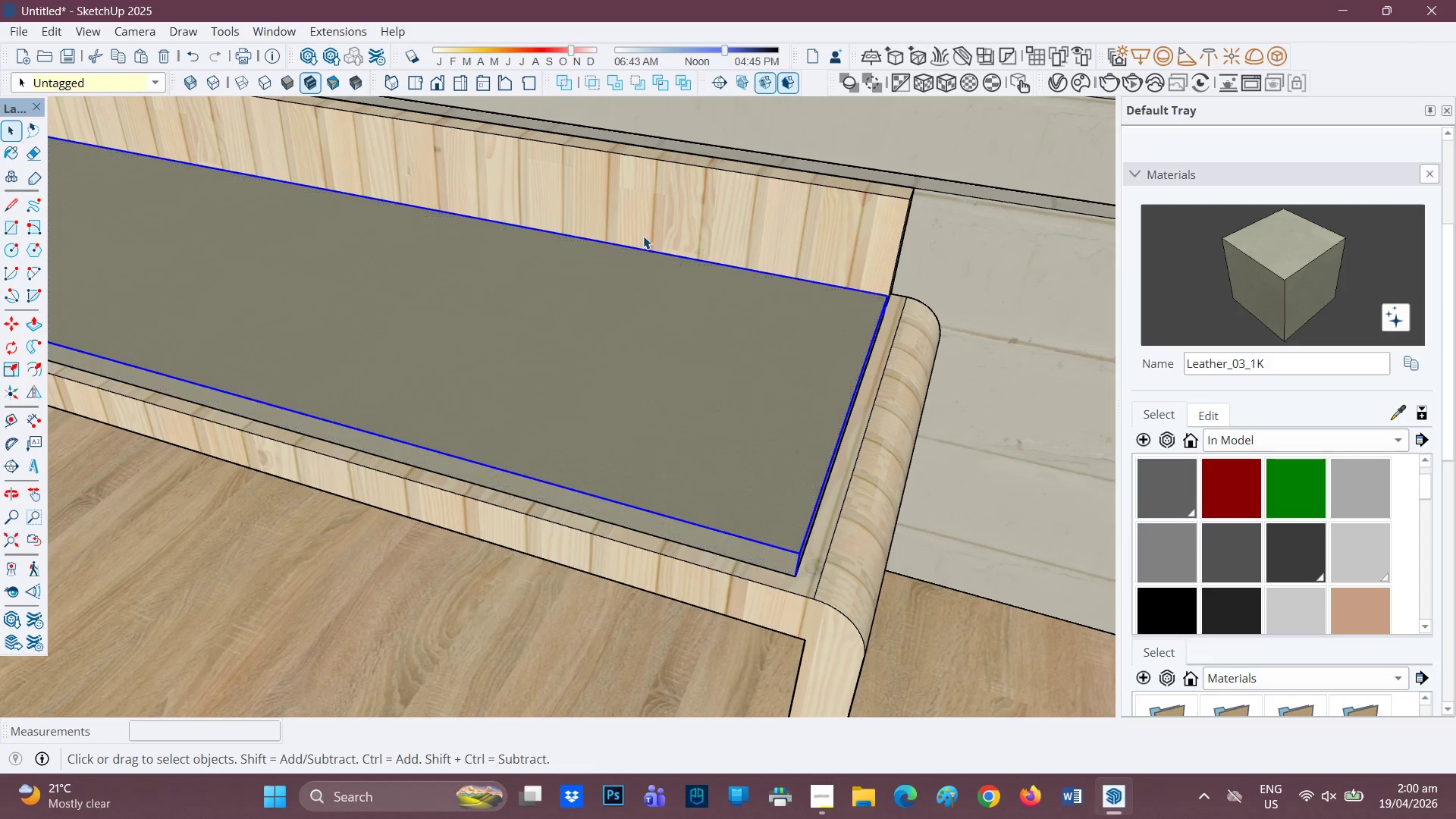 
scroll: coordinate [659, 282], scroll_direction: down, amount: 6.0
 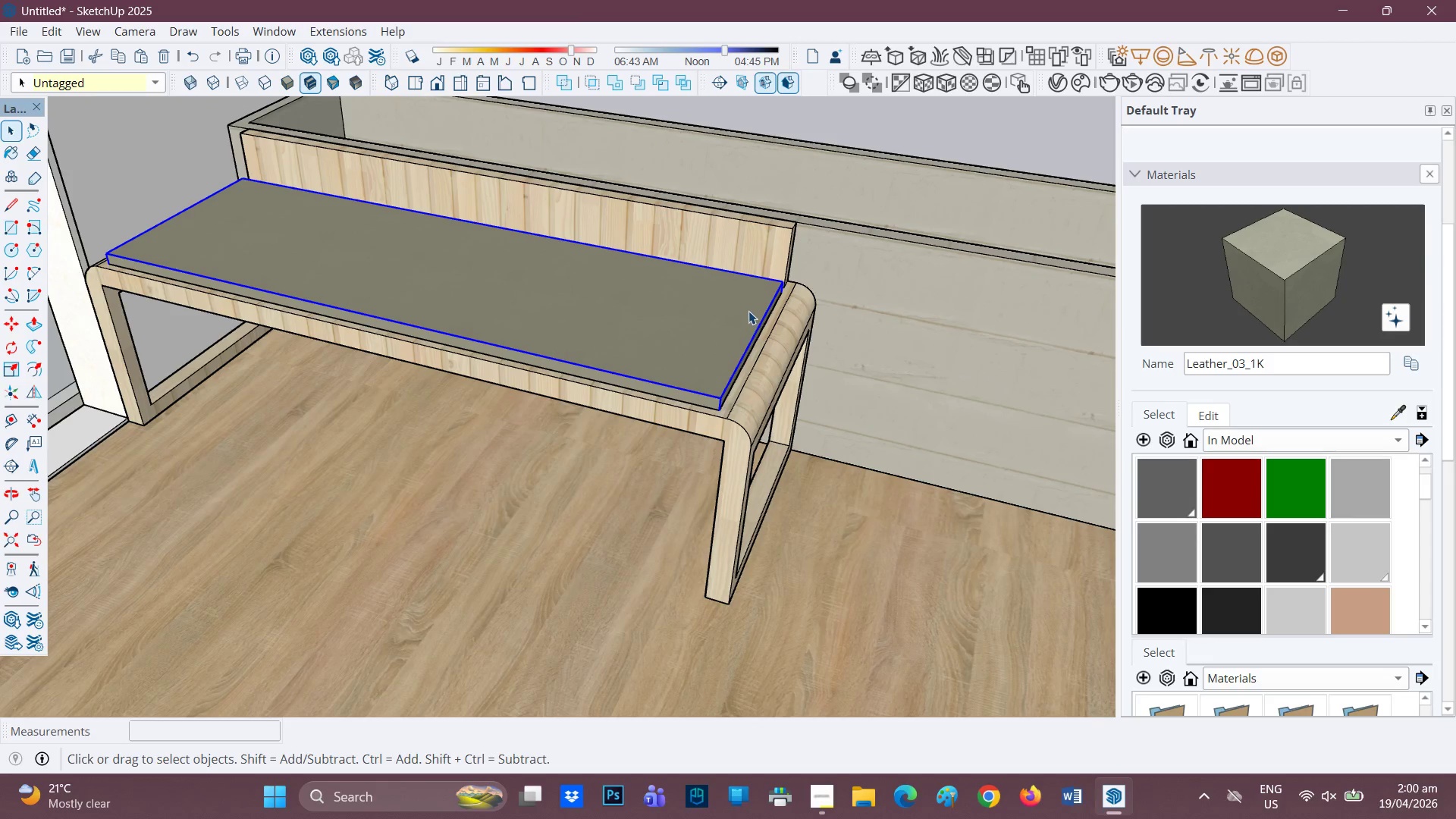 
key(Space)
 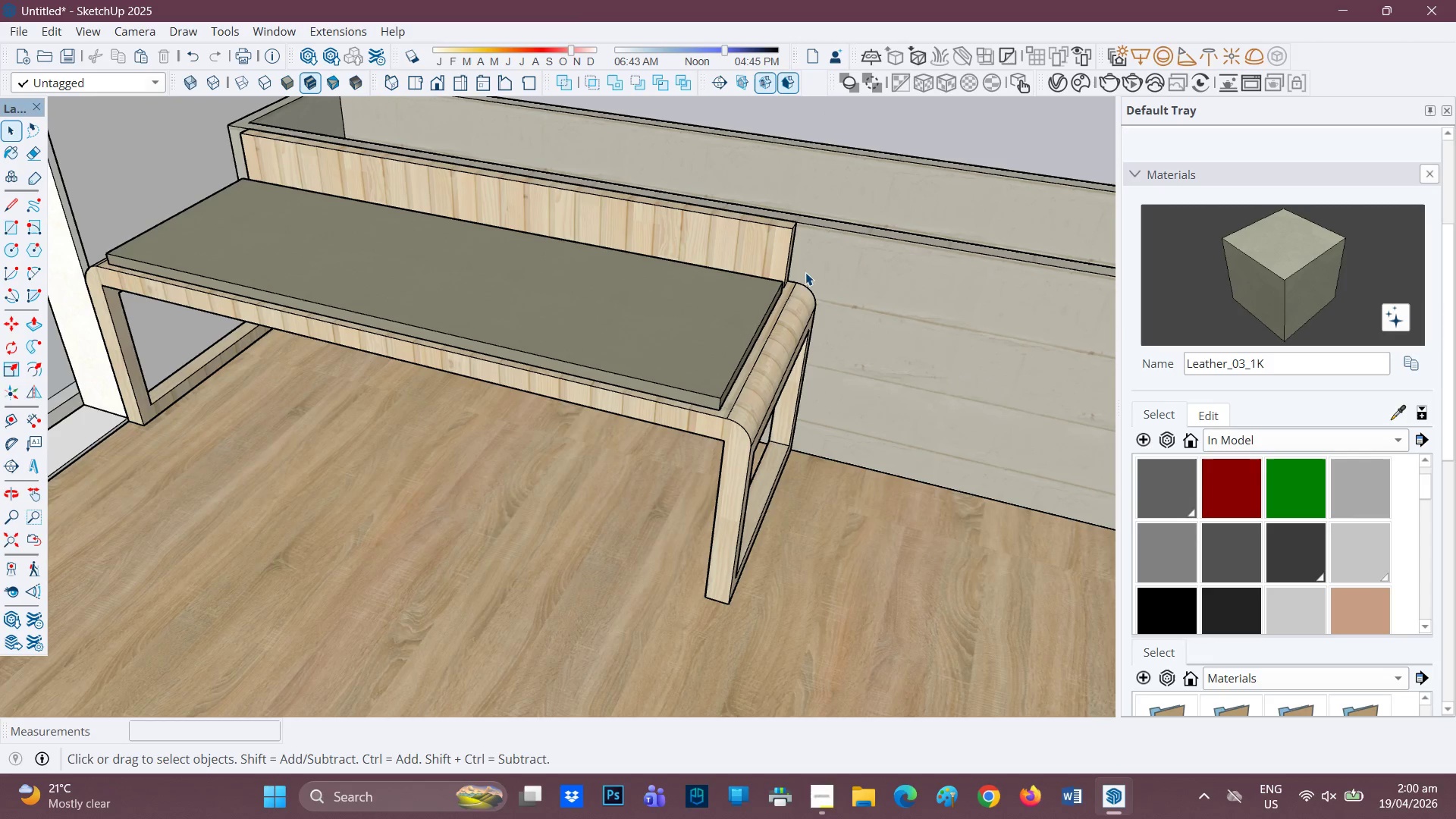 
scroll: coordinate [701, 287], scroll_direction: none, amount: 0.0
 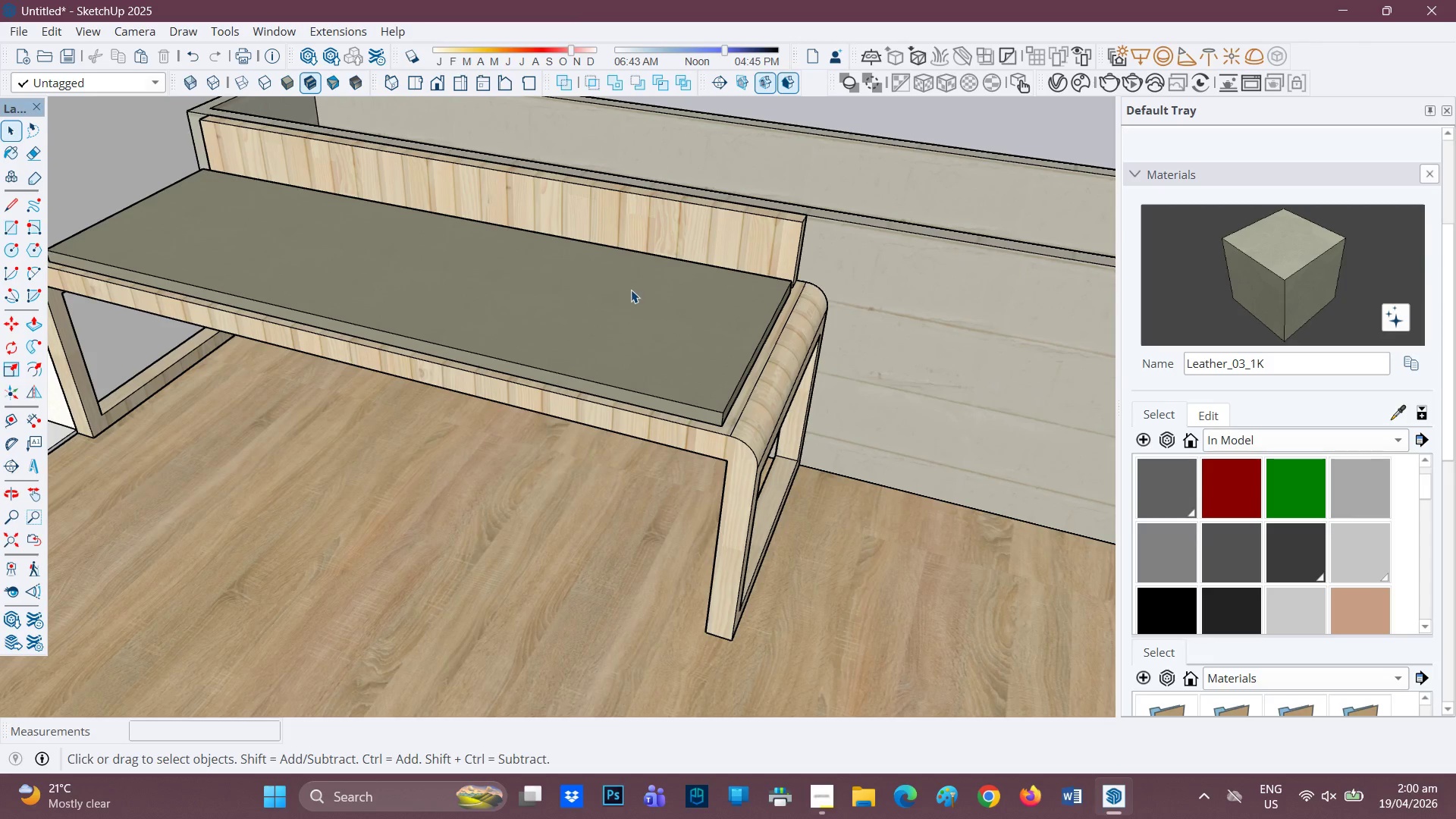 
key(Space)
 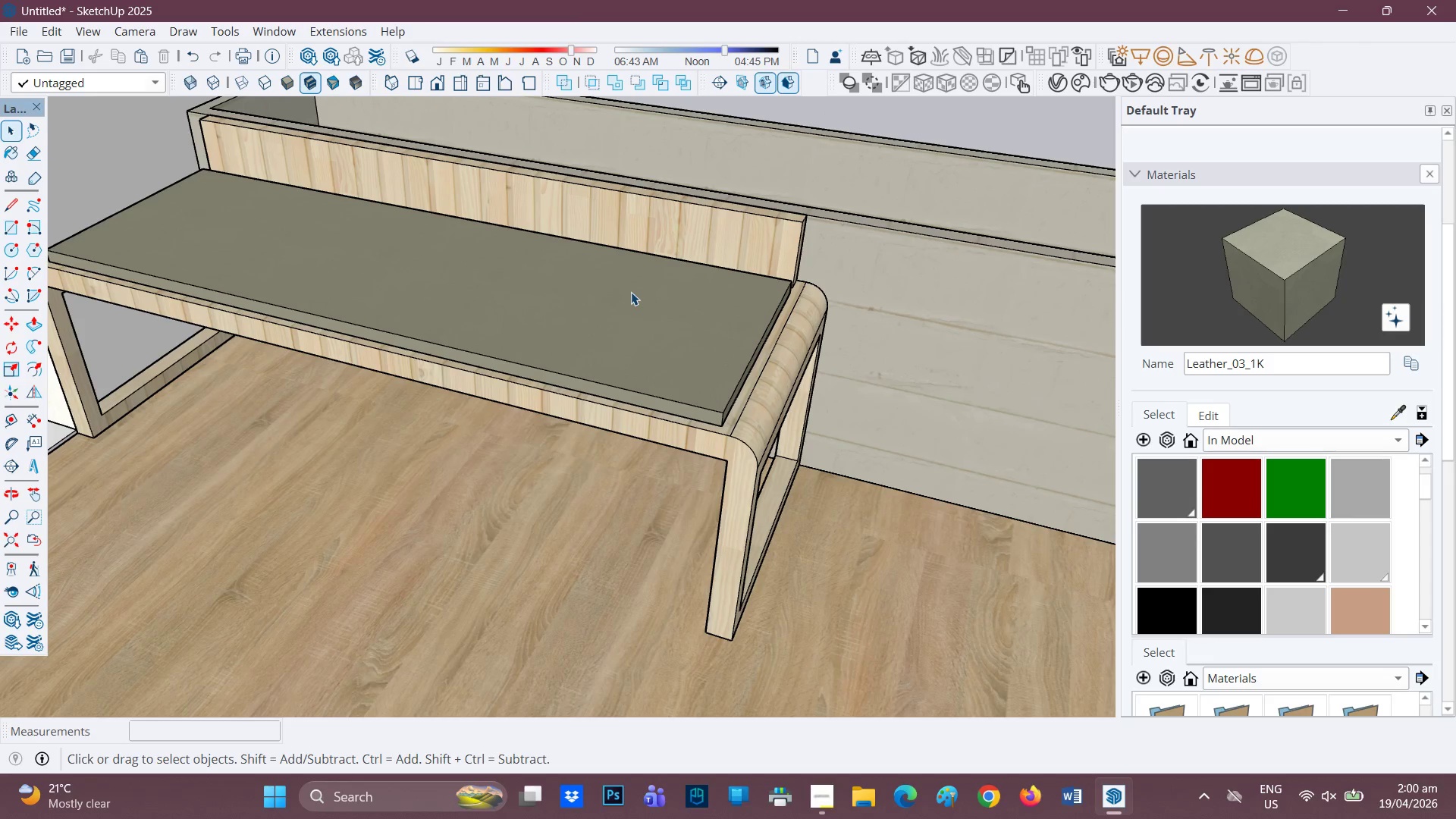 
left_click([631, 292])
 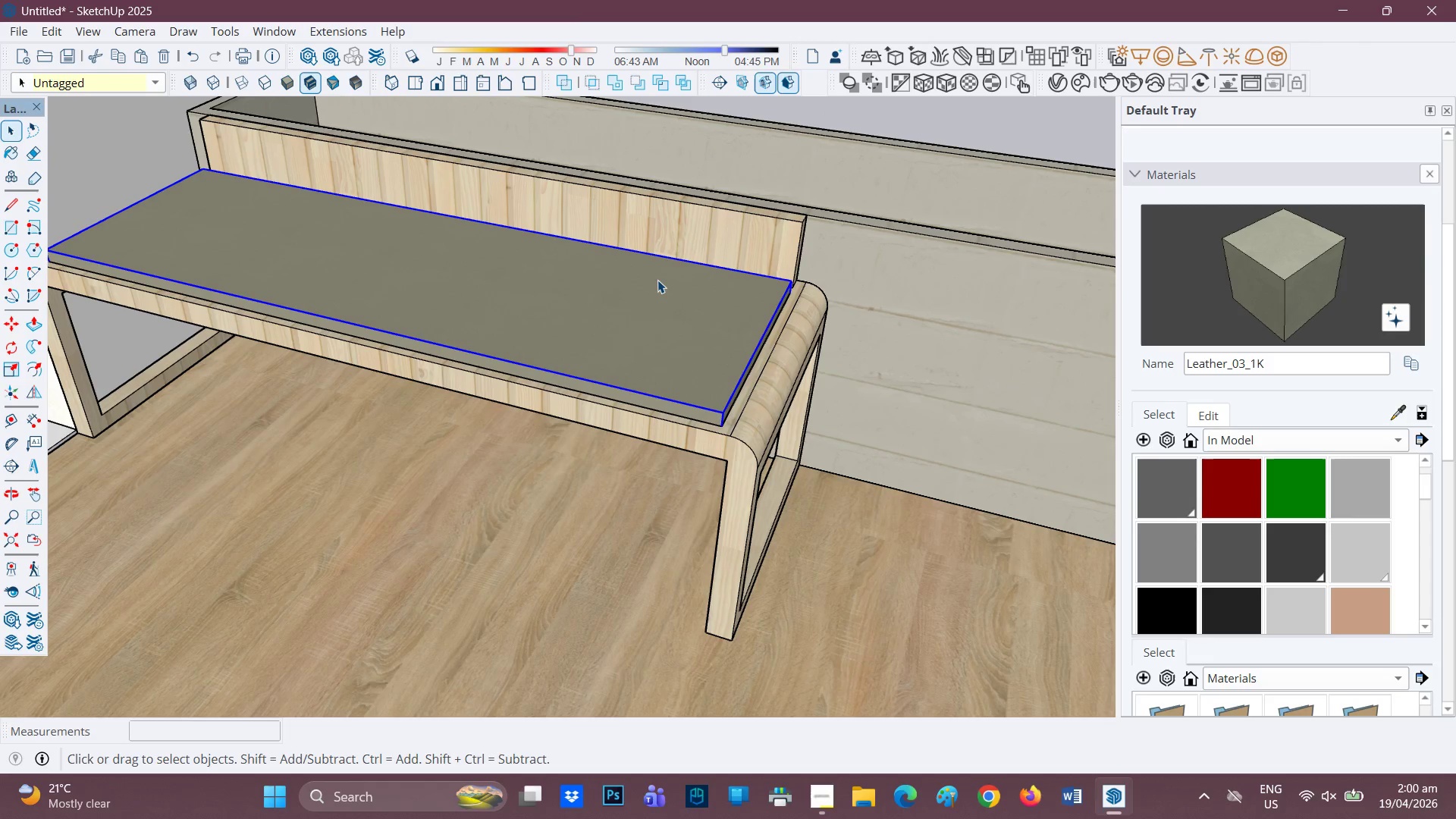 
hold_key(key=ShiftLeft, duration=1.17)
left_click([709, 226])
 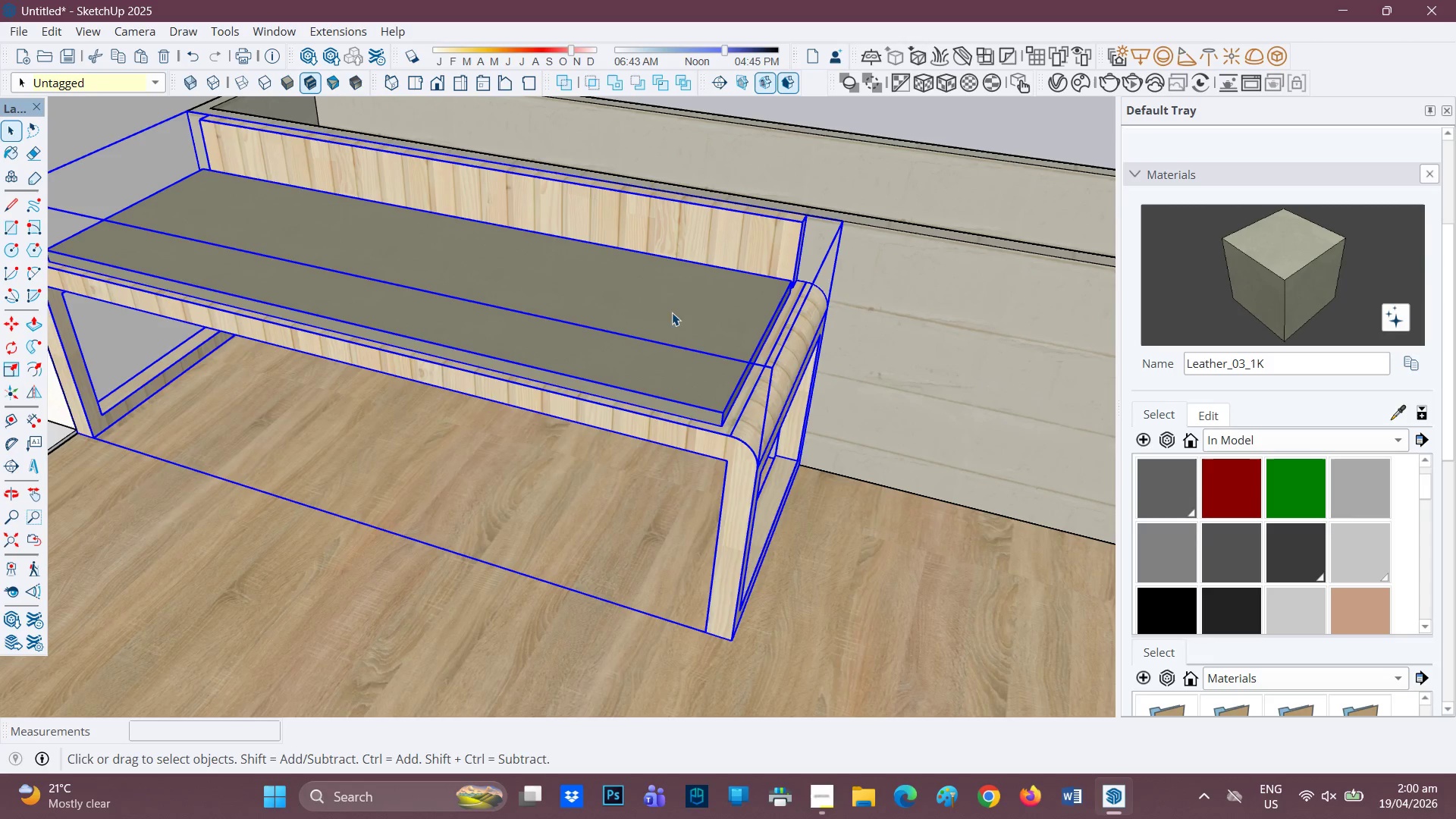 
right_click([647, 303])
 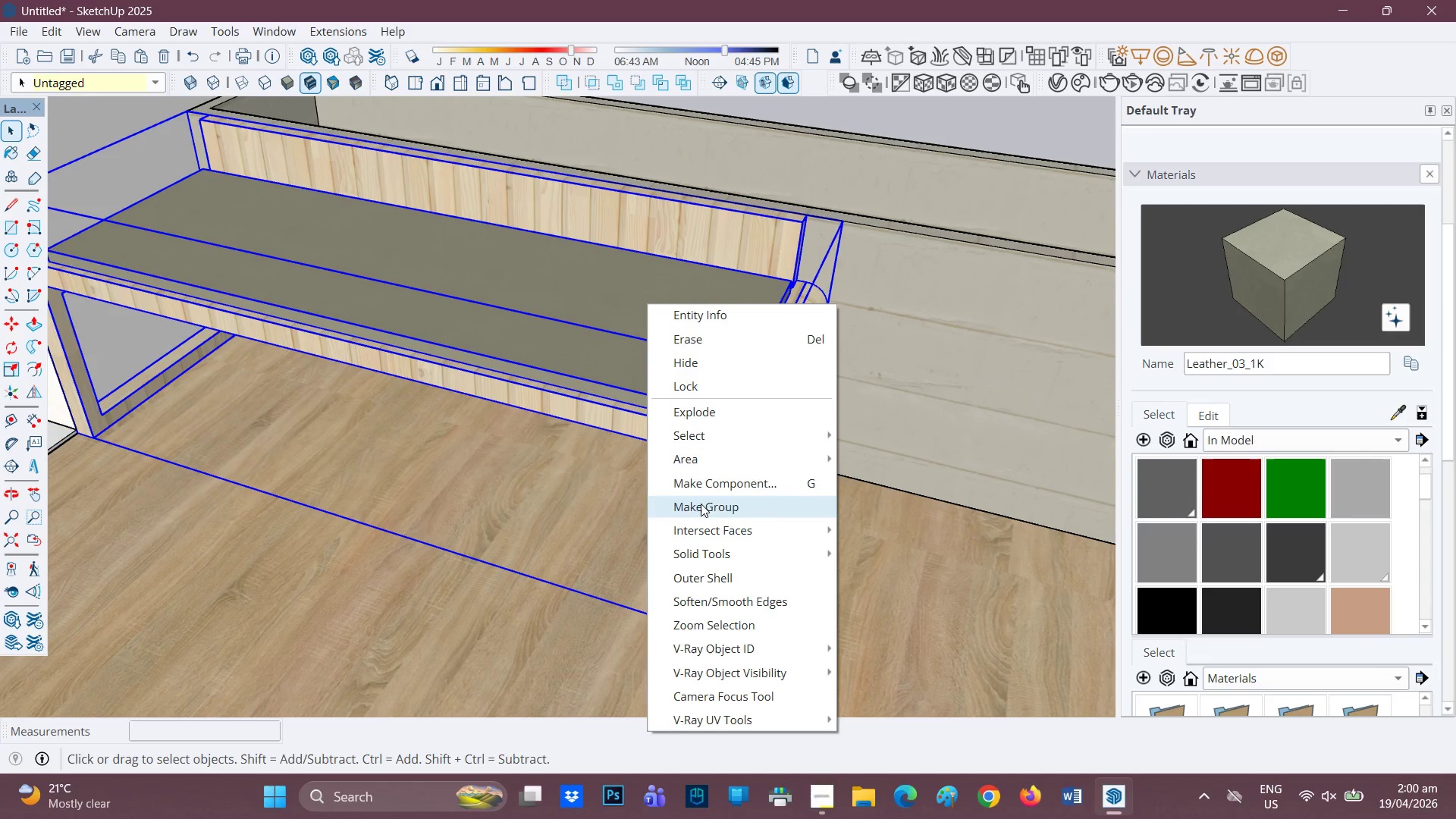 
left_click([701, 498])
 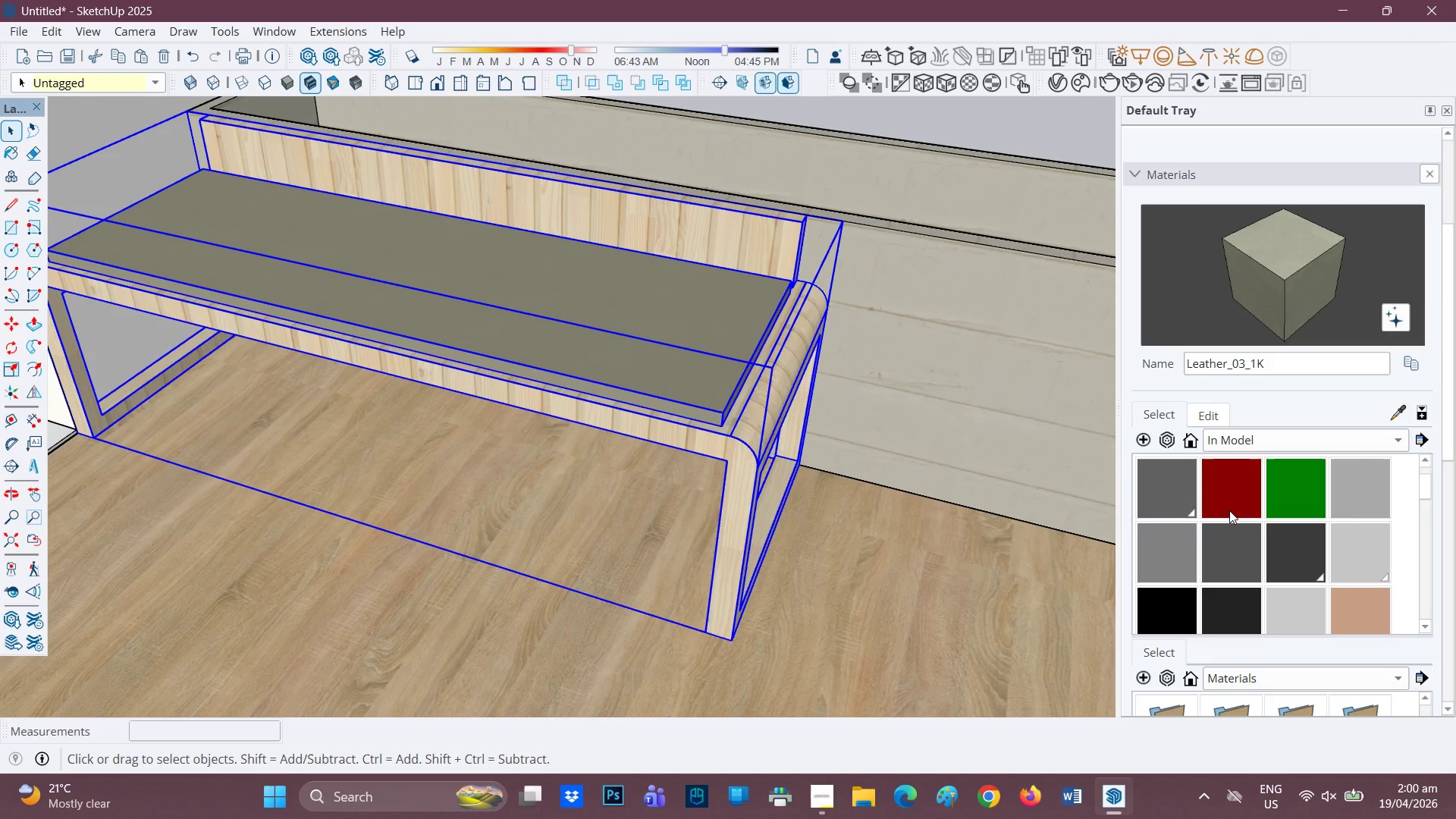 
scroll: coordinate [1172, 676], scroll_direction: down, amount: 9.0
 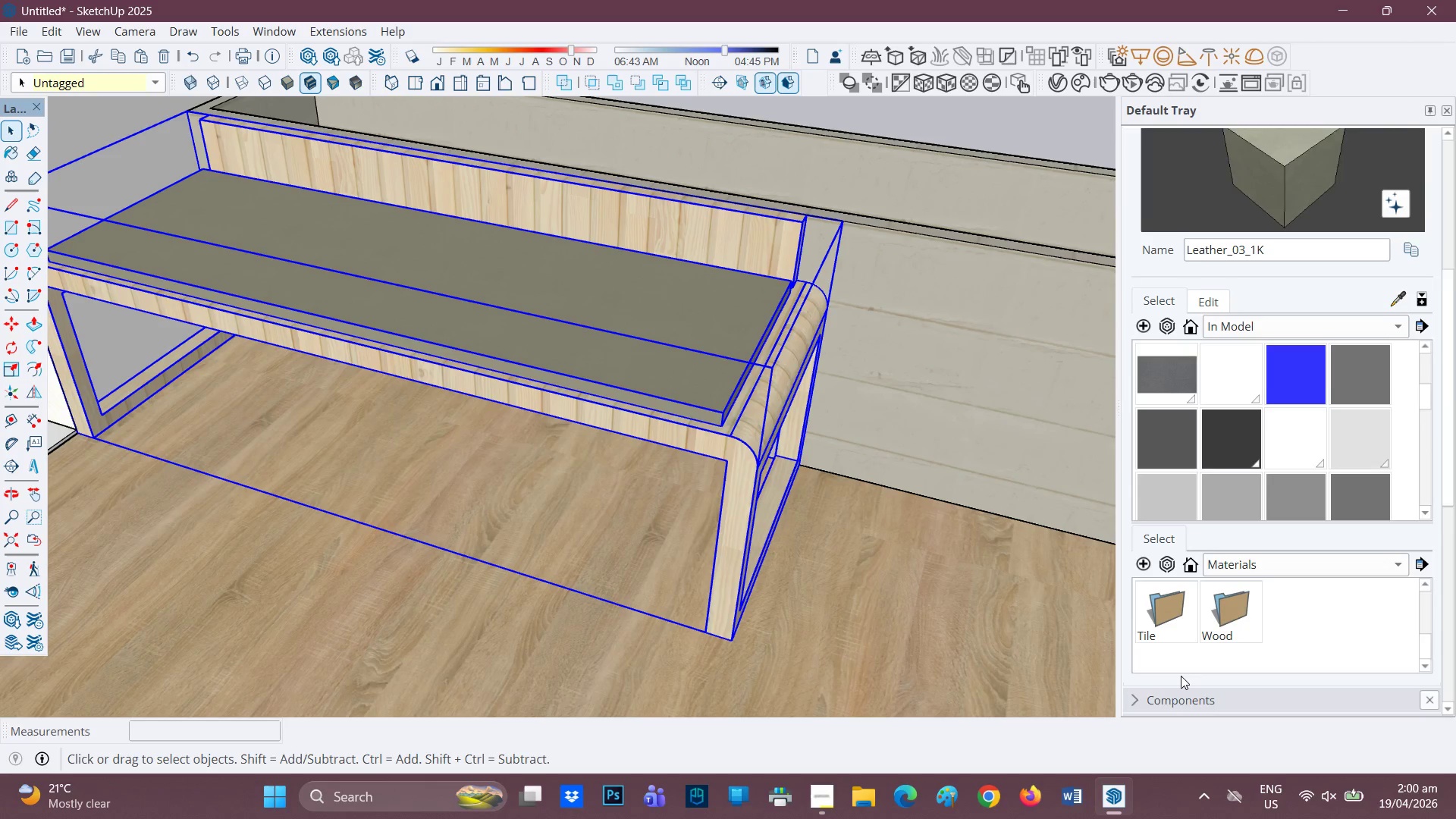 
scroll: coordinate [1296, 677], scroll_direction: down, amount: 21.0
 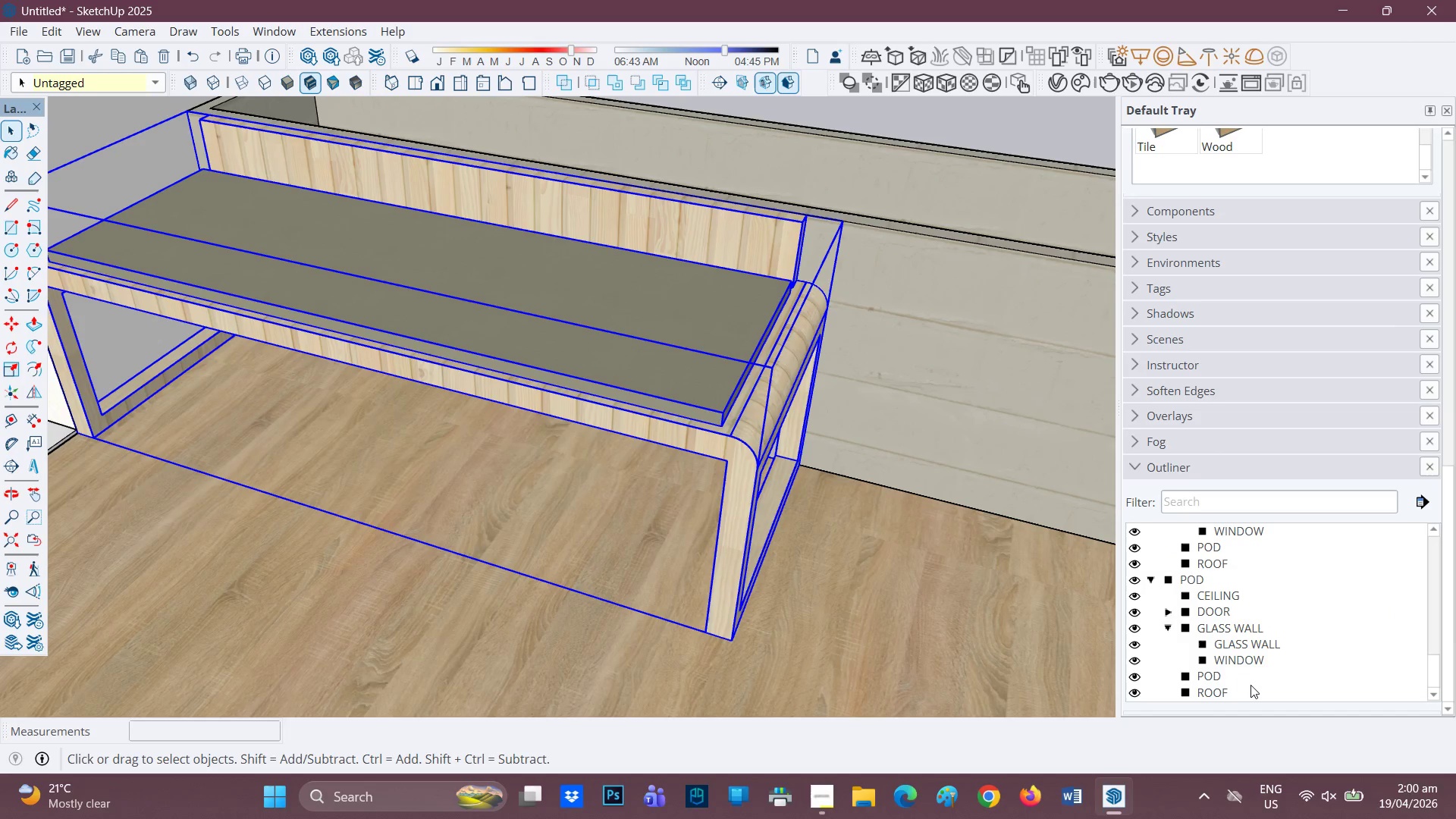 
scroll: coordinate [1245, 685], scroll_direction: down, amount: 1.0
 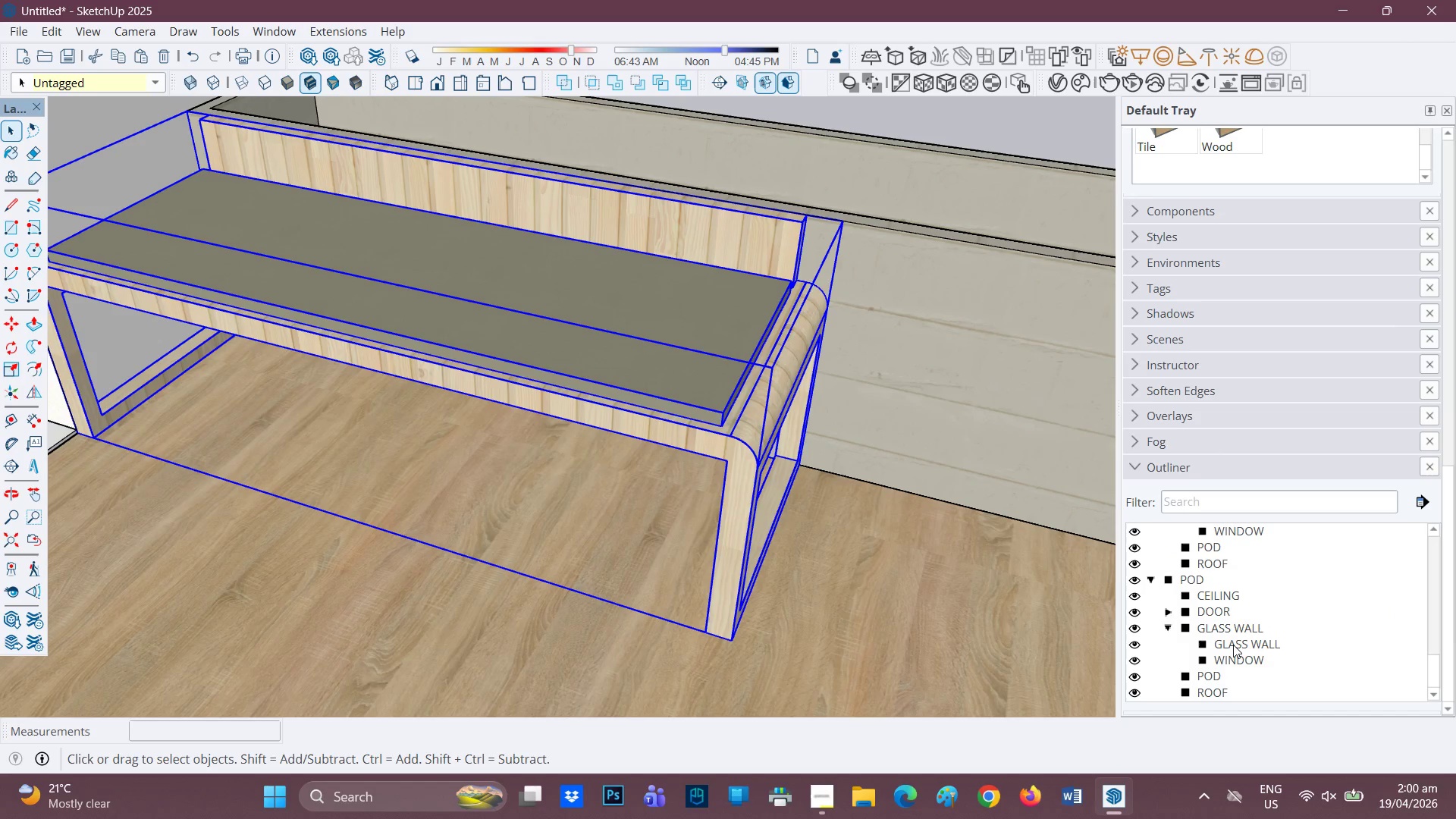 
scroll: coordinate [1234, 616], scroll_direction: up, amount: 4.0
 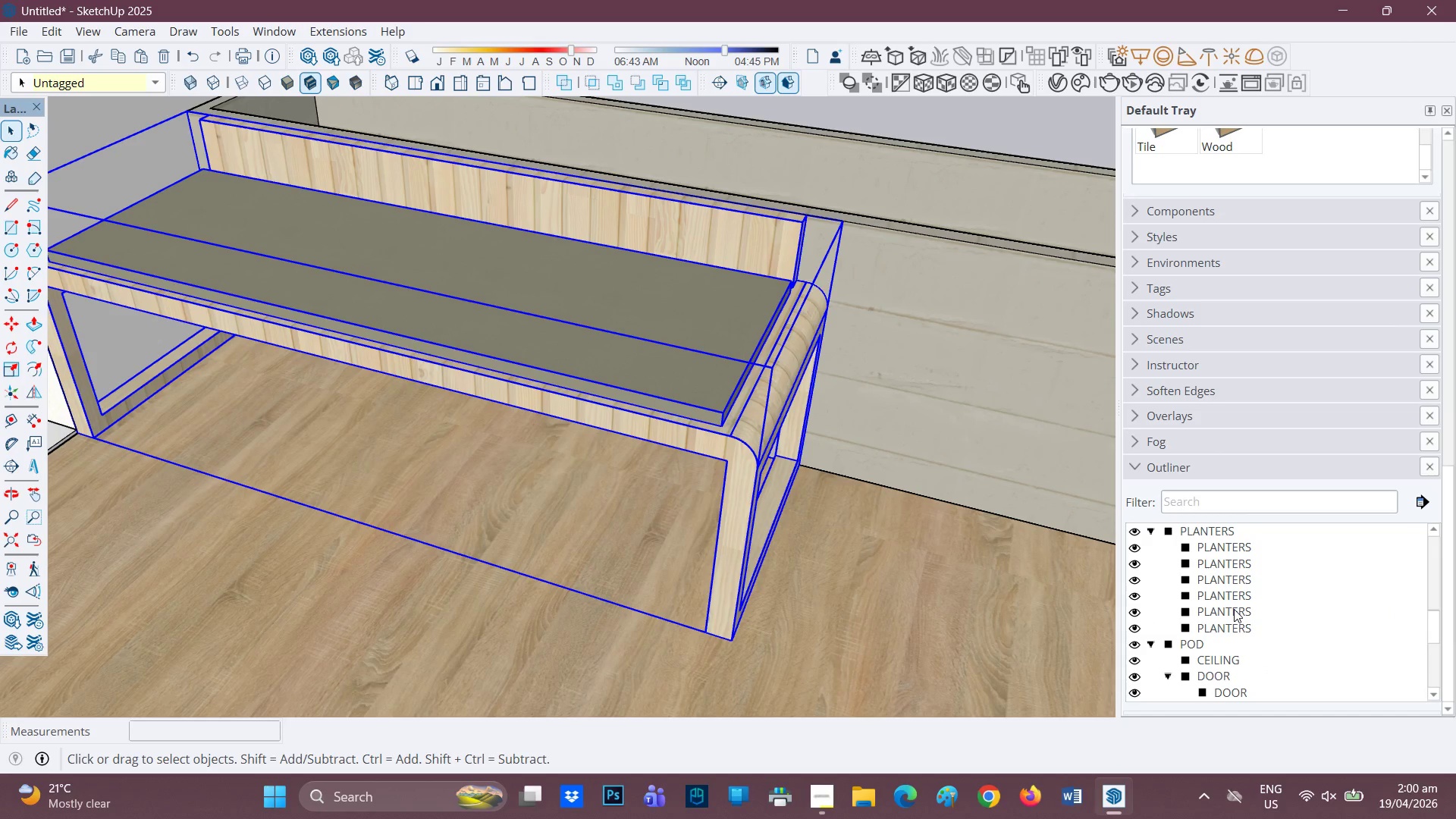 
wait(6.25)
 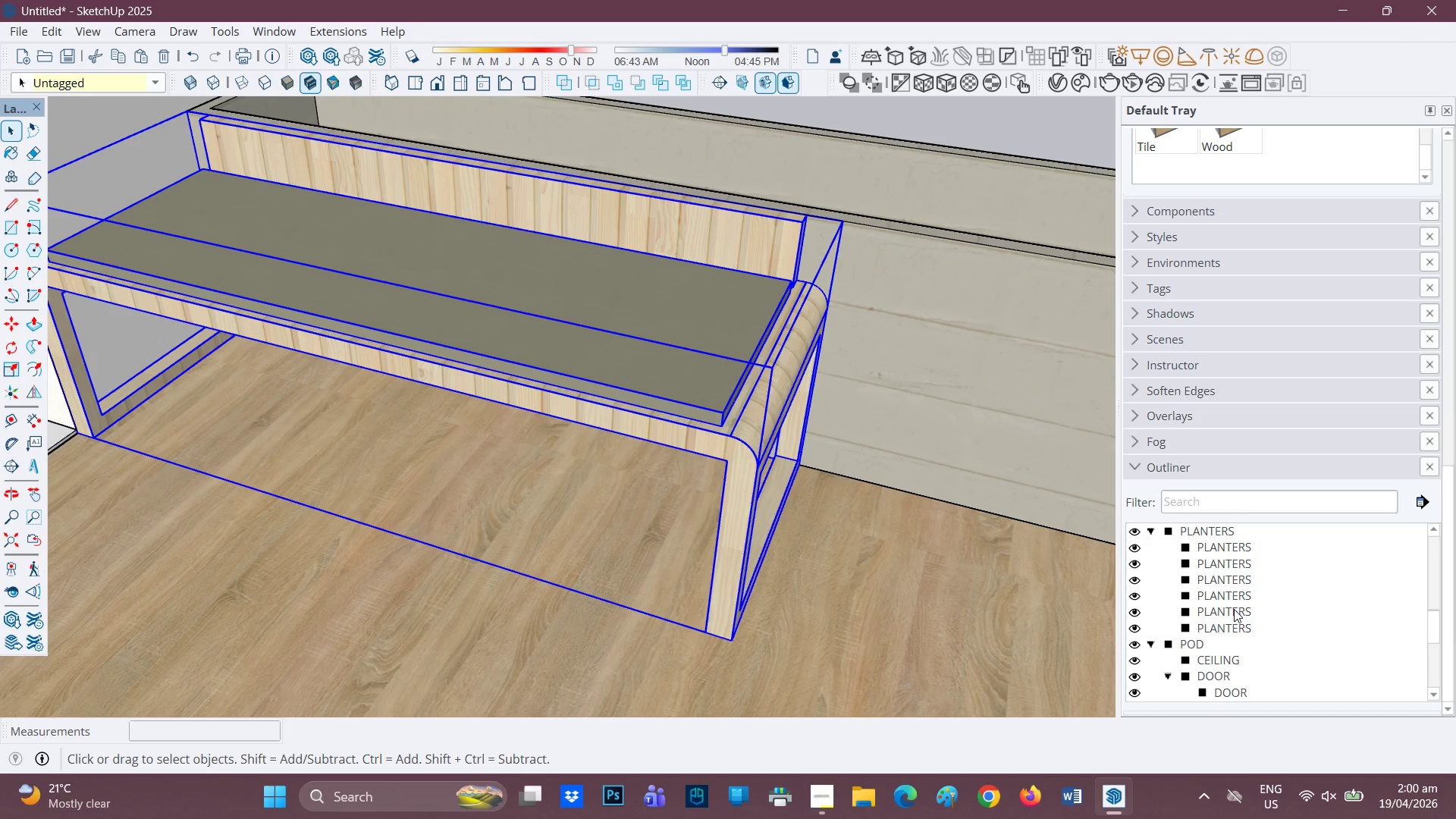 
scroll: coordinate [1229, 623], scroll_direction: up, amount: 2.0
 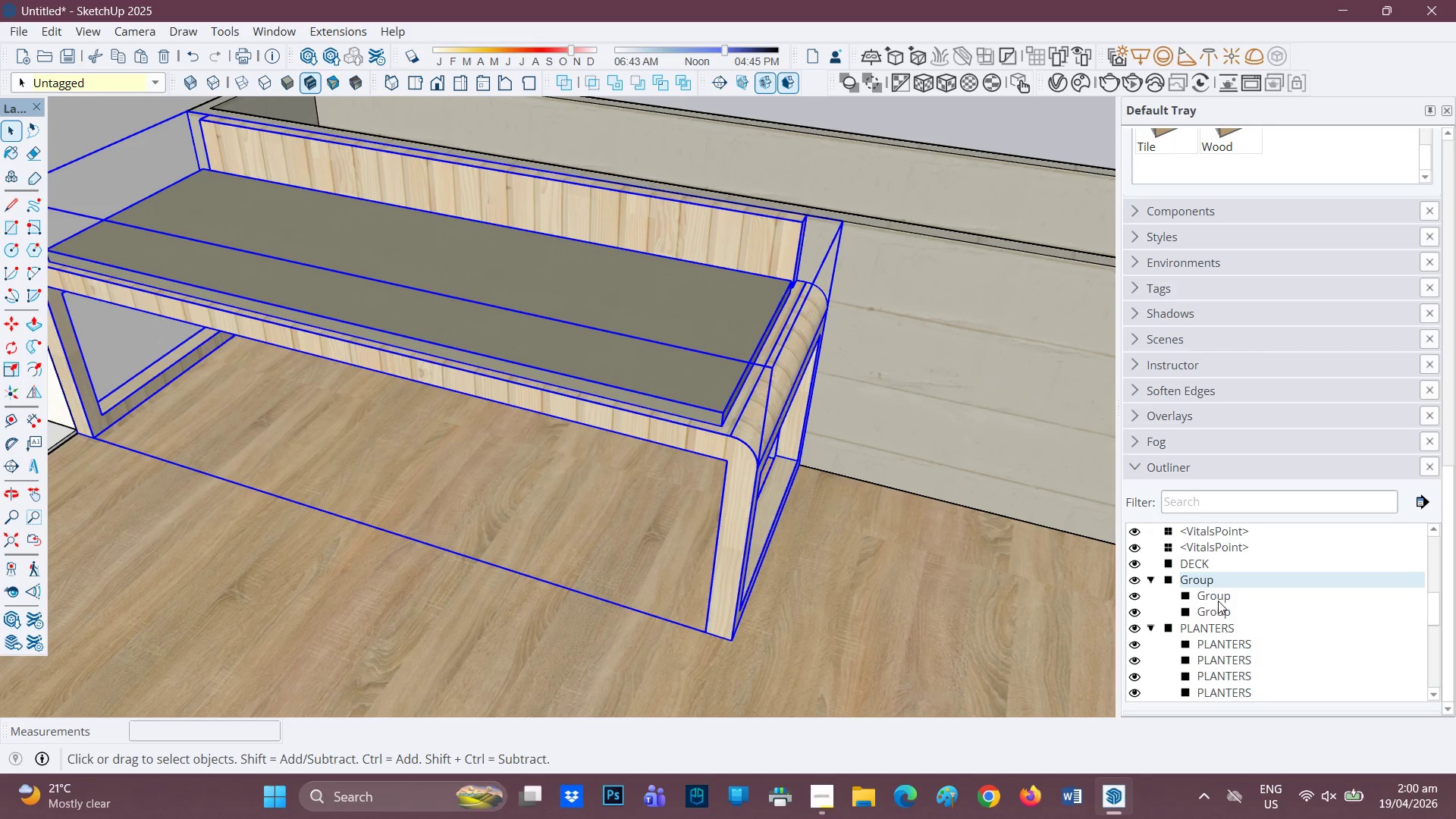 
left_click([1218, 600])
 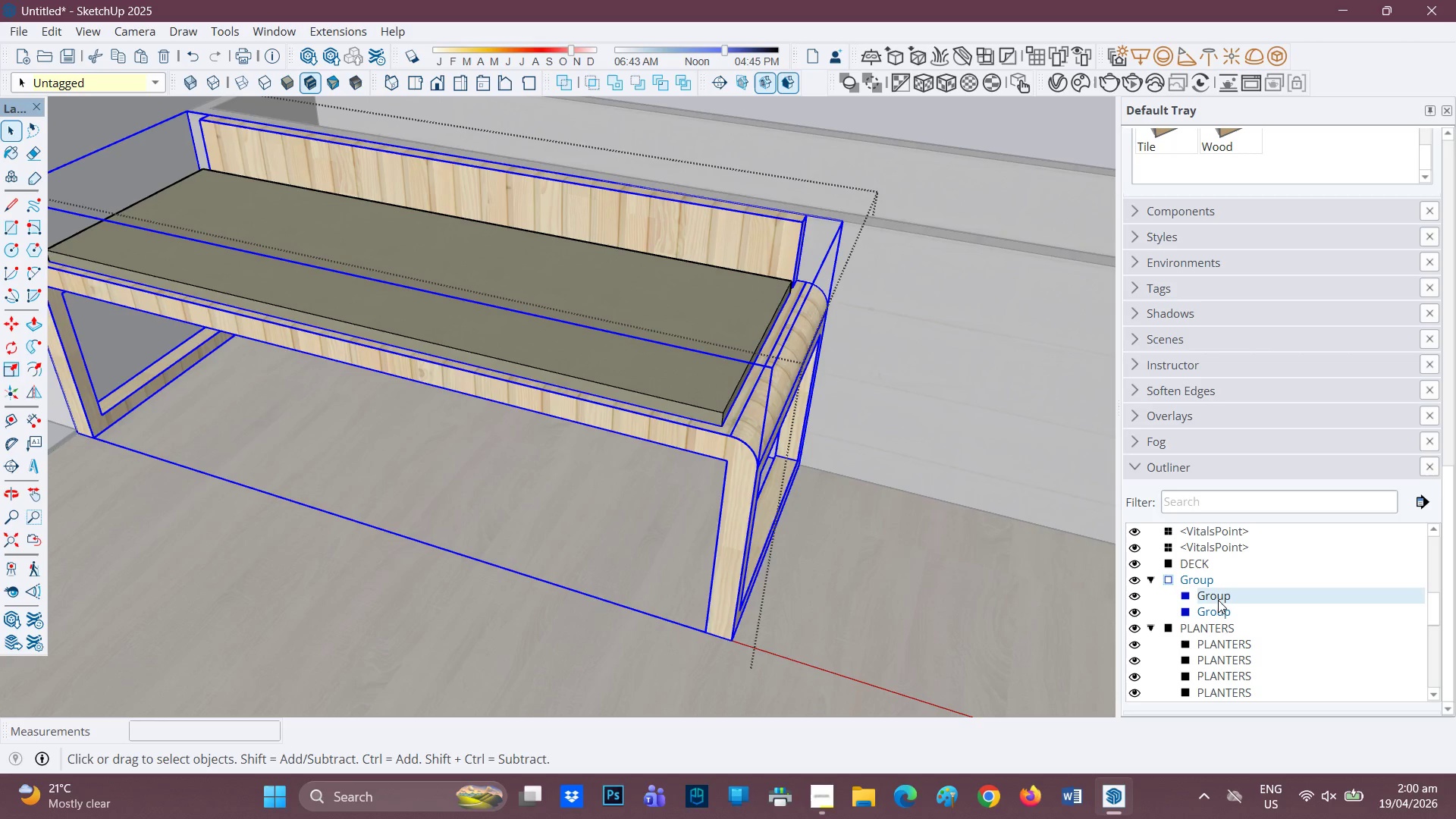 
double_click([1218, 600])
 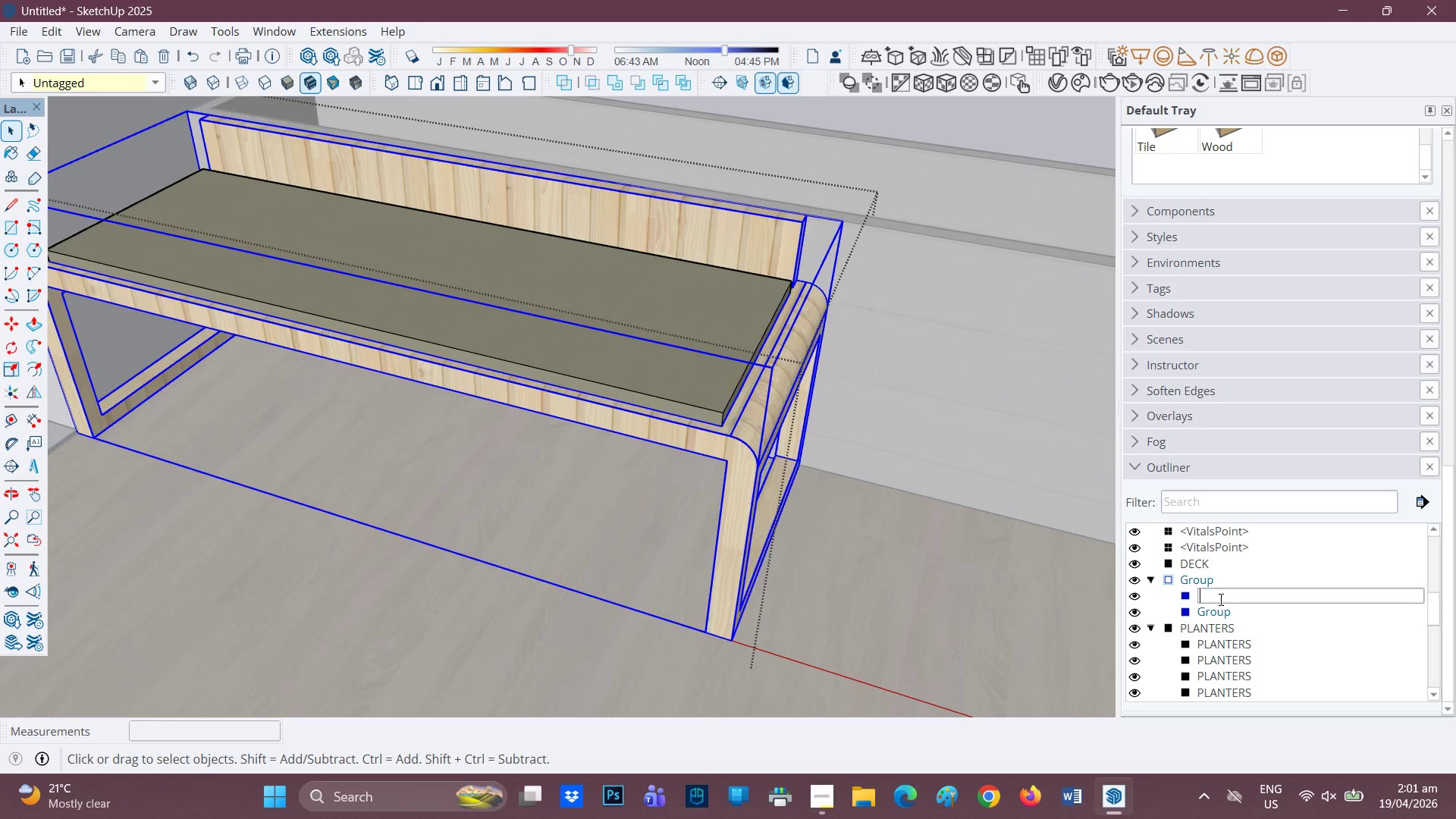 
type(bench)
 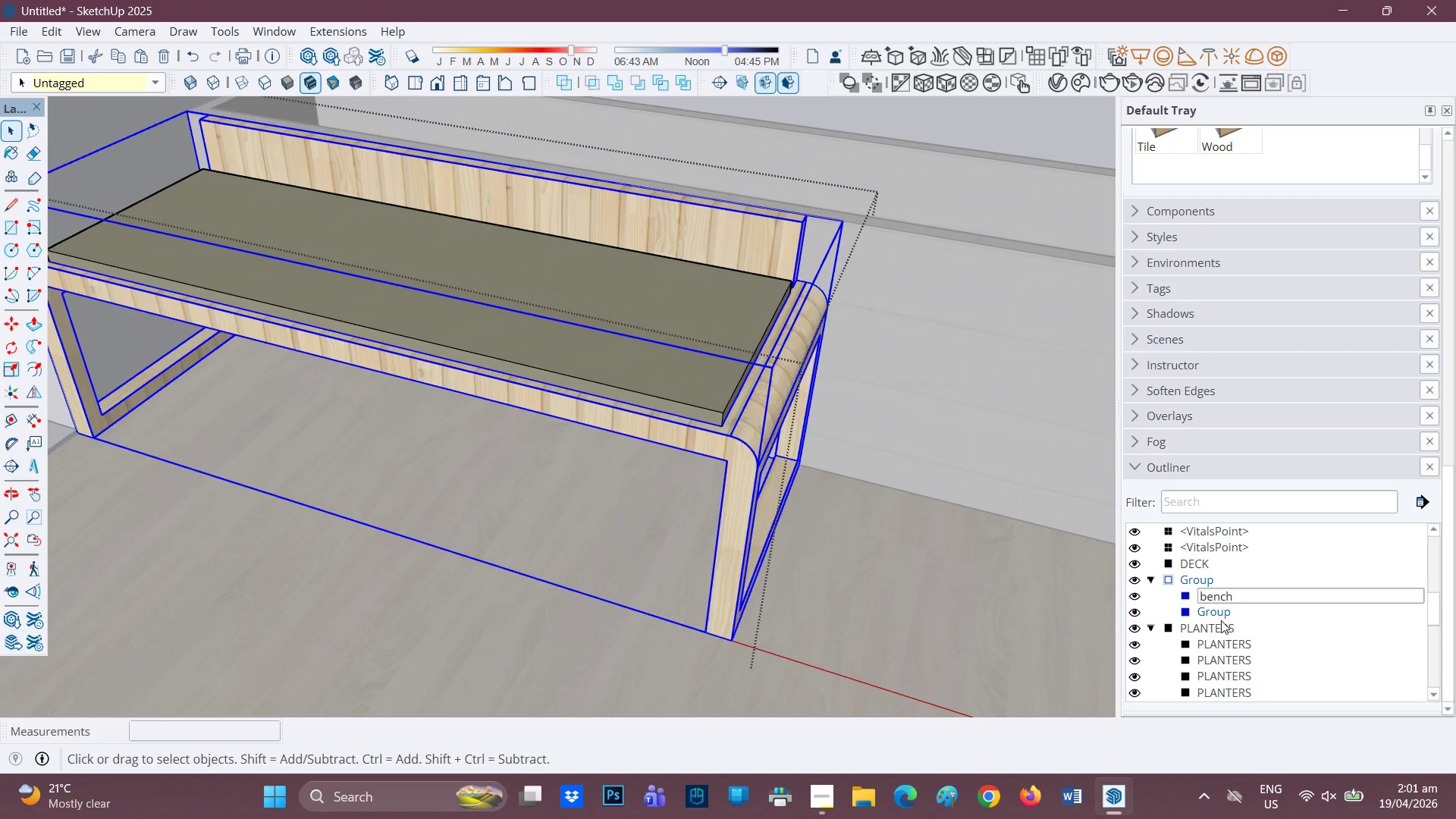 
key(Space)
 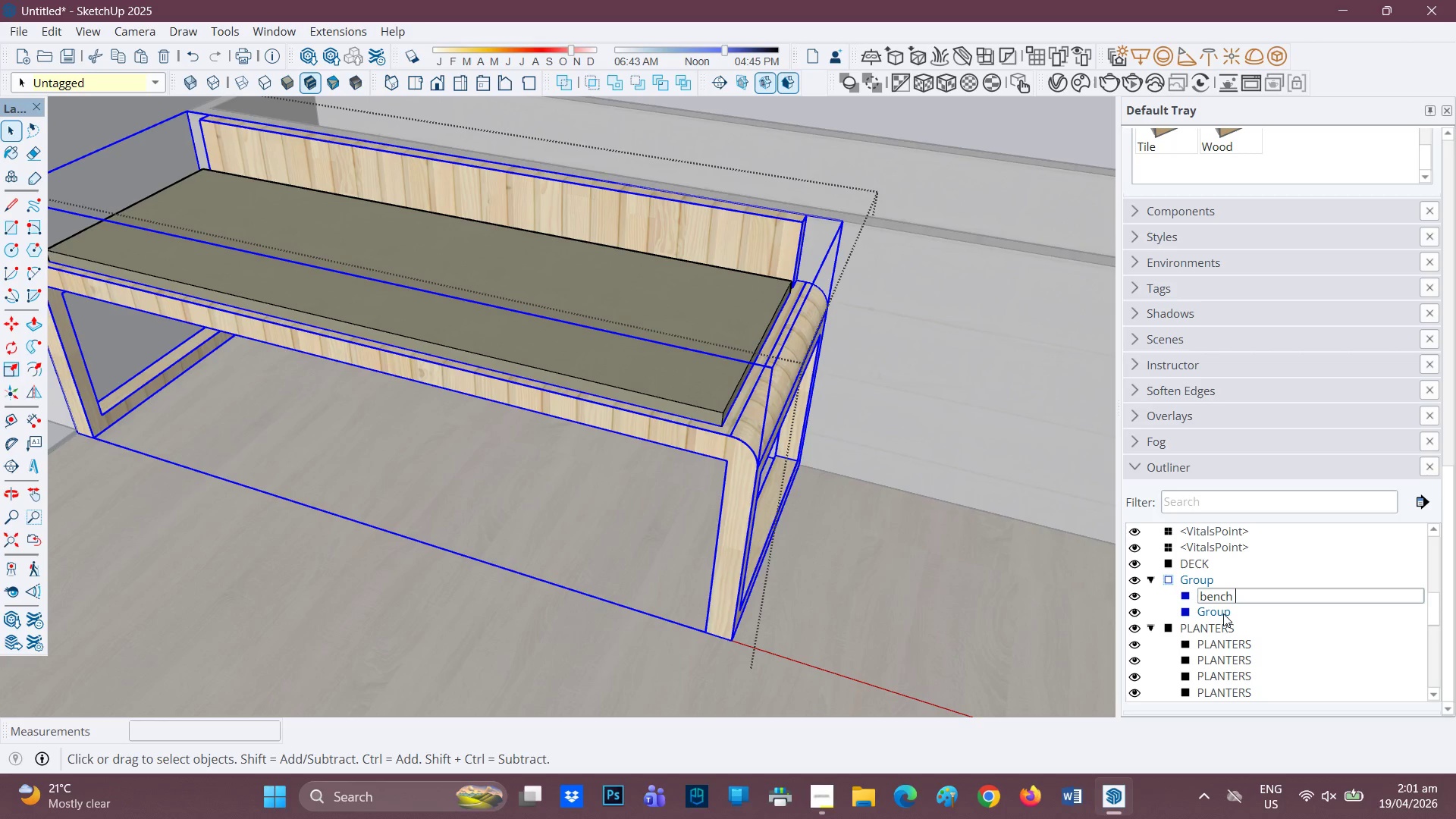 
left_click([1223, 613])
 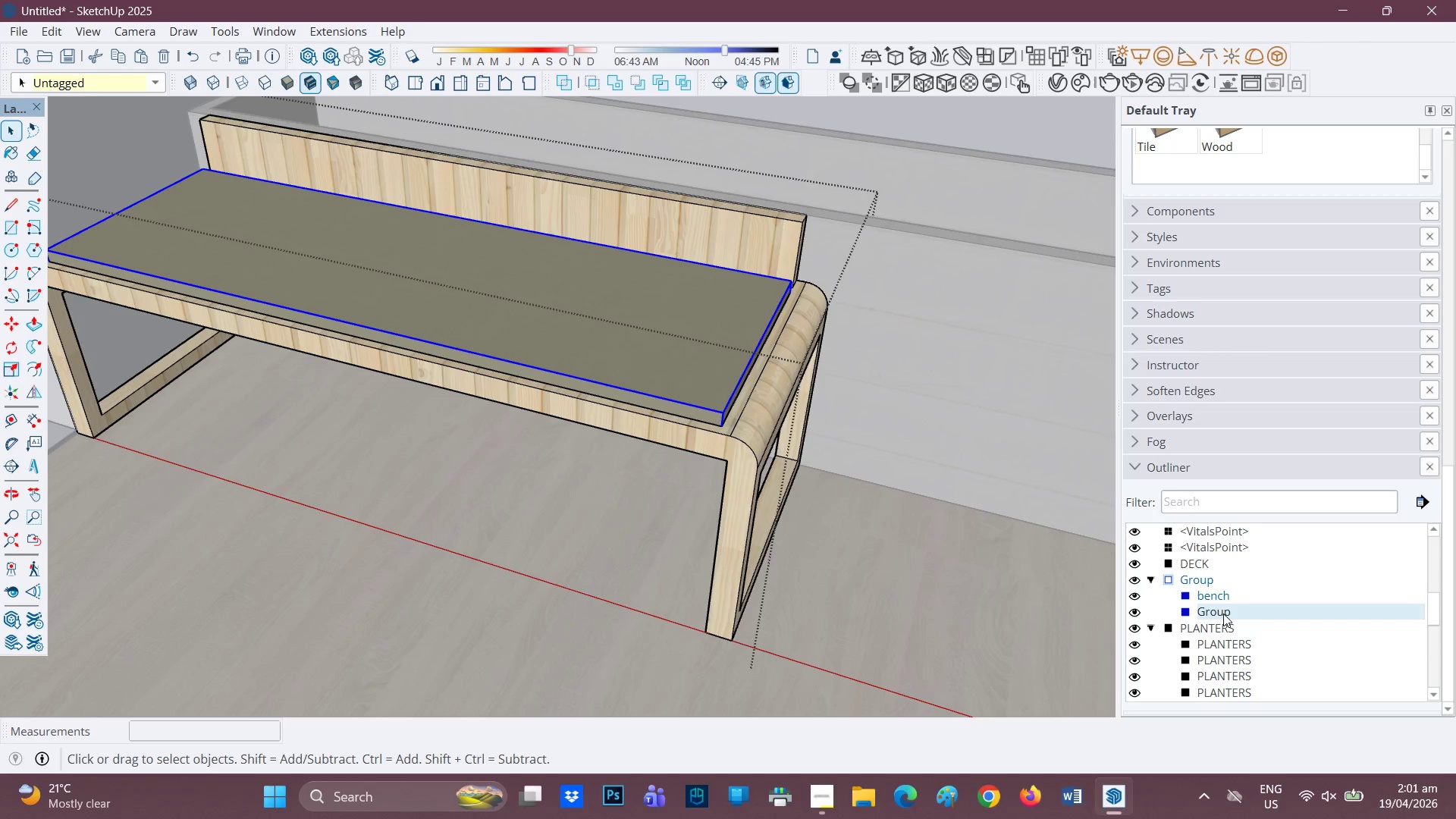 
double_click([1223, 613])
 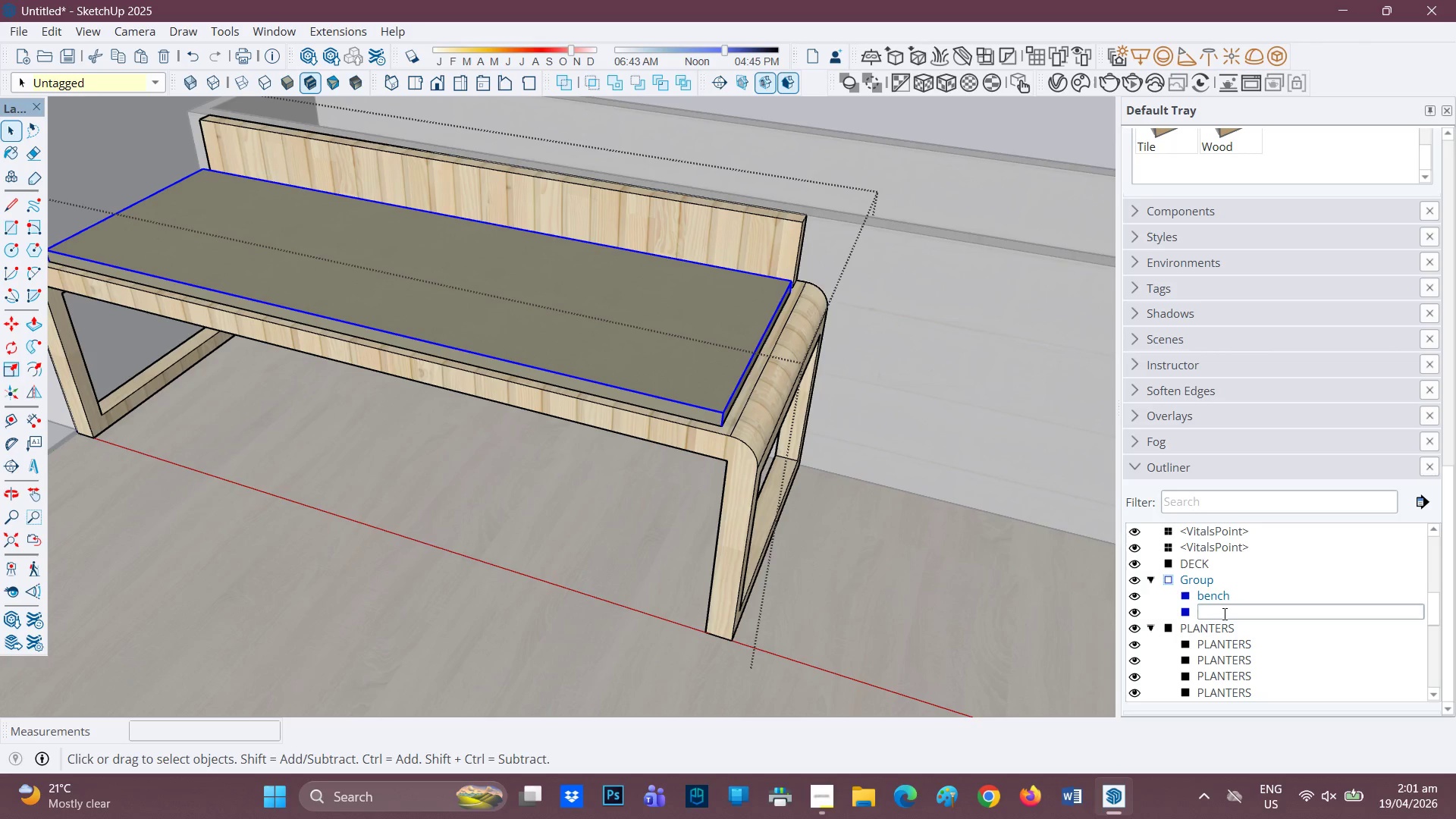 
type(lathr)
 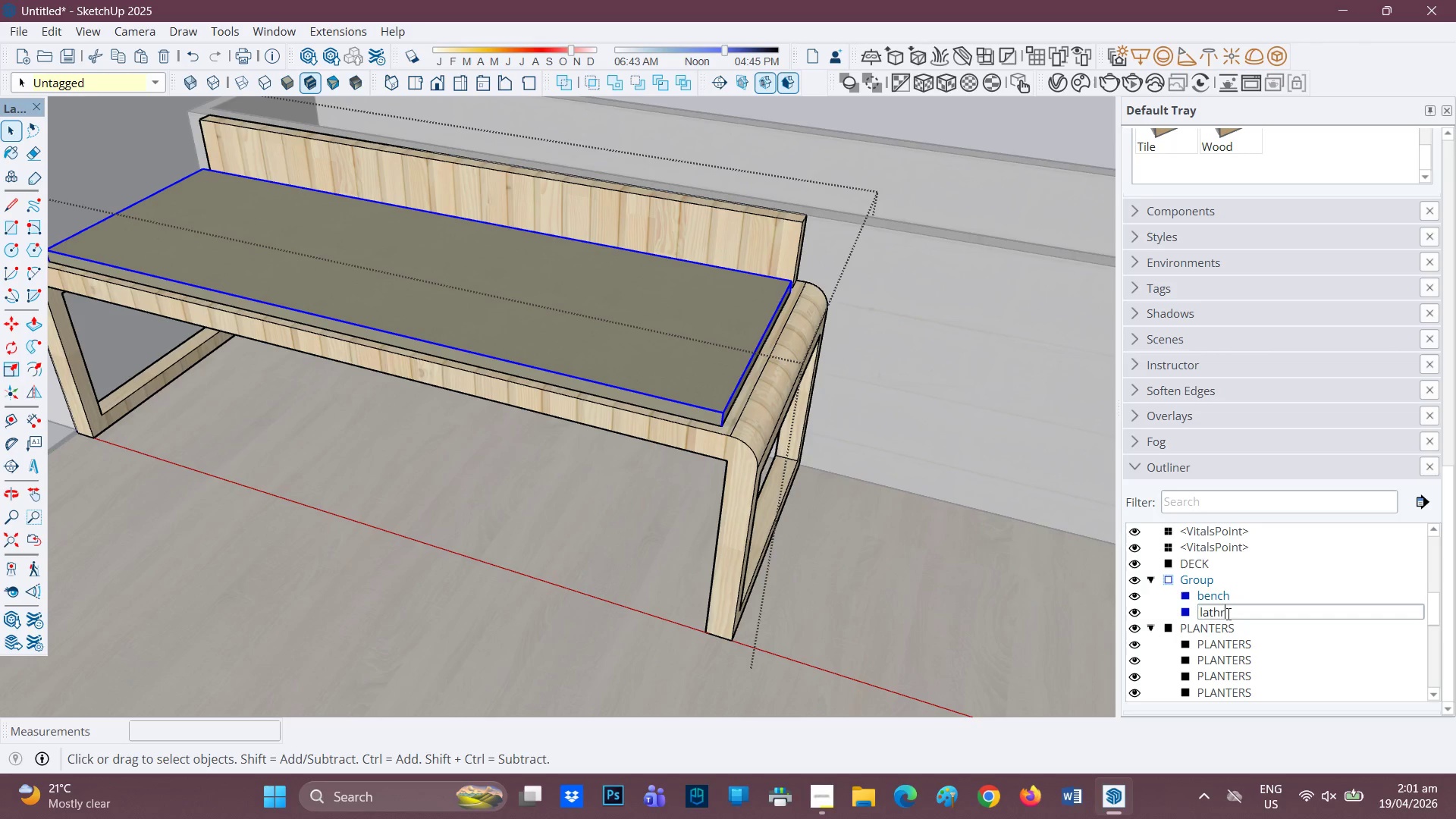 
key(Backspace)
 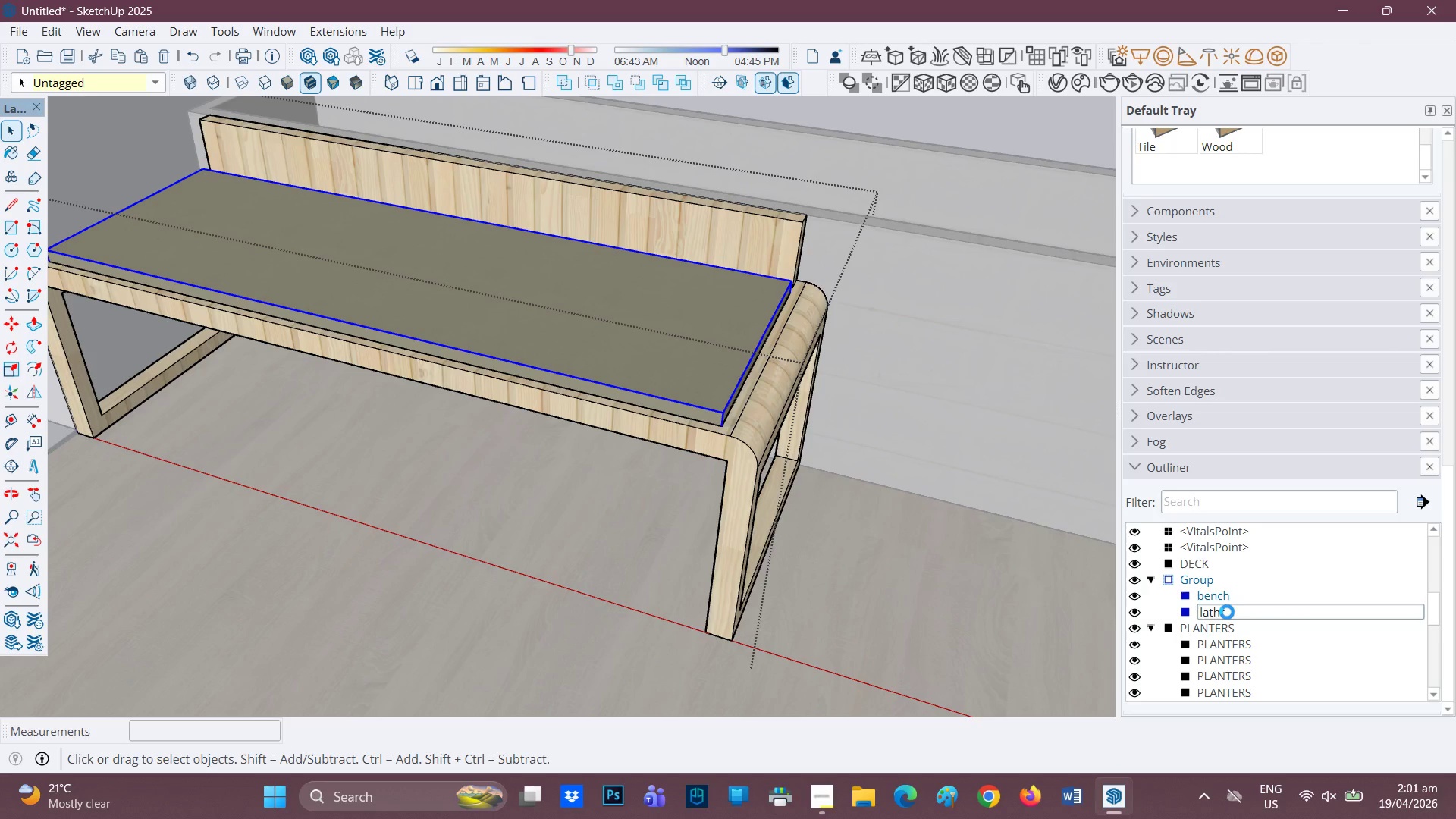 
key(Backspace)
 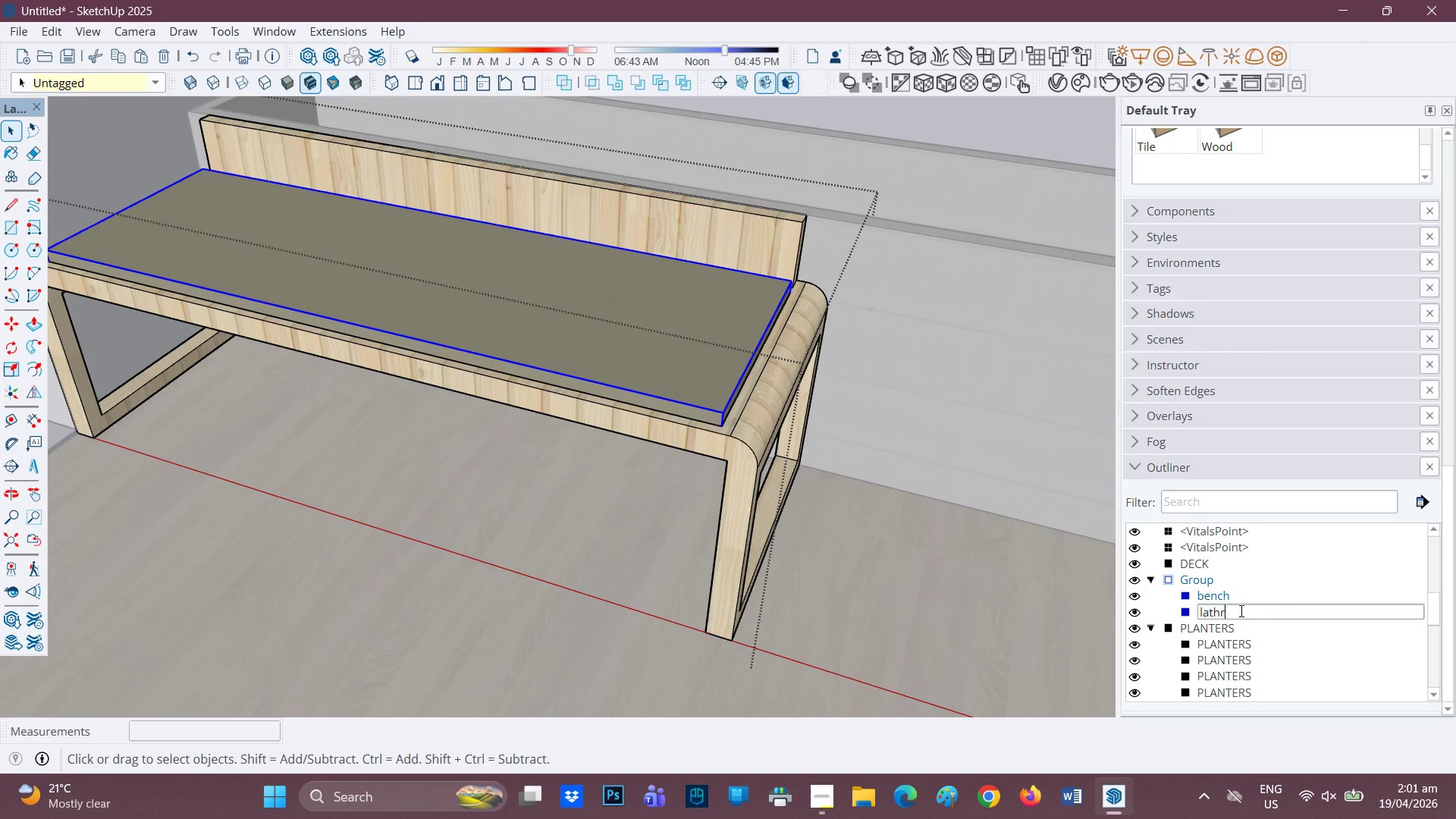 
left_click([1240, 610])
 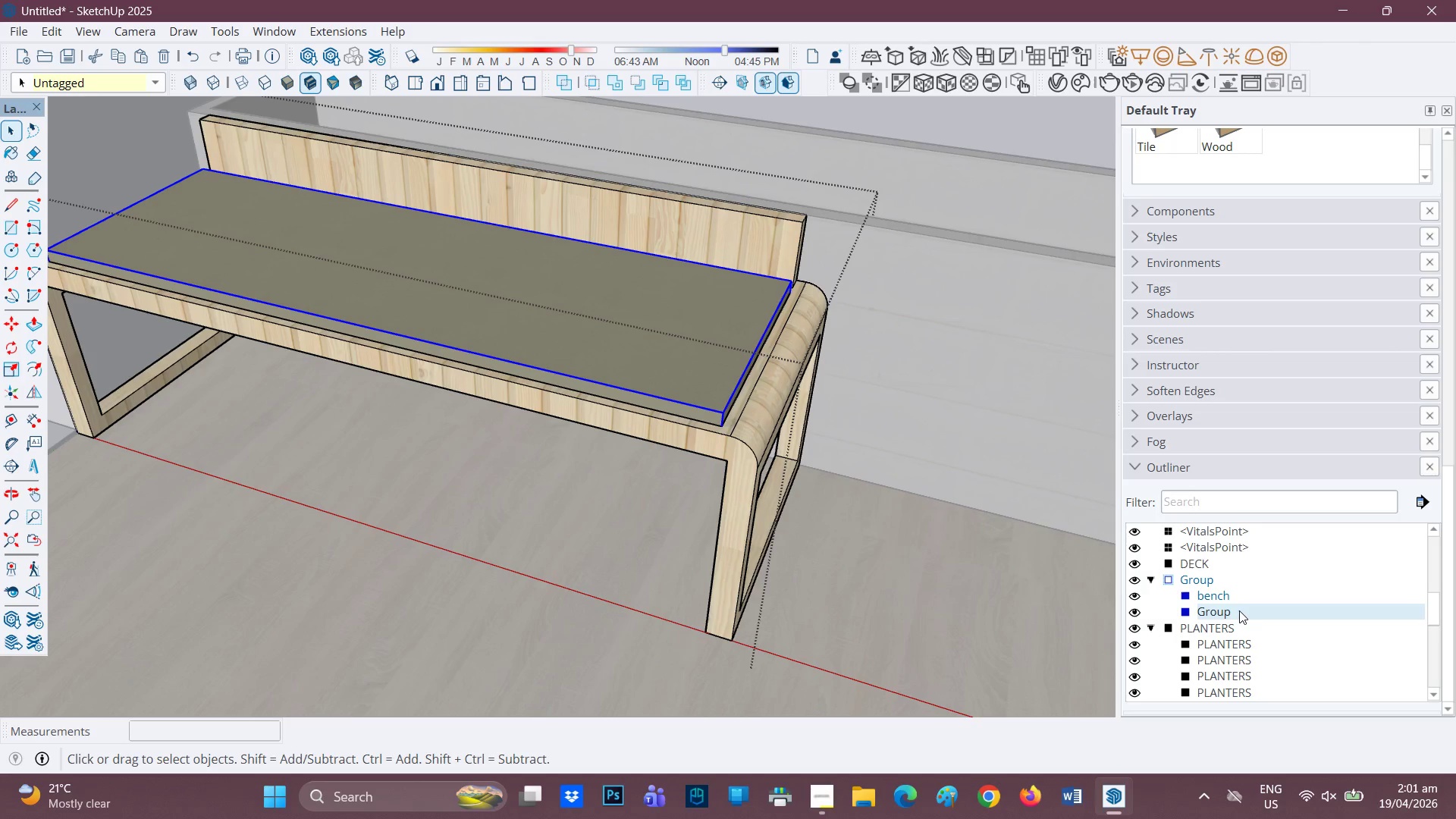 
left_click([1239, 610])
 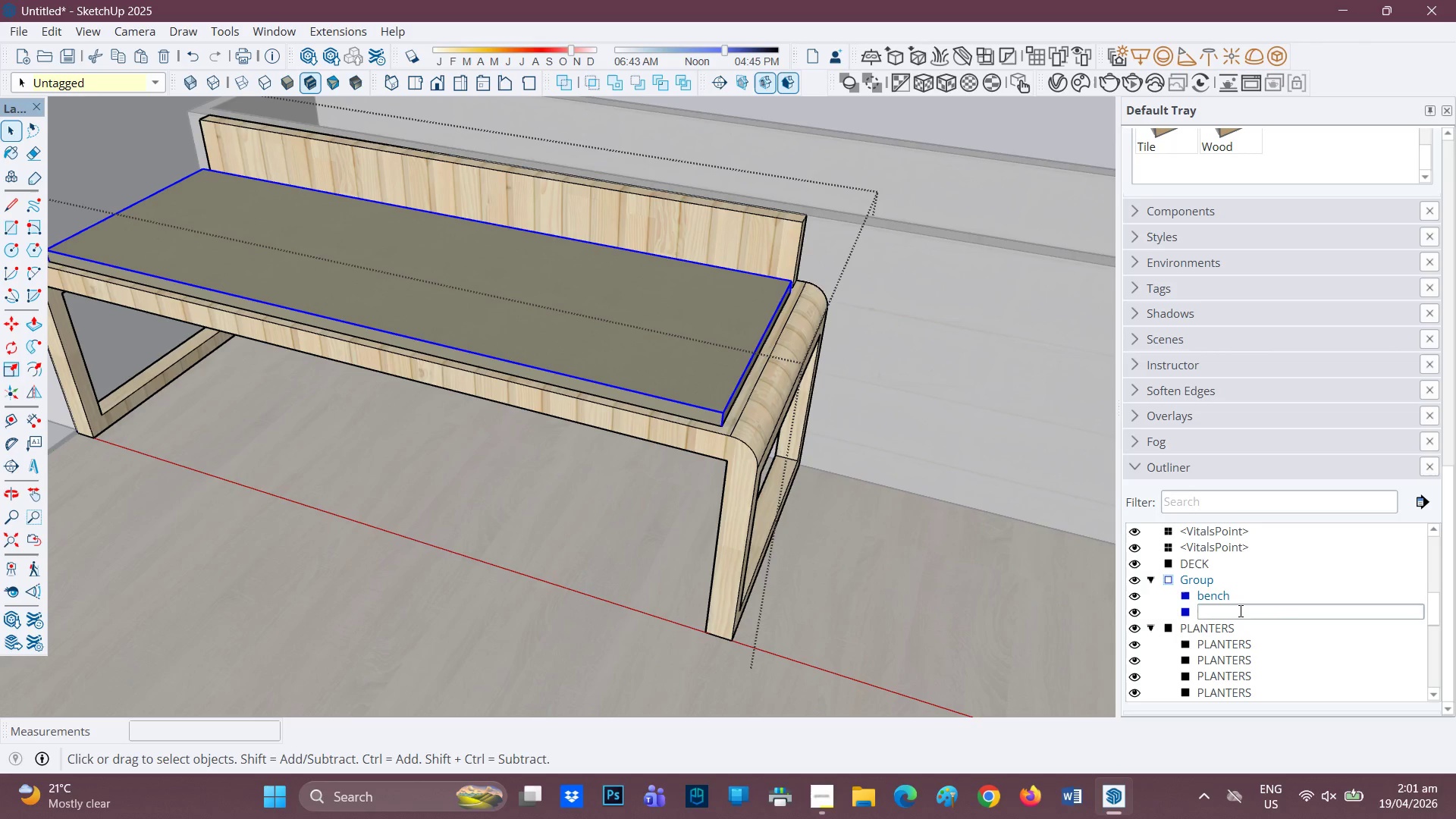 
type(leather)
 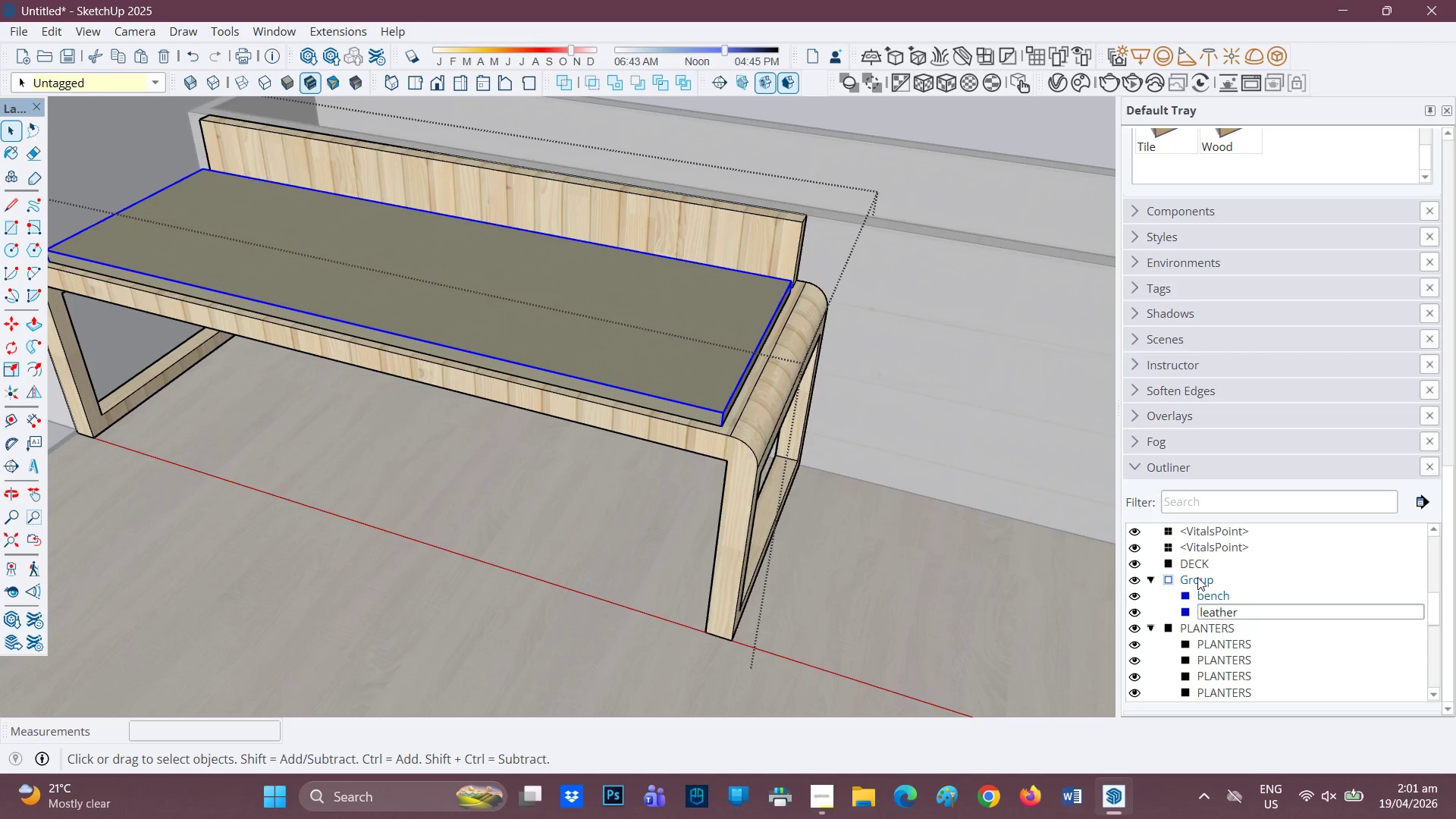 
left_click([1197, 577])
 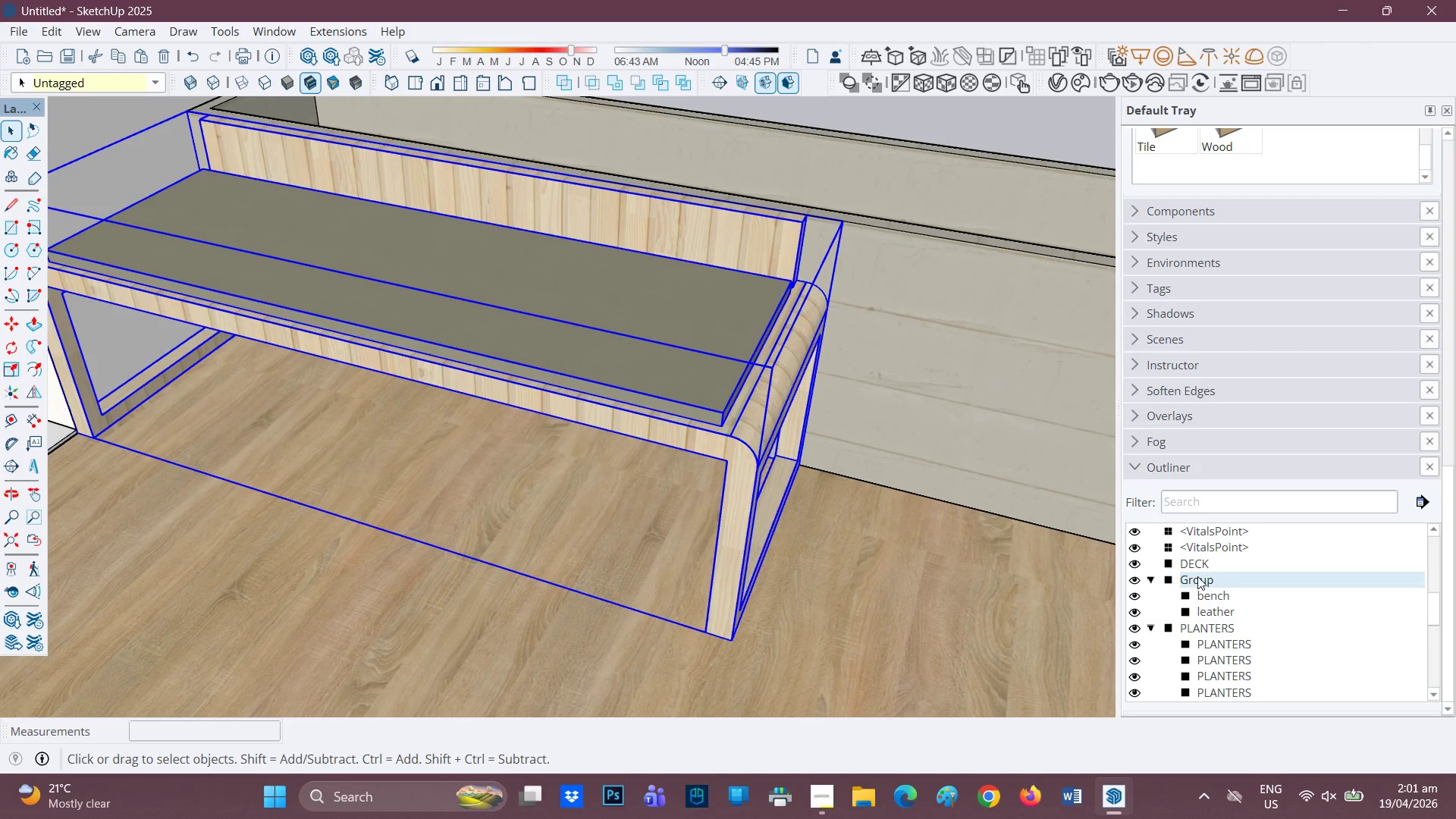 
double_click([1197, 576])
 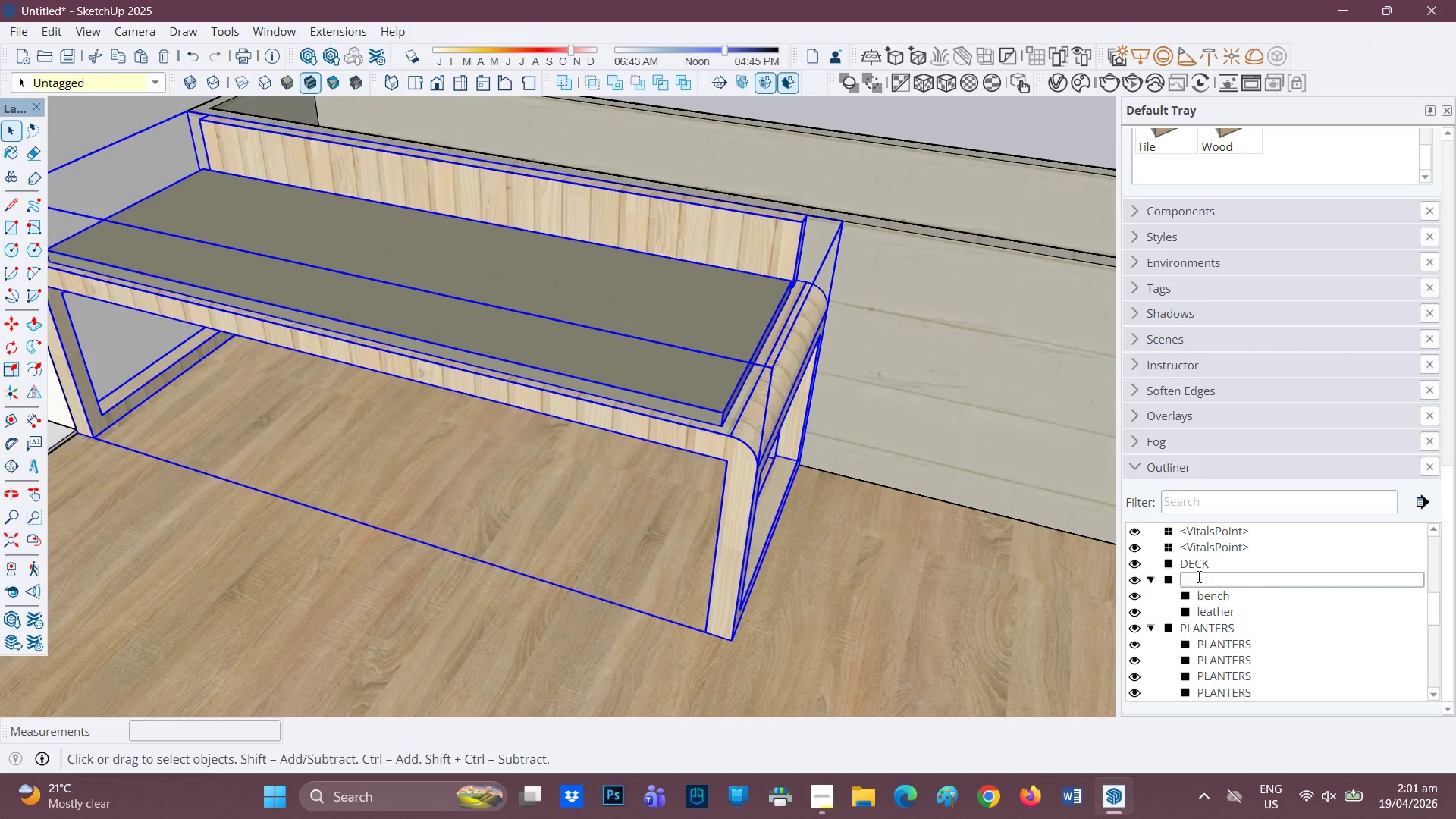 
type(bench)
 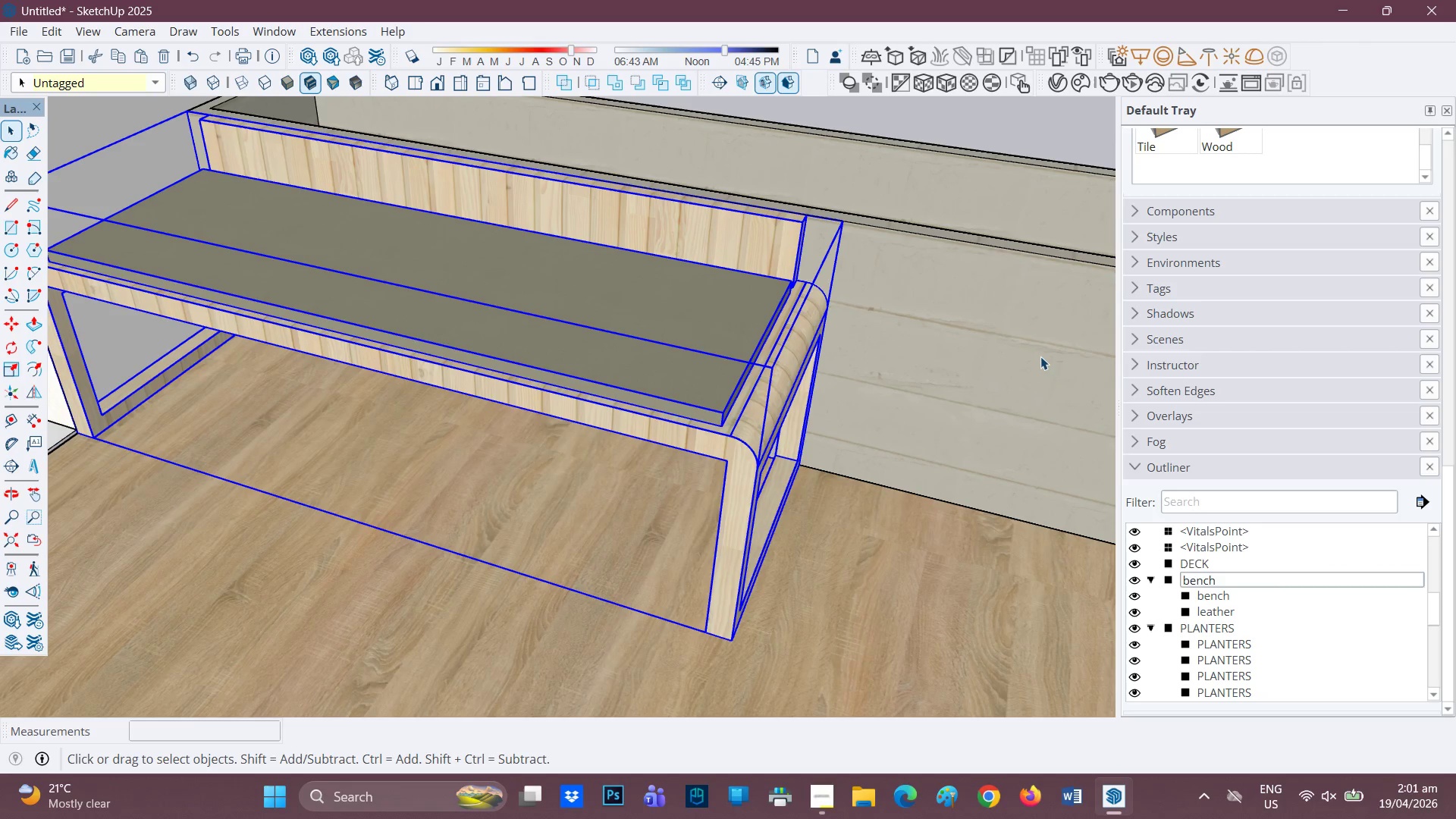 
left_click([1040, 356])
 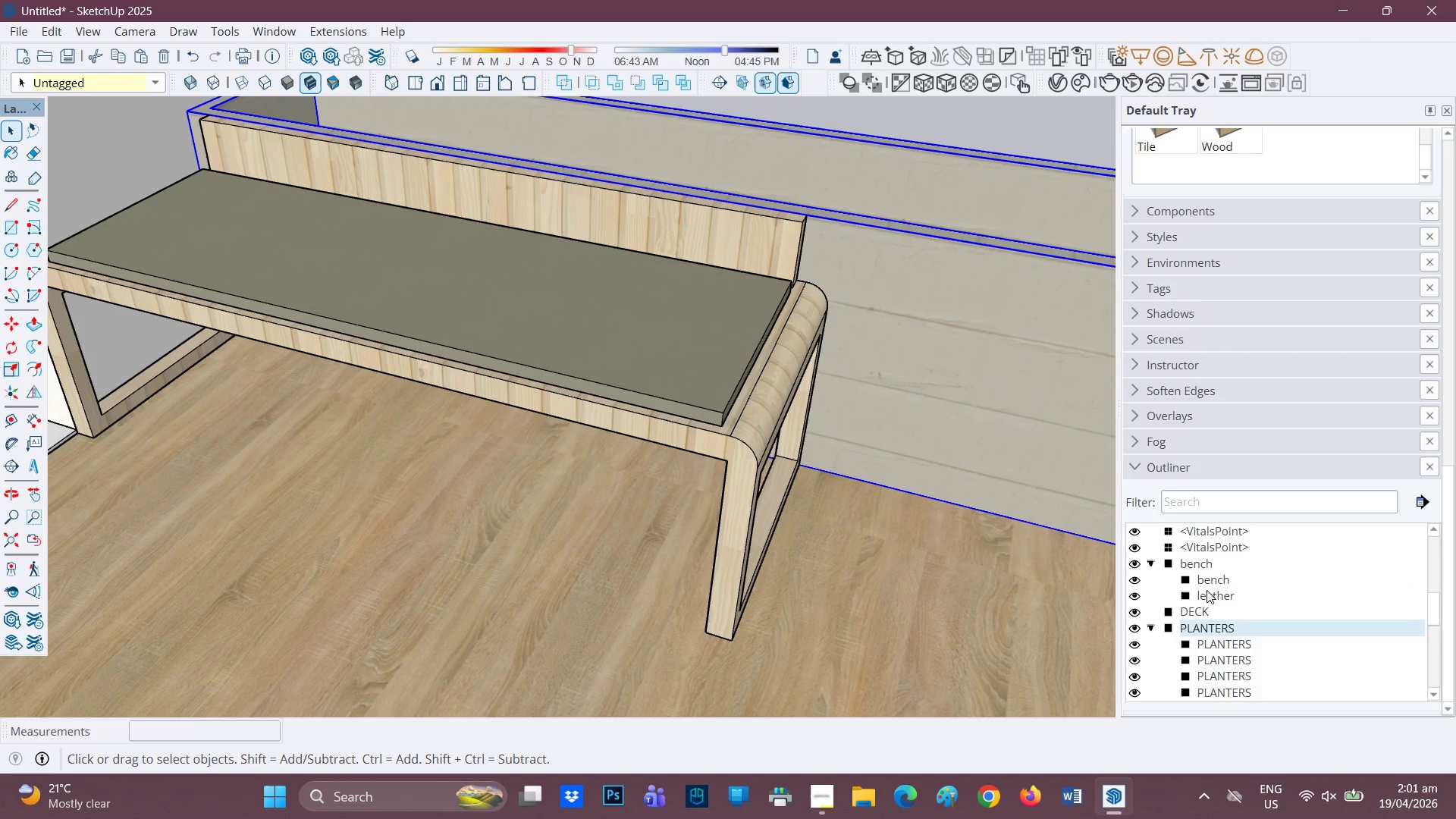 
scroll: coordinate [1206, 588], scroll_direction: none, amount: 0.0
 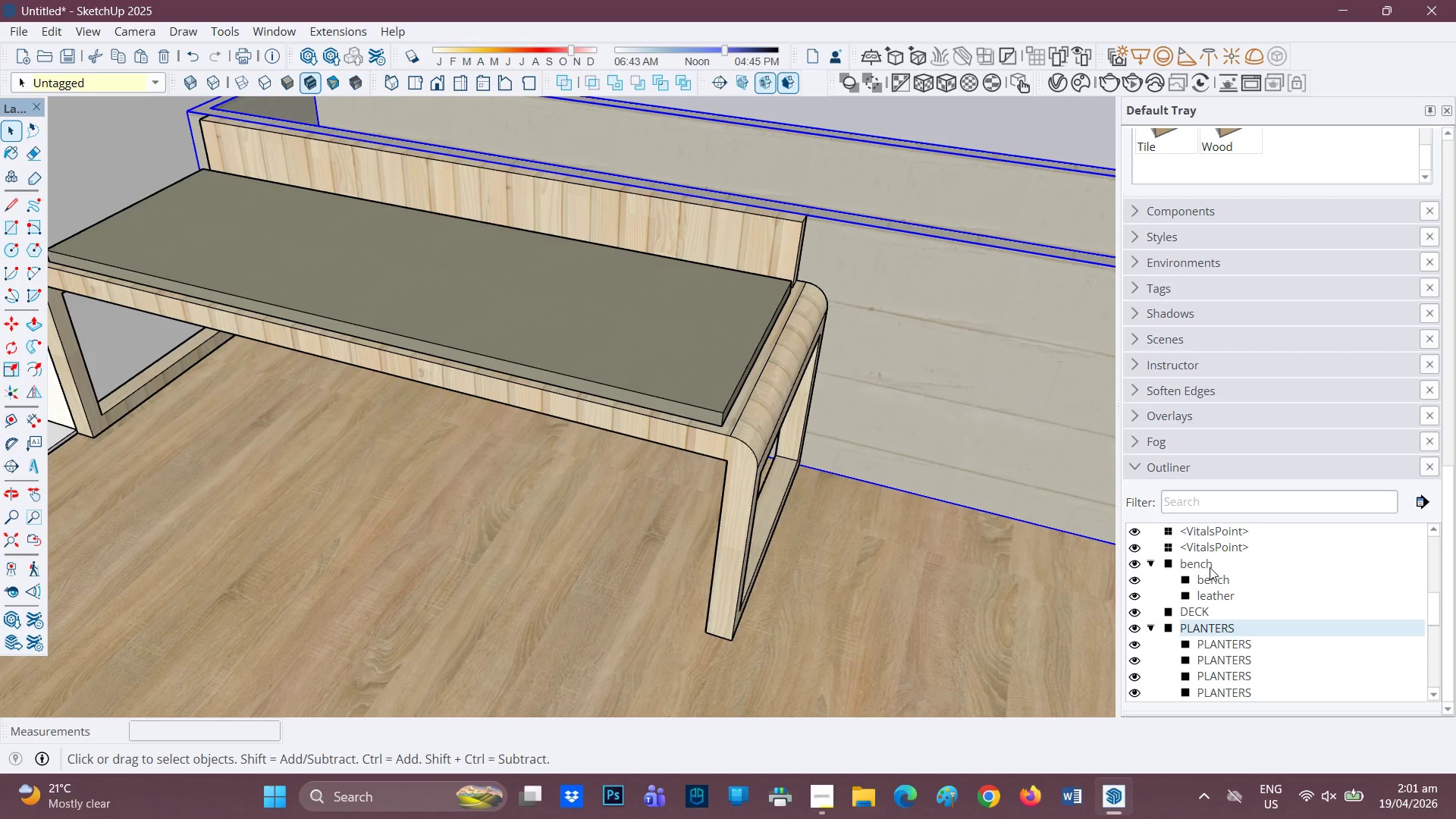 
double_click([1210, 566])
 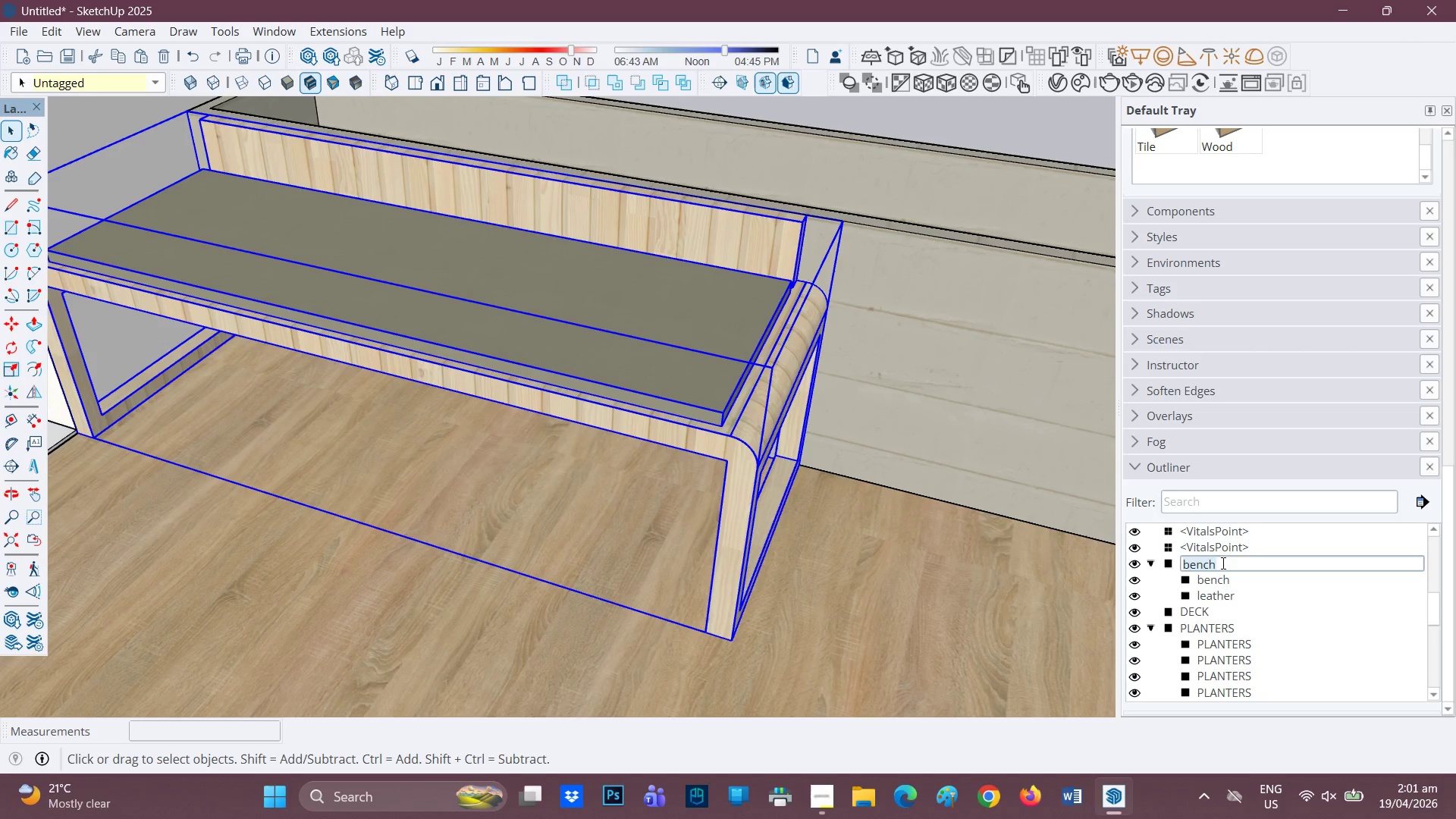 
type(BENCH)
 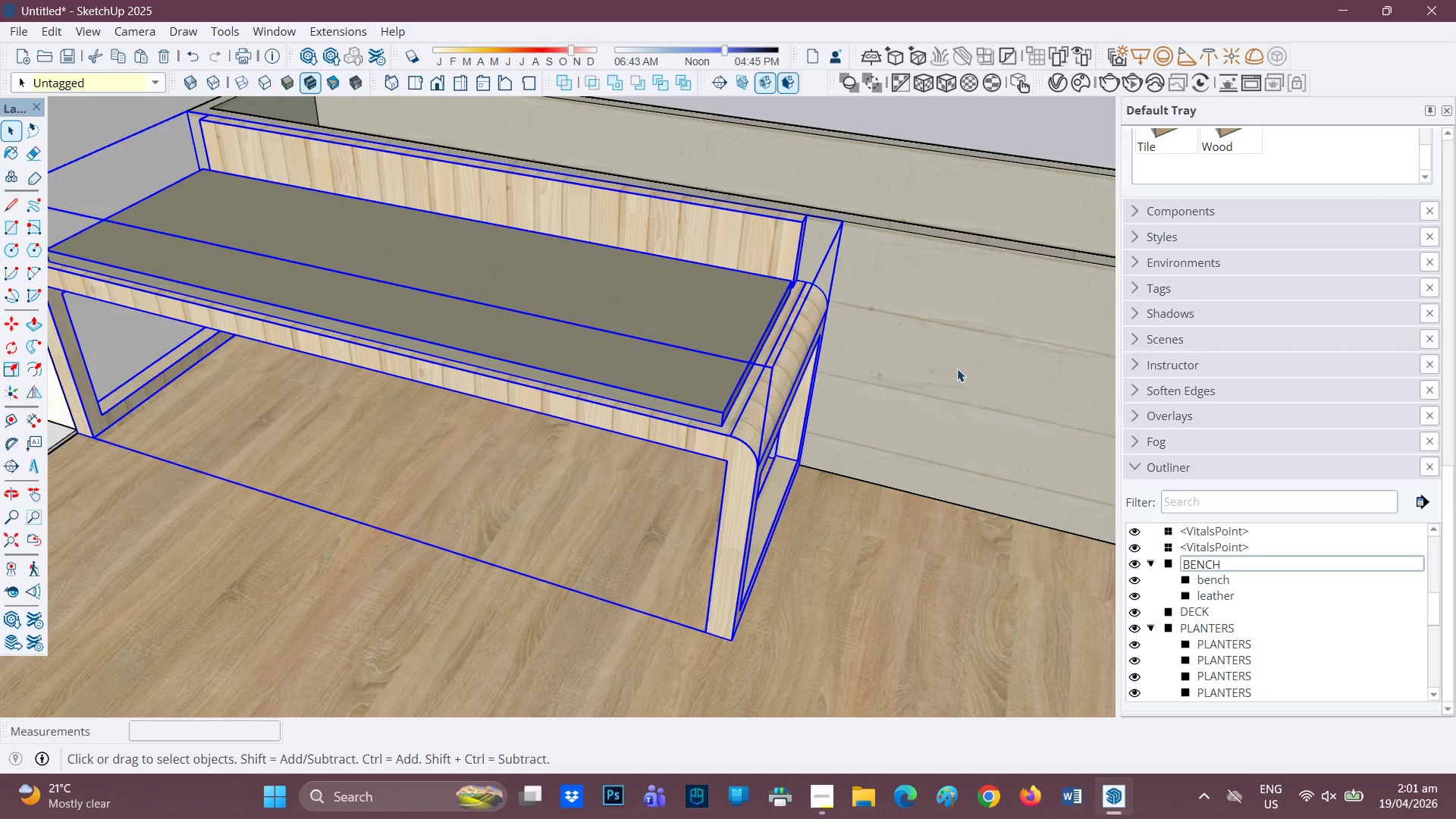 
left_click([928, 331])
 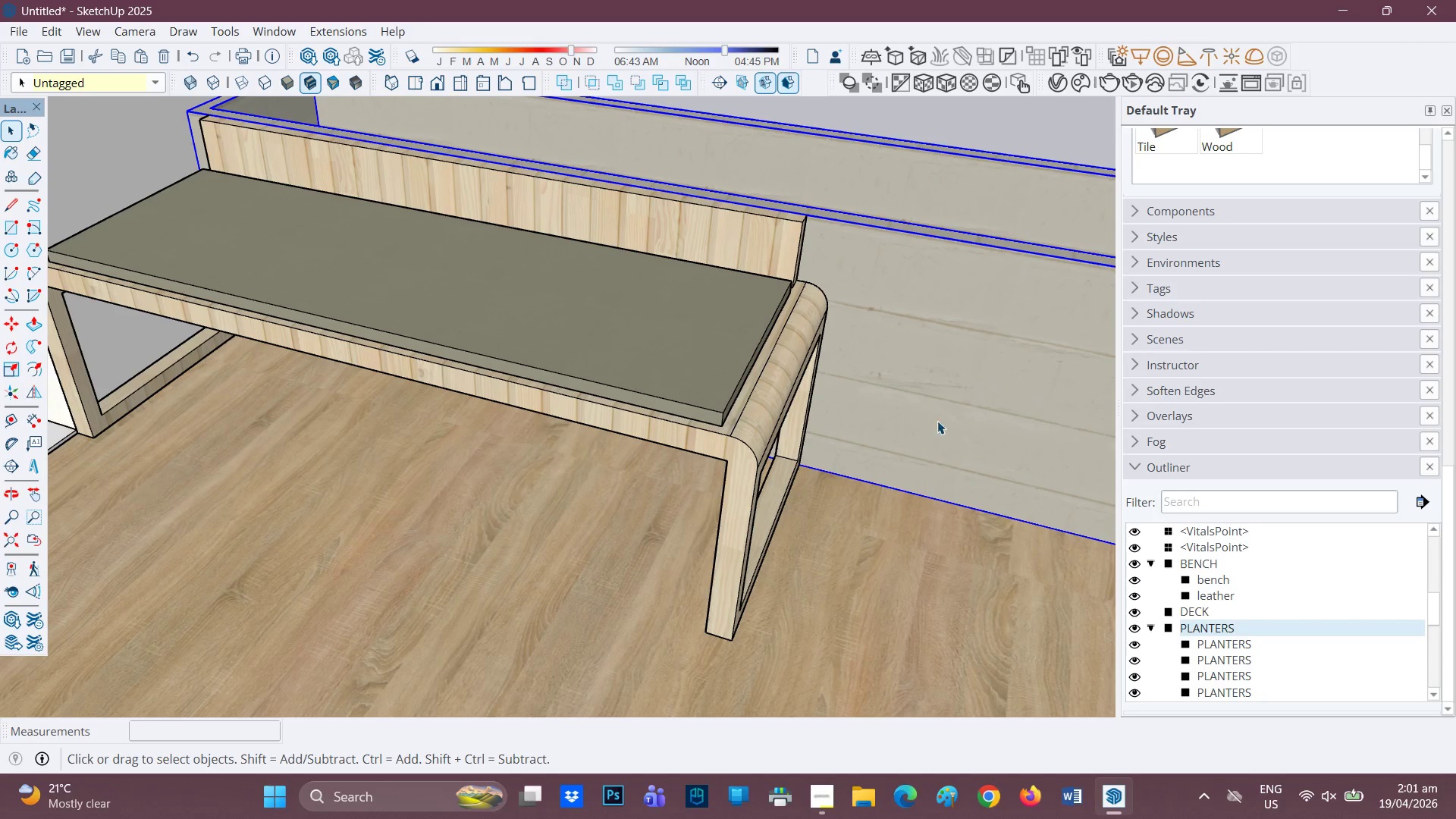 
scroll: coordinate [657, 372], scroll_direction: down, amount: 6.0
 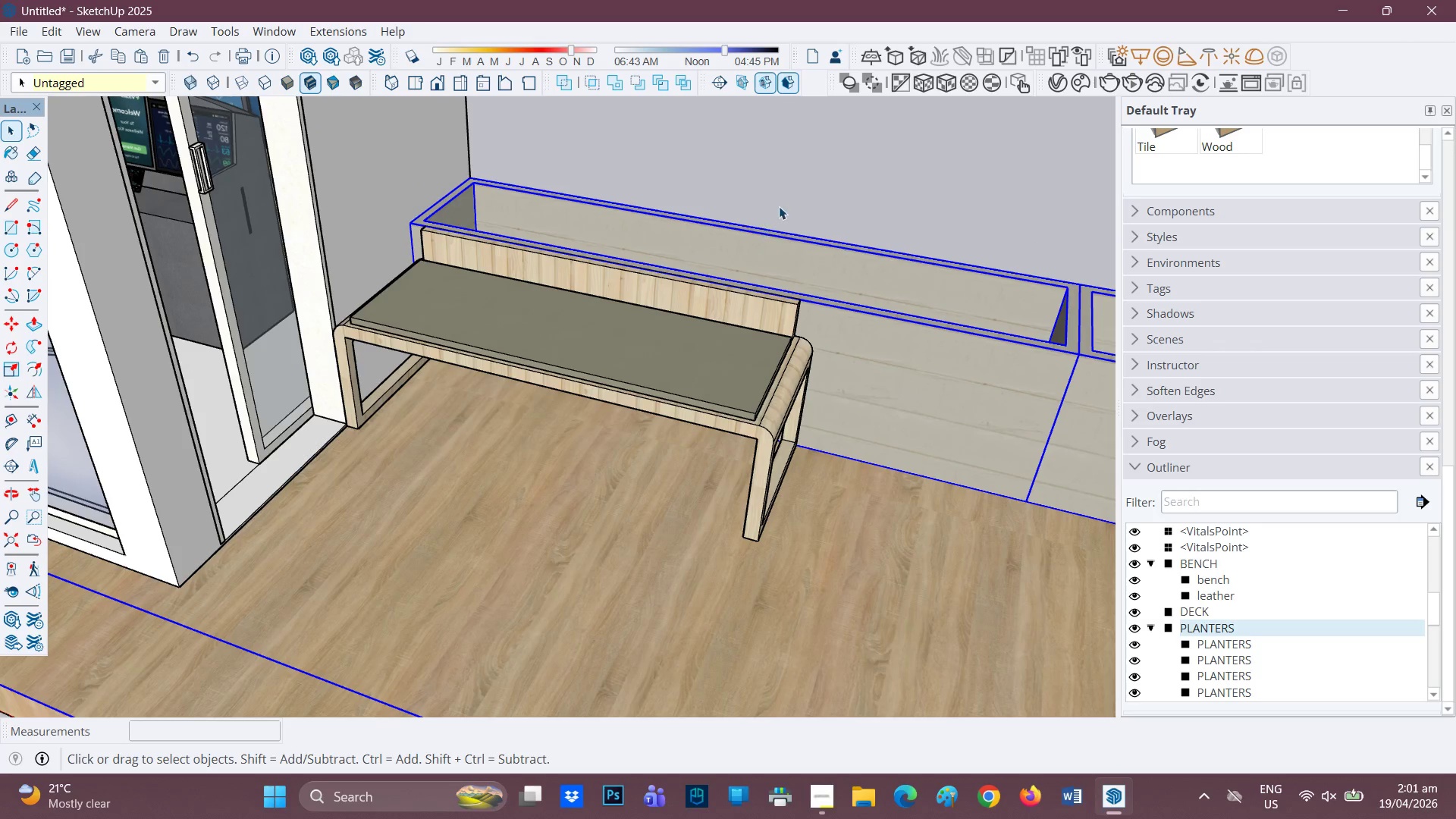 
left_click([779, 206])
 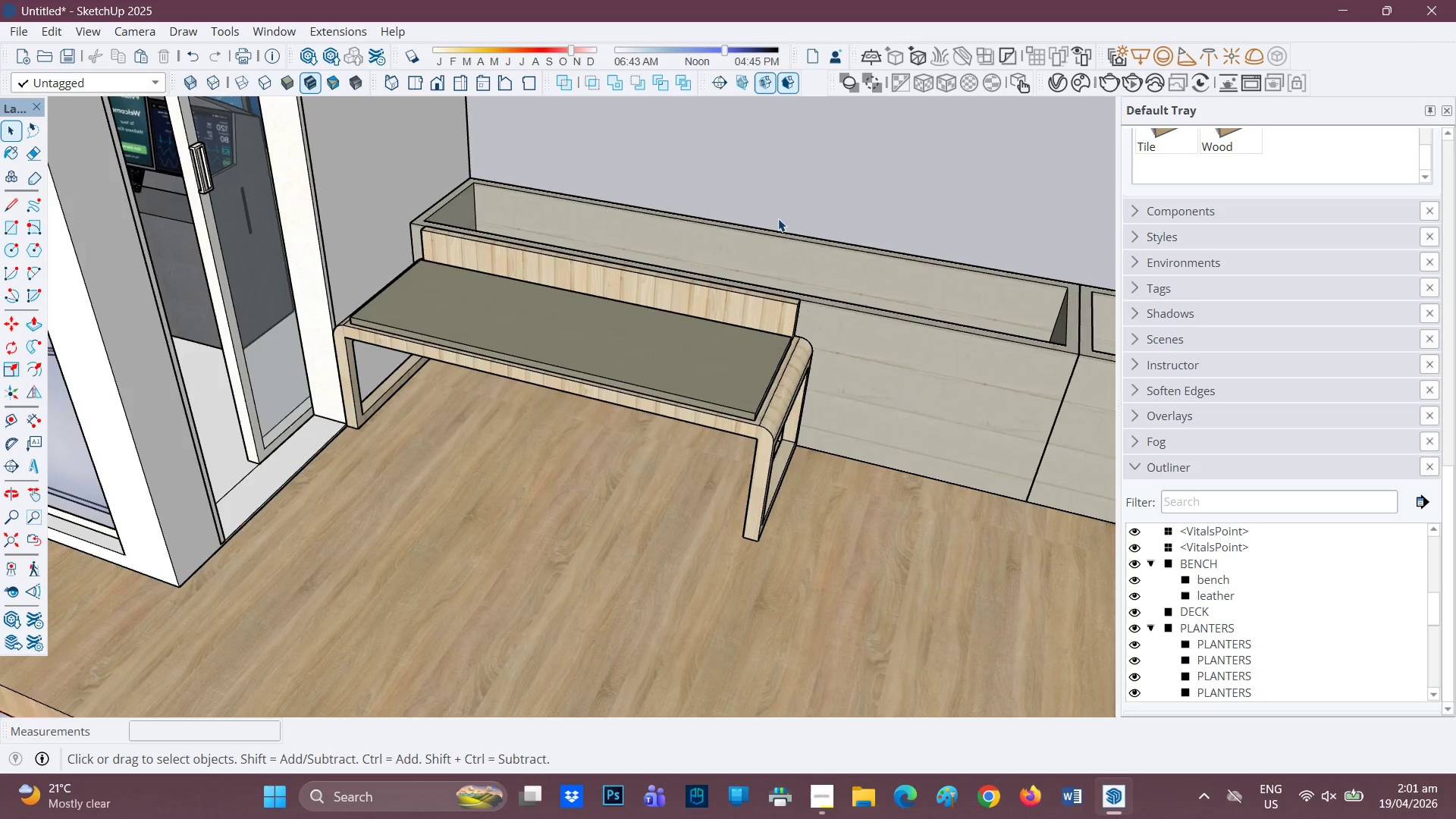 
scroll: coordinate [519, 278], scroll_direction: down, amount: 6.0
 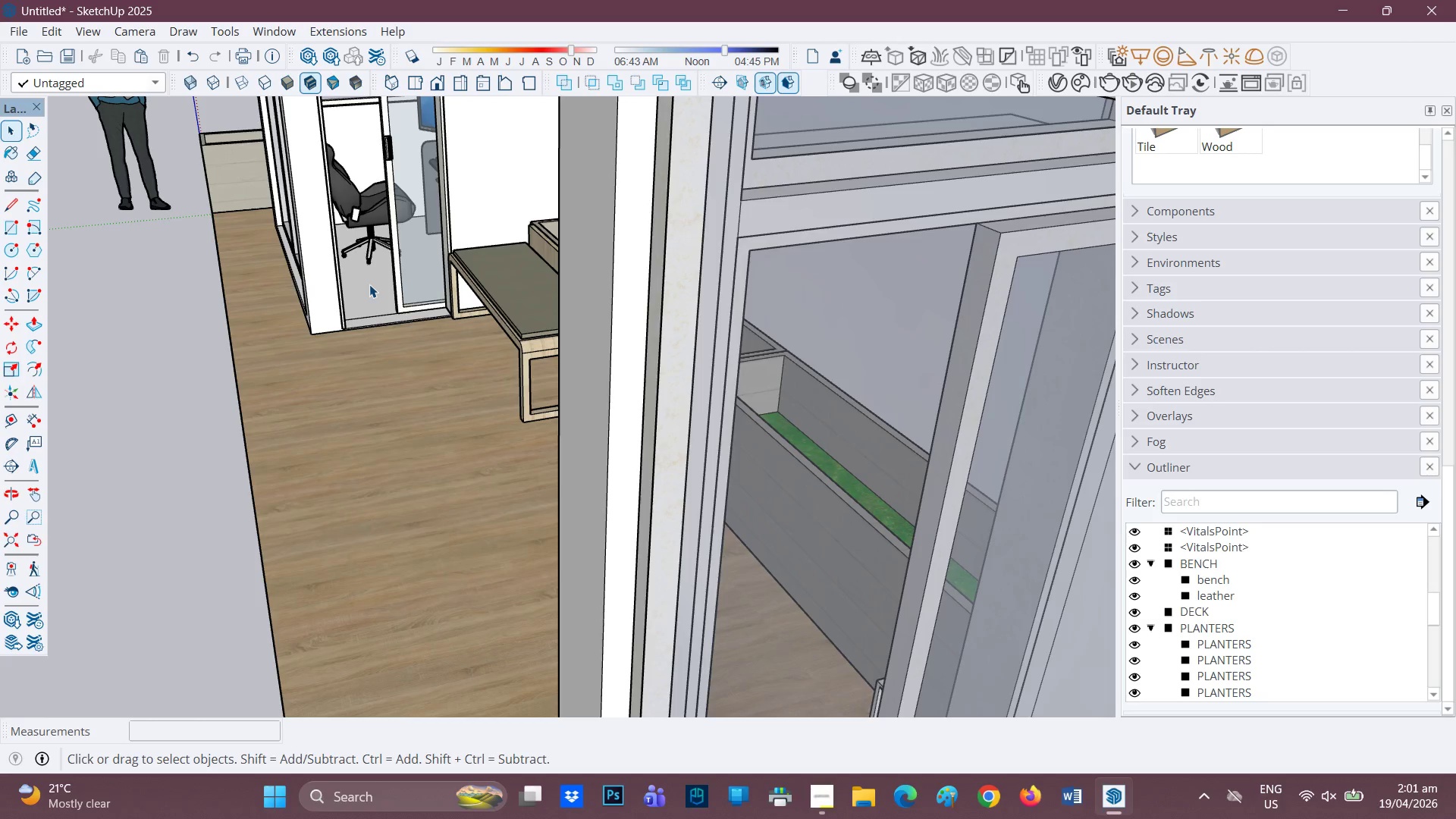 
wait(12.81)
 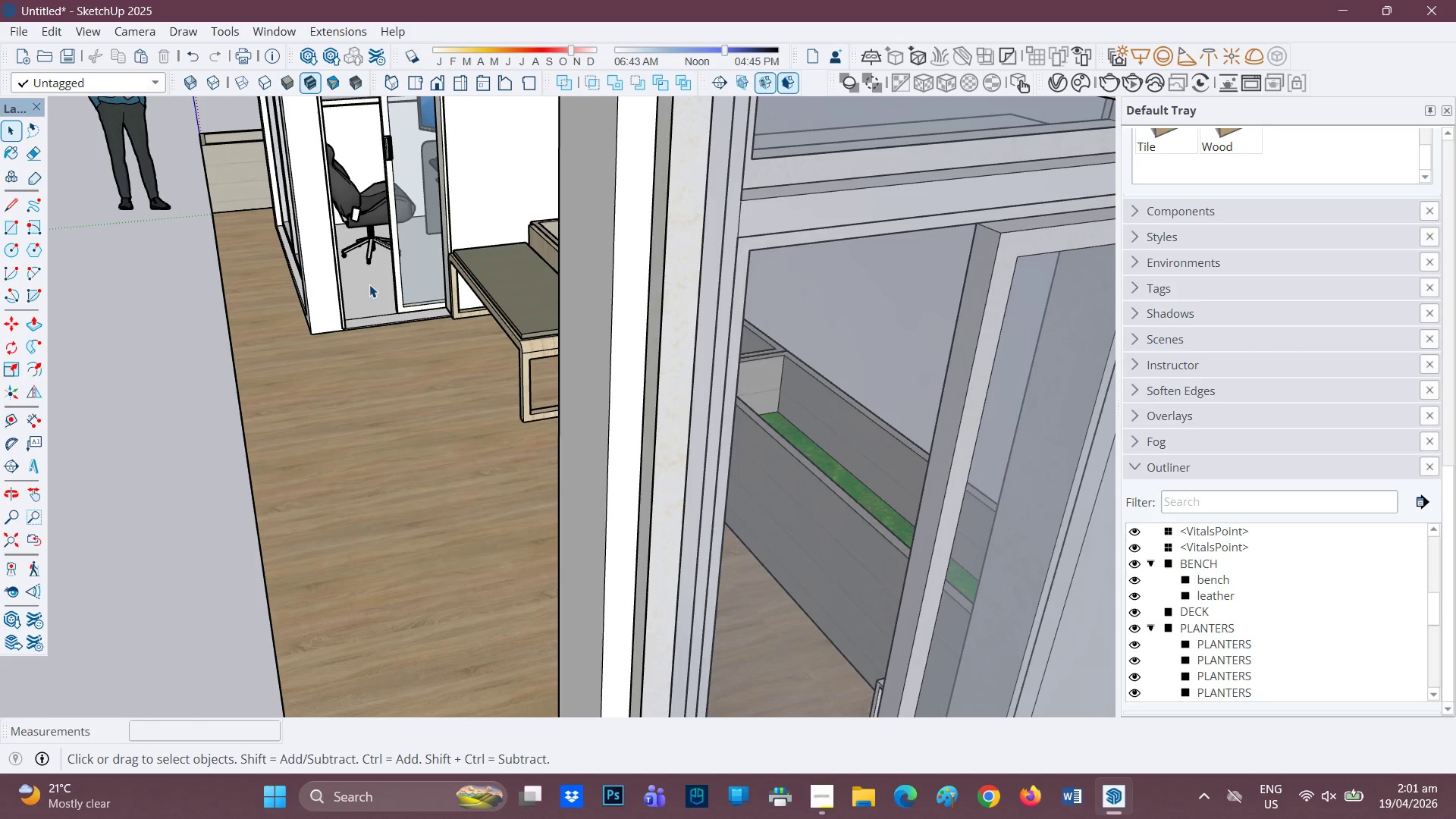 
scroll: coordinate [829, 284], scroll_direction: down, amount: 5.0
 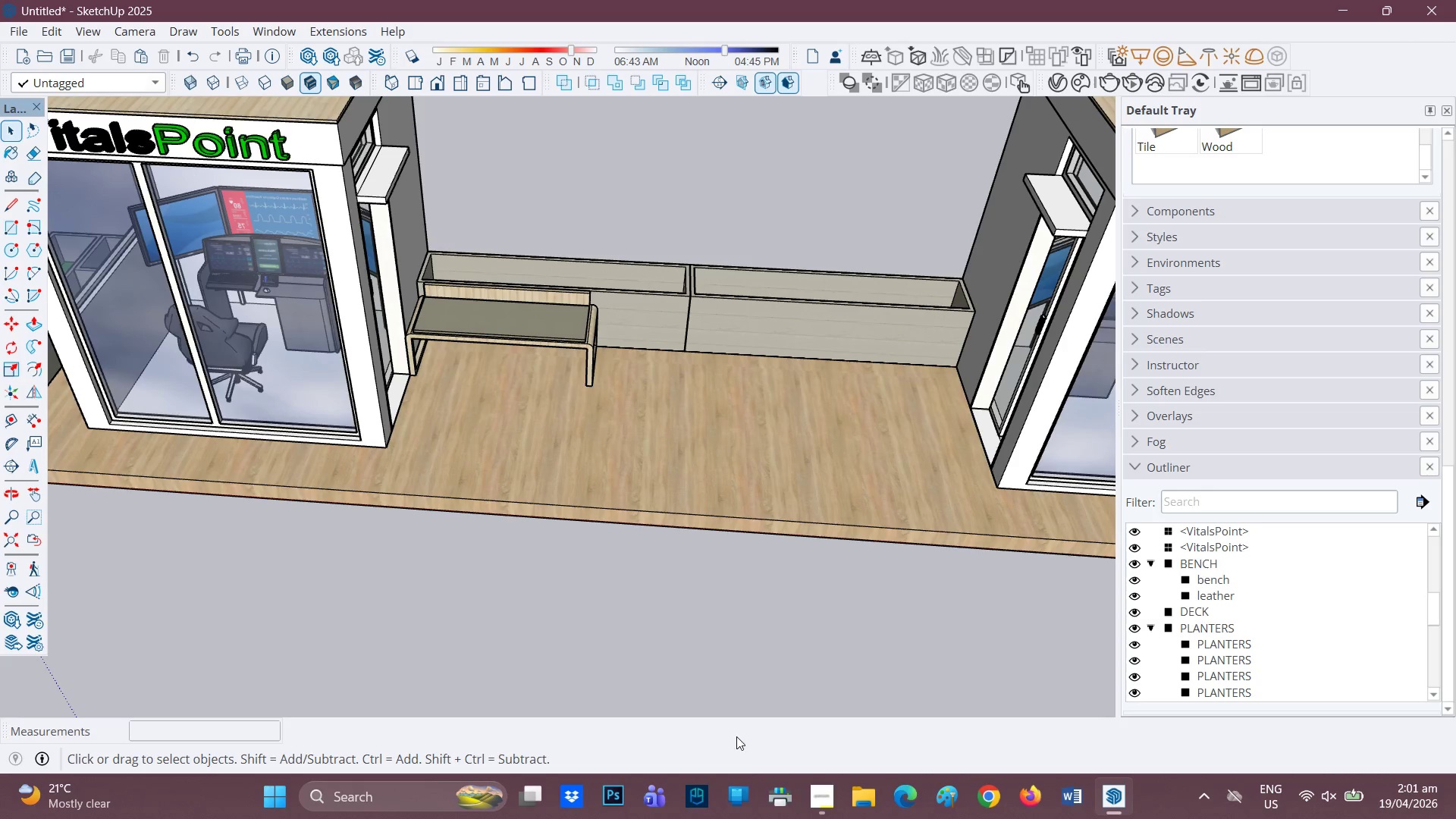 
left_click([827, 797])